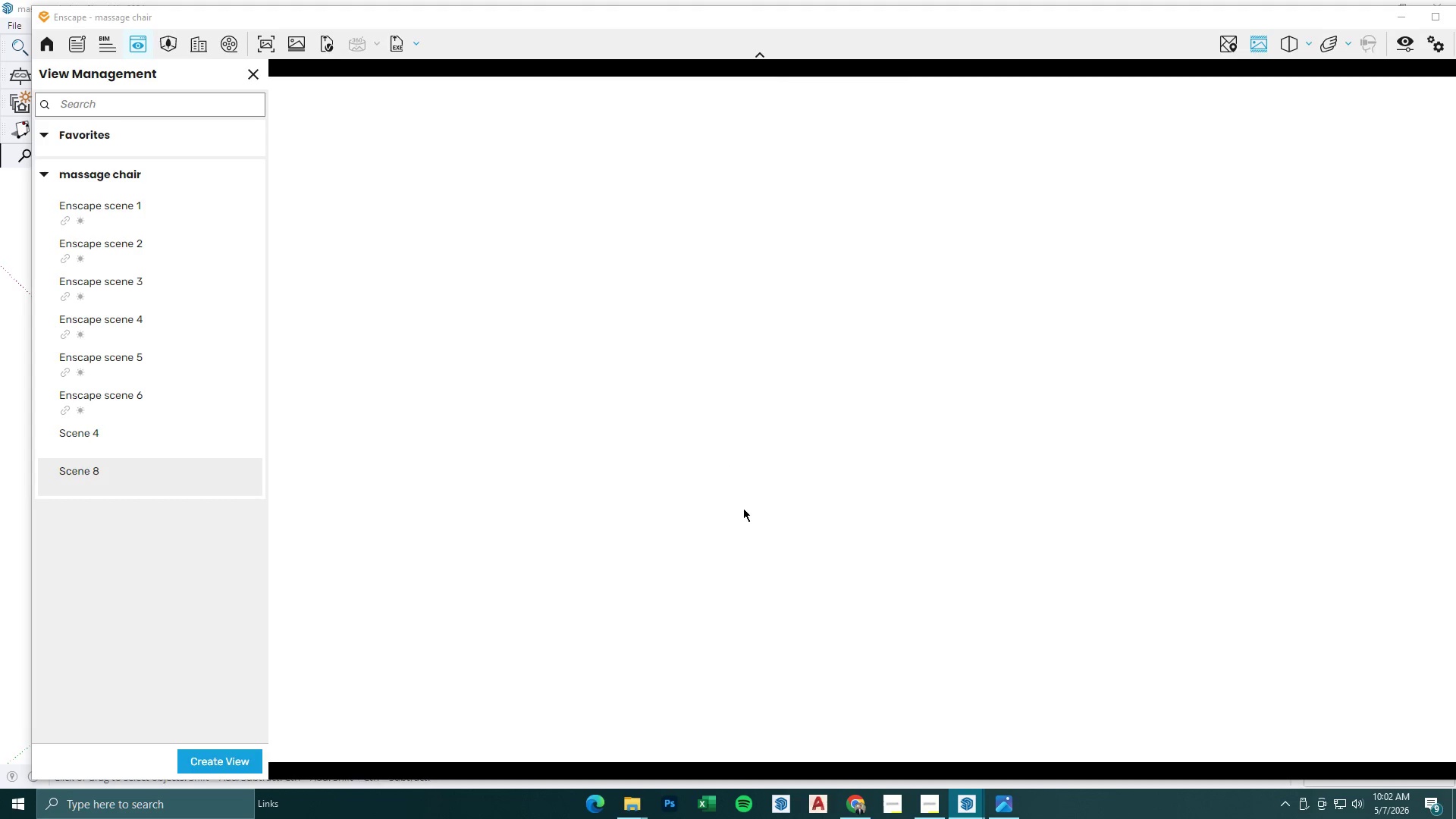 
hold_key(key=E, duration=0.52)
 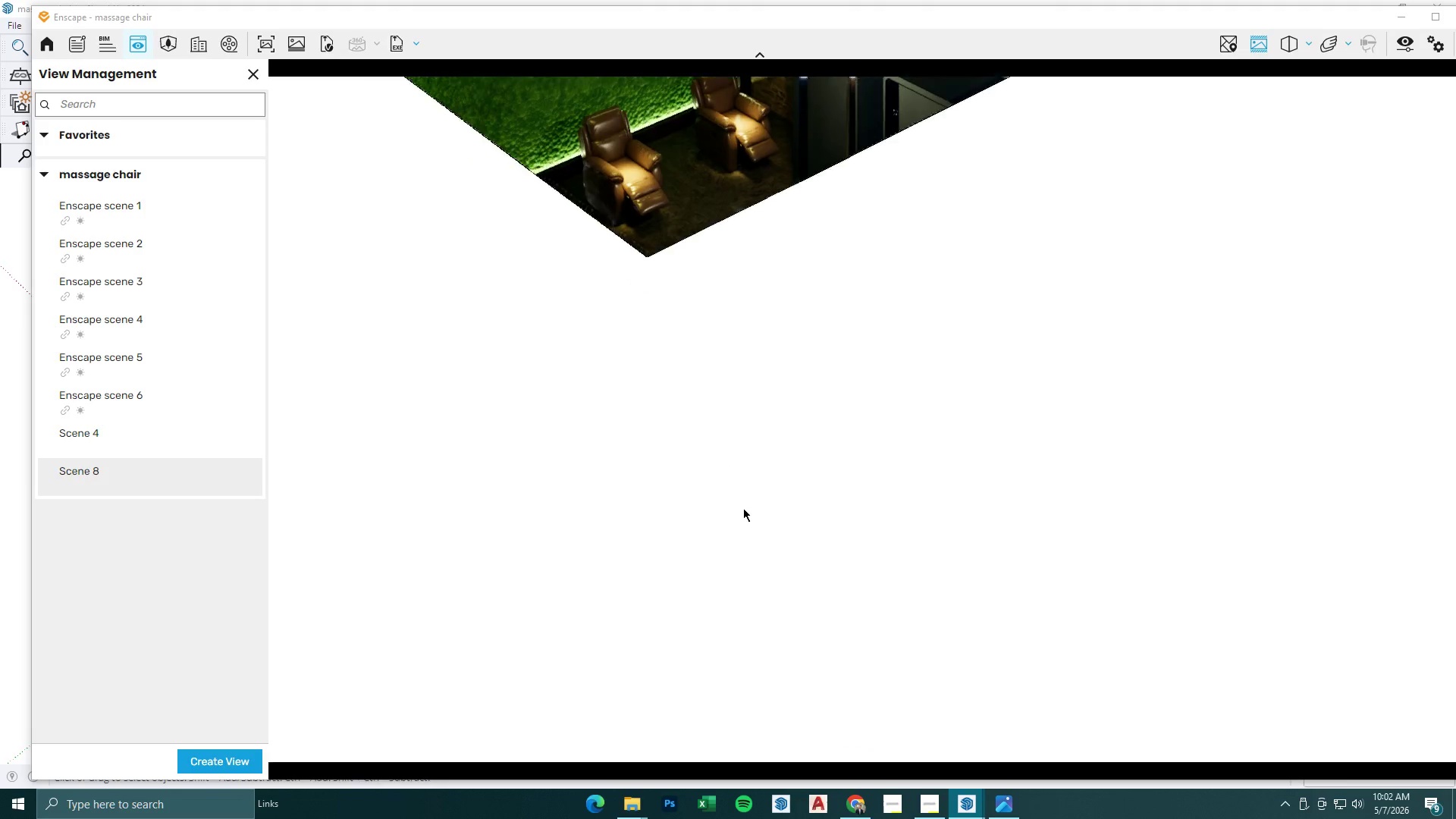 
type(WAQQ)
 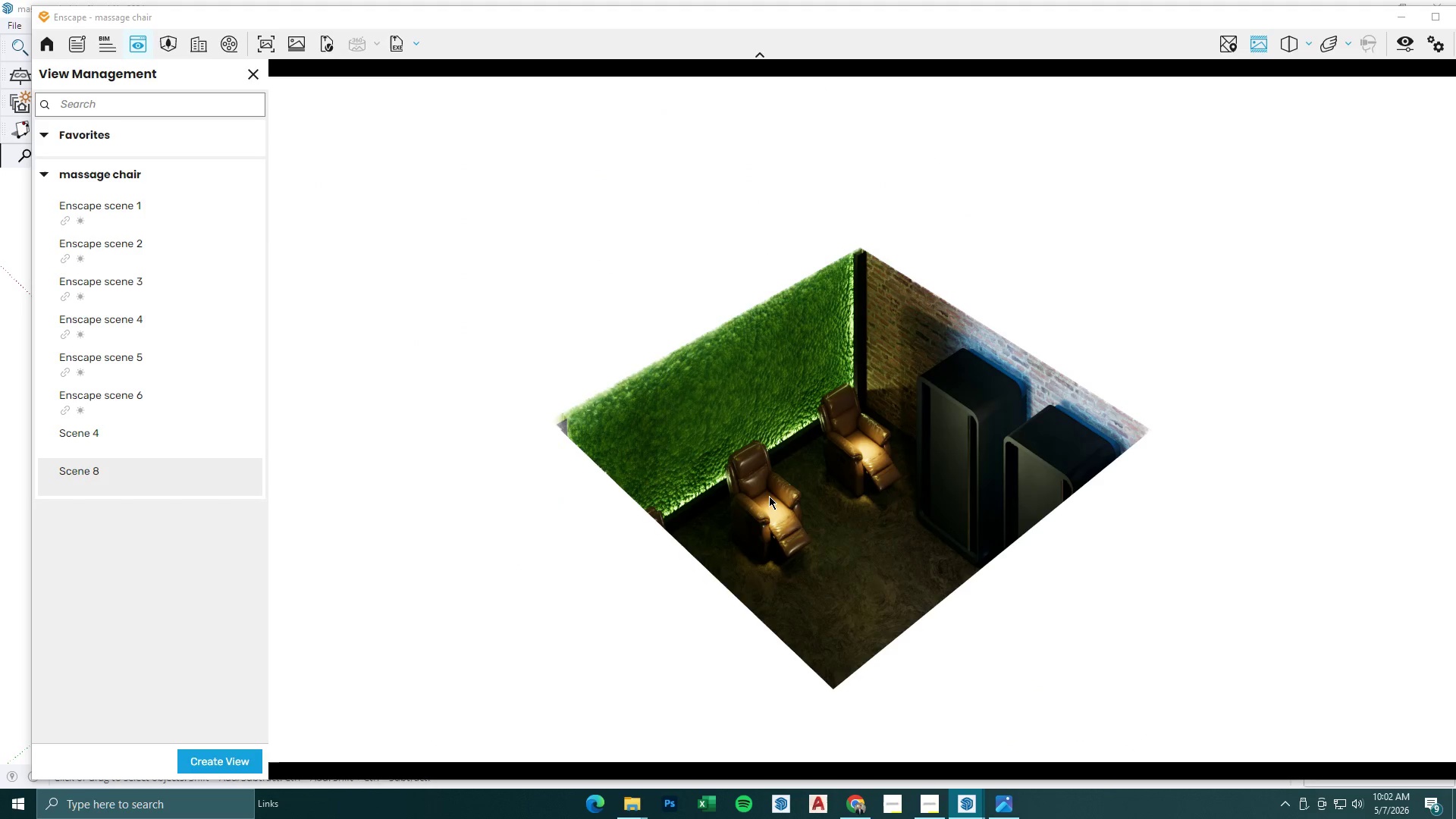 
hold_key(key=E, duration=1.48)
 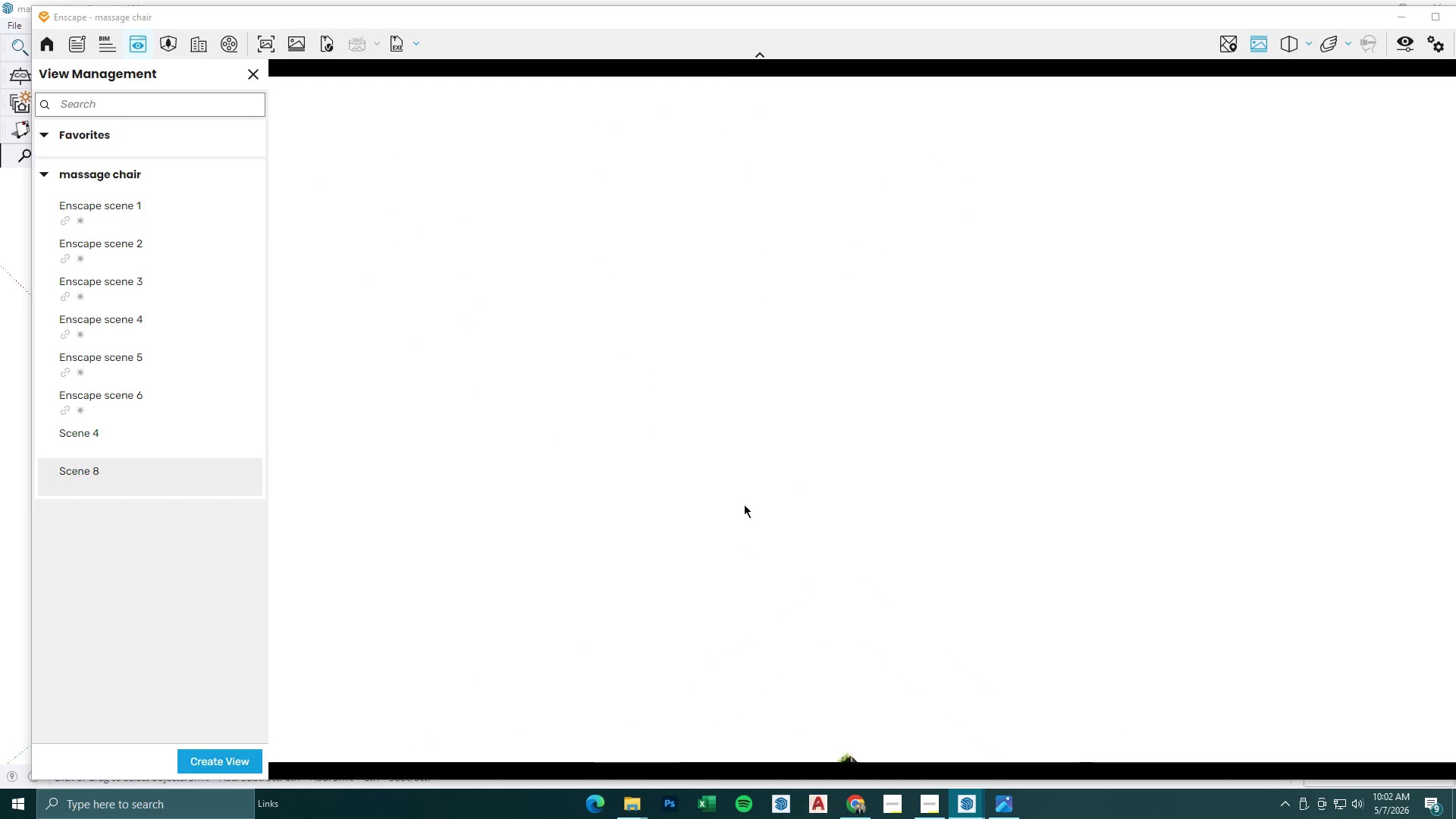 
hold_key(key=S, duration=0.39)
 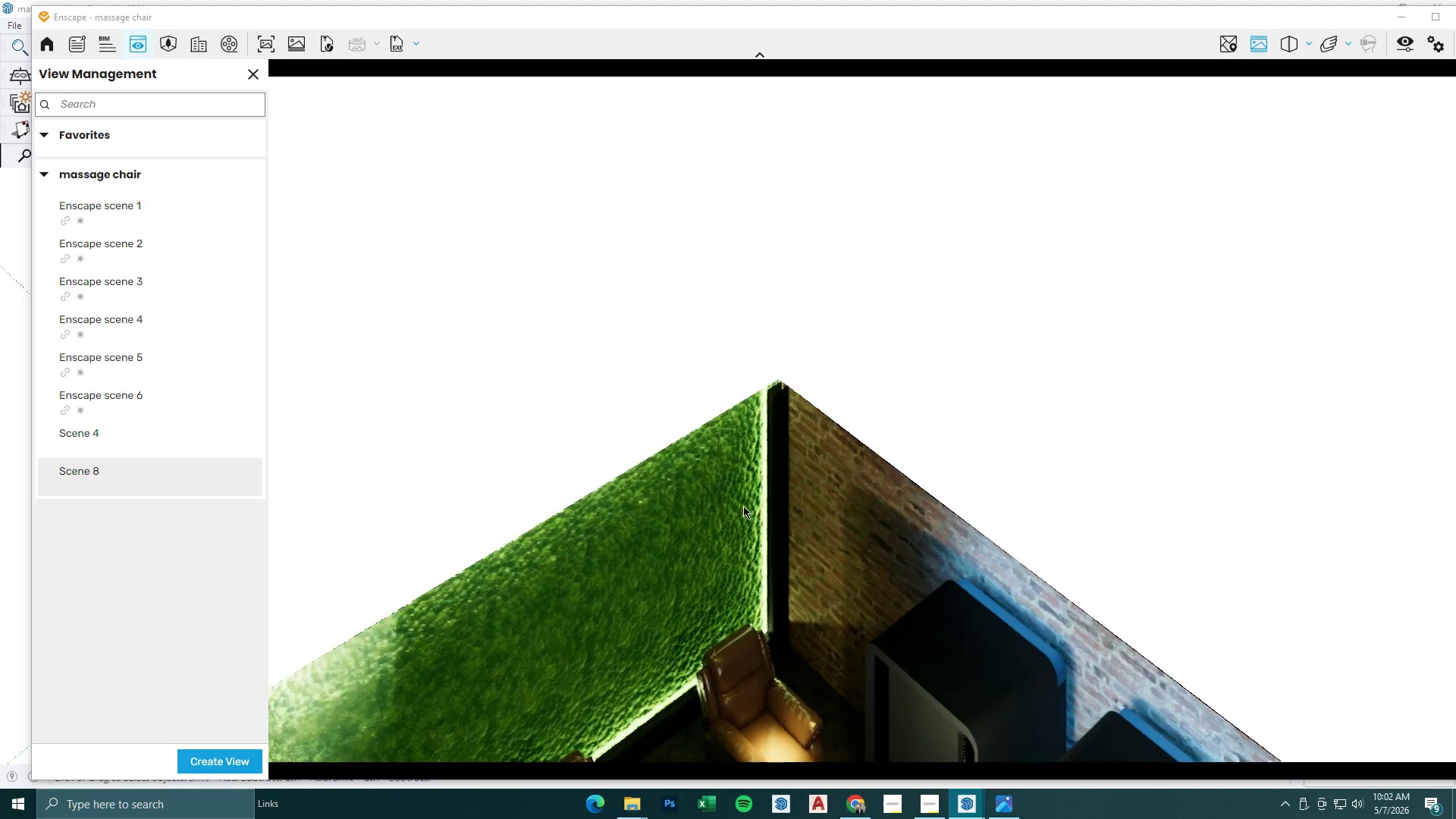 
hold_key(key=S, duration=0.41)
 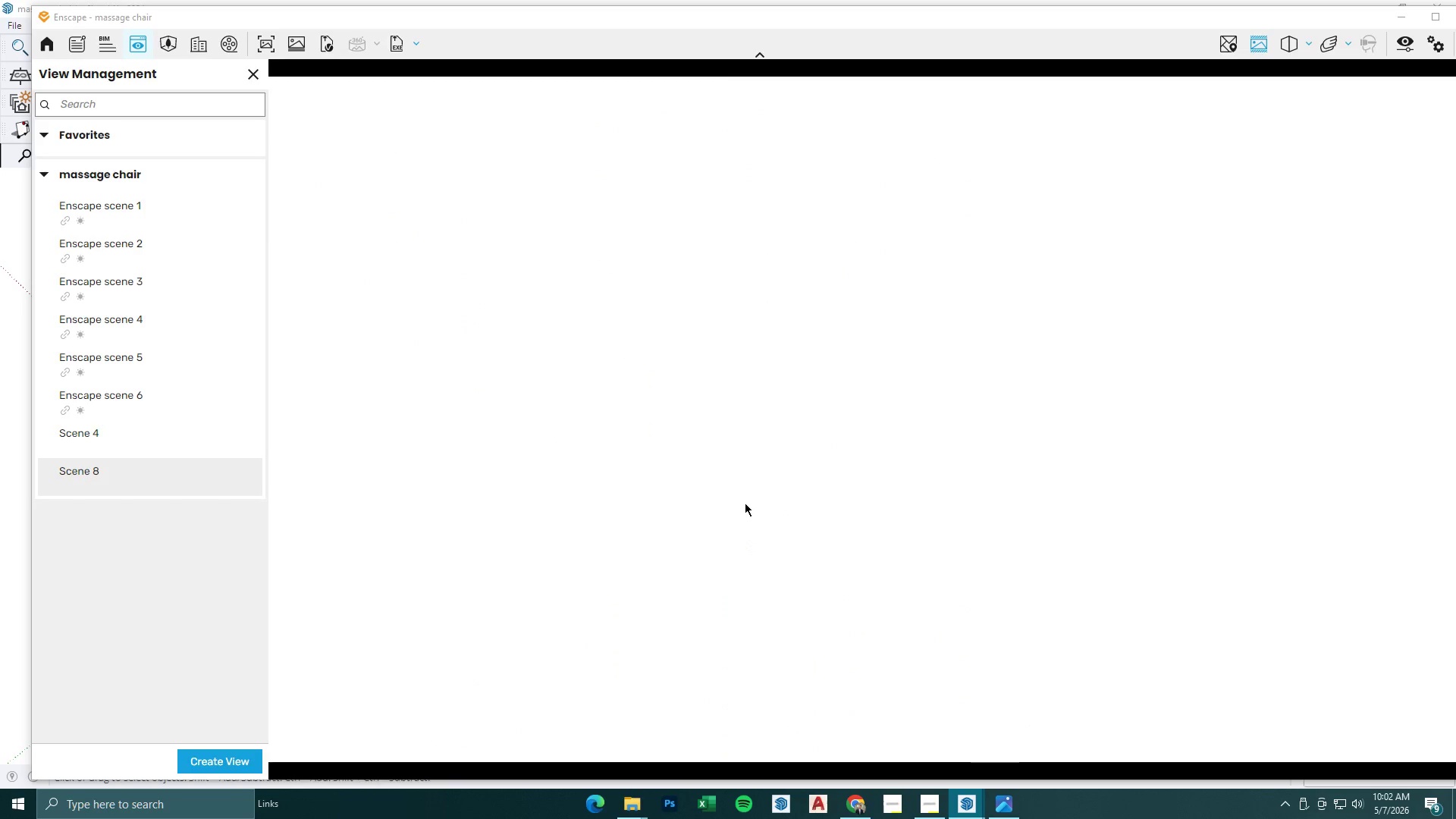 
left_click([1397, 45])
 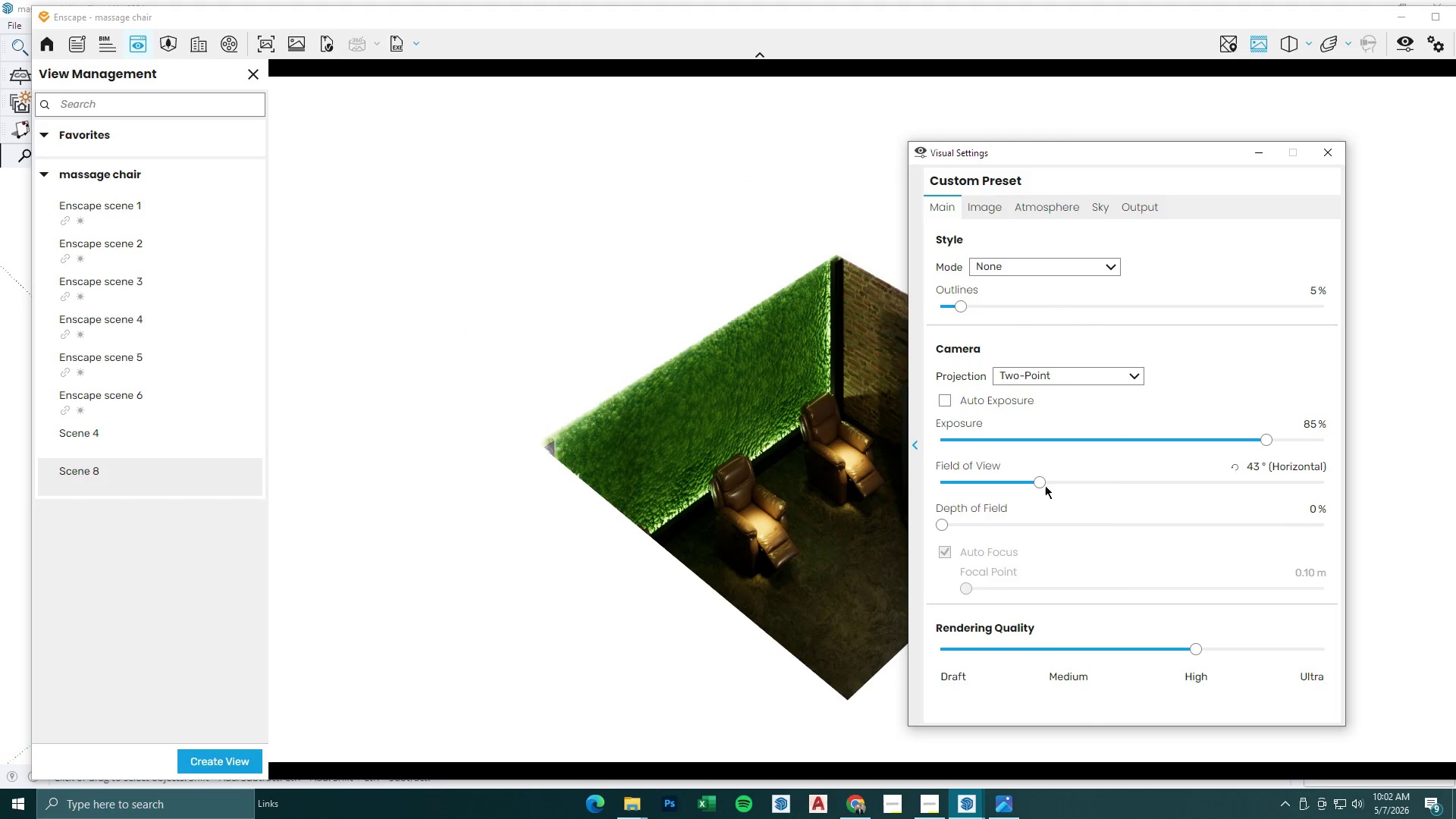 
left_click_drag(start_coordinate=[1037, 479], to_coordinate=[1028, 485])
 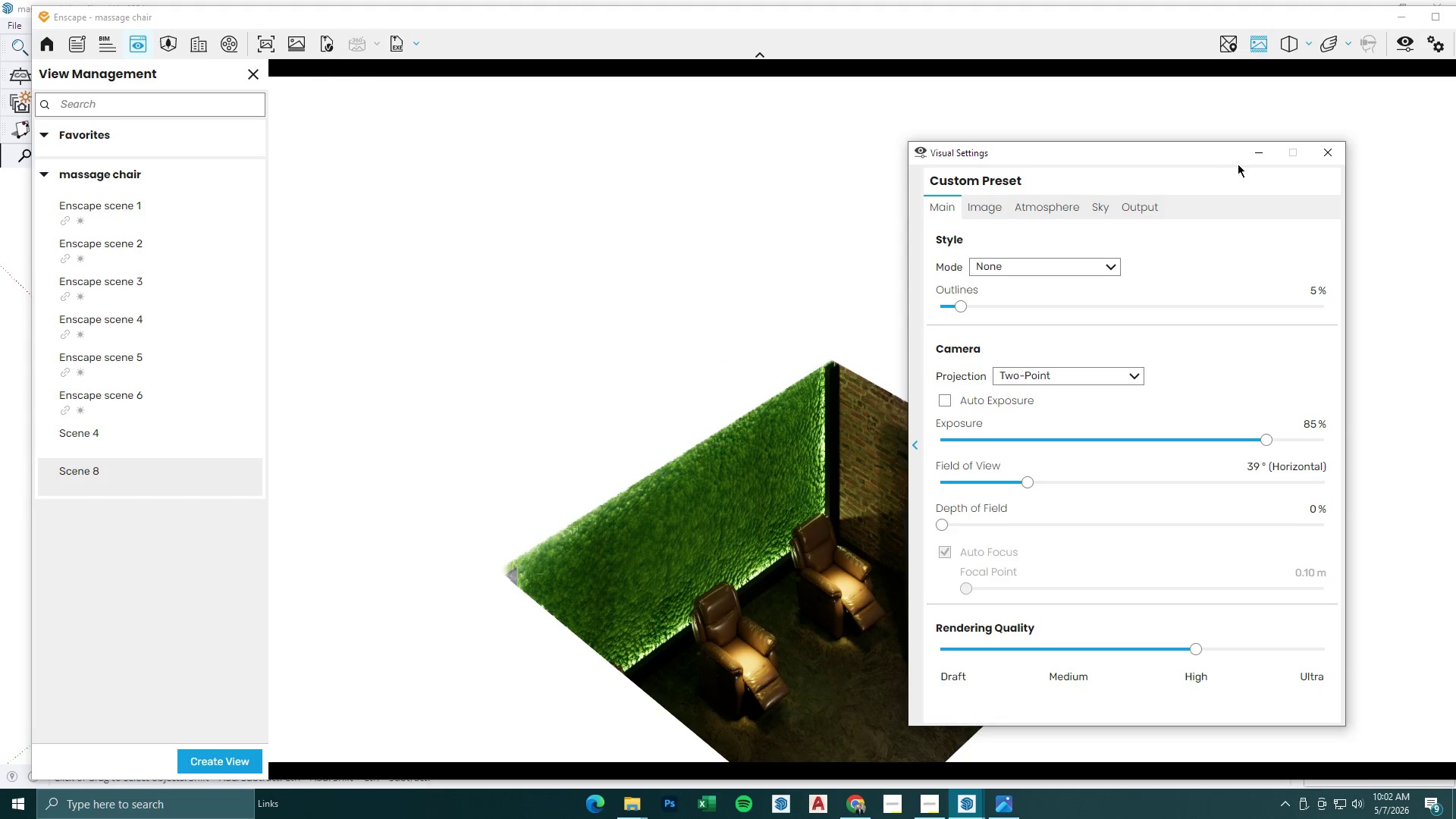 
left_click([1253, 153])
 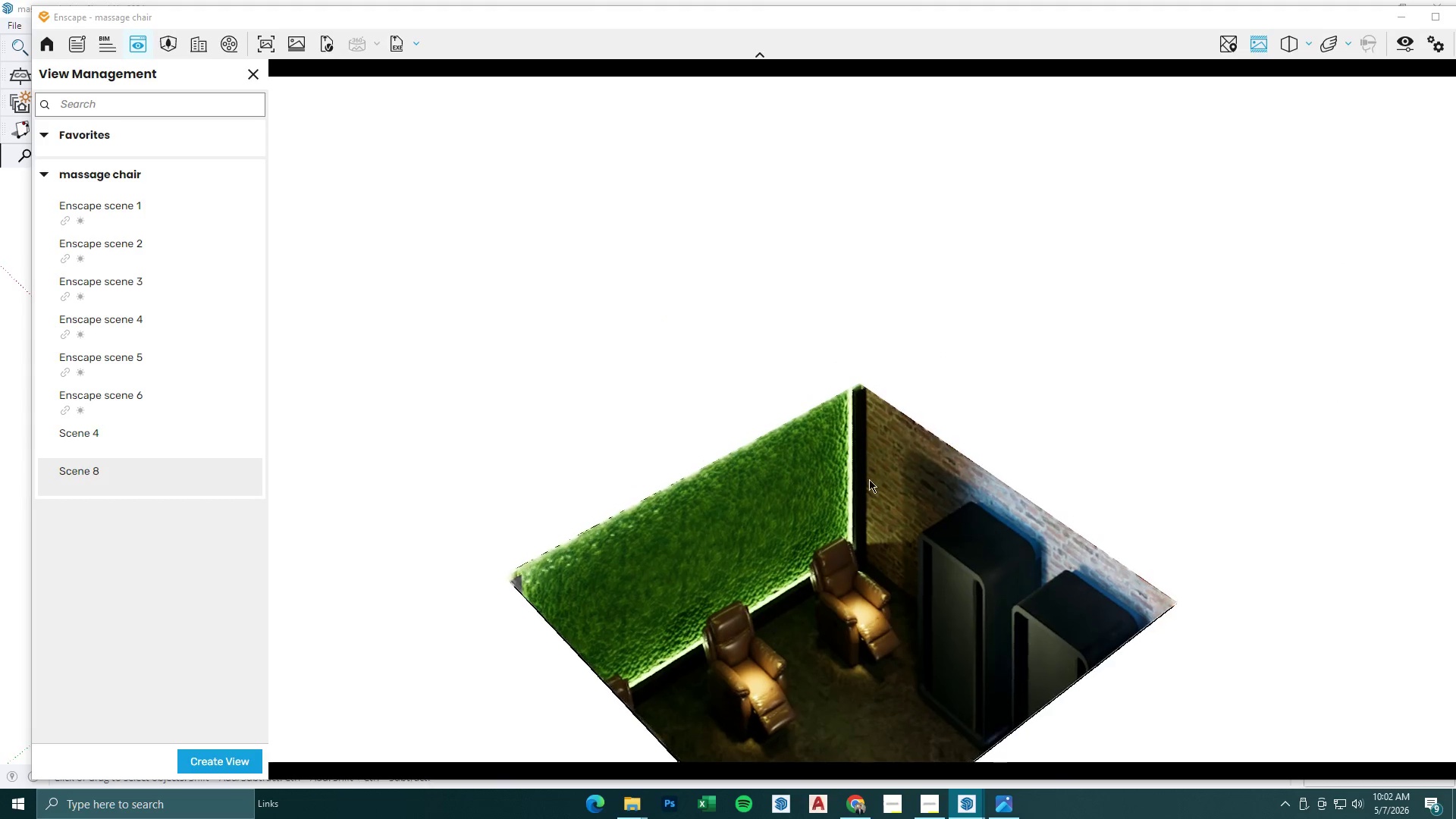 
hold_key(key=S, duration=1.01)
 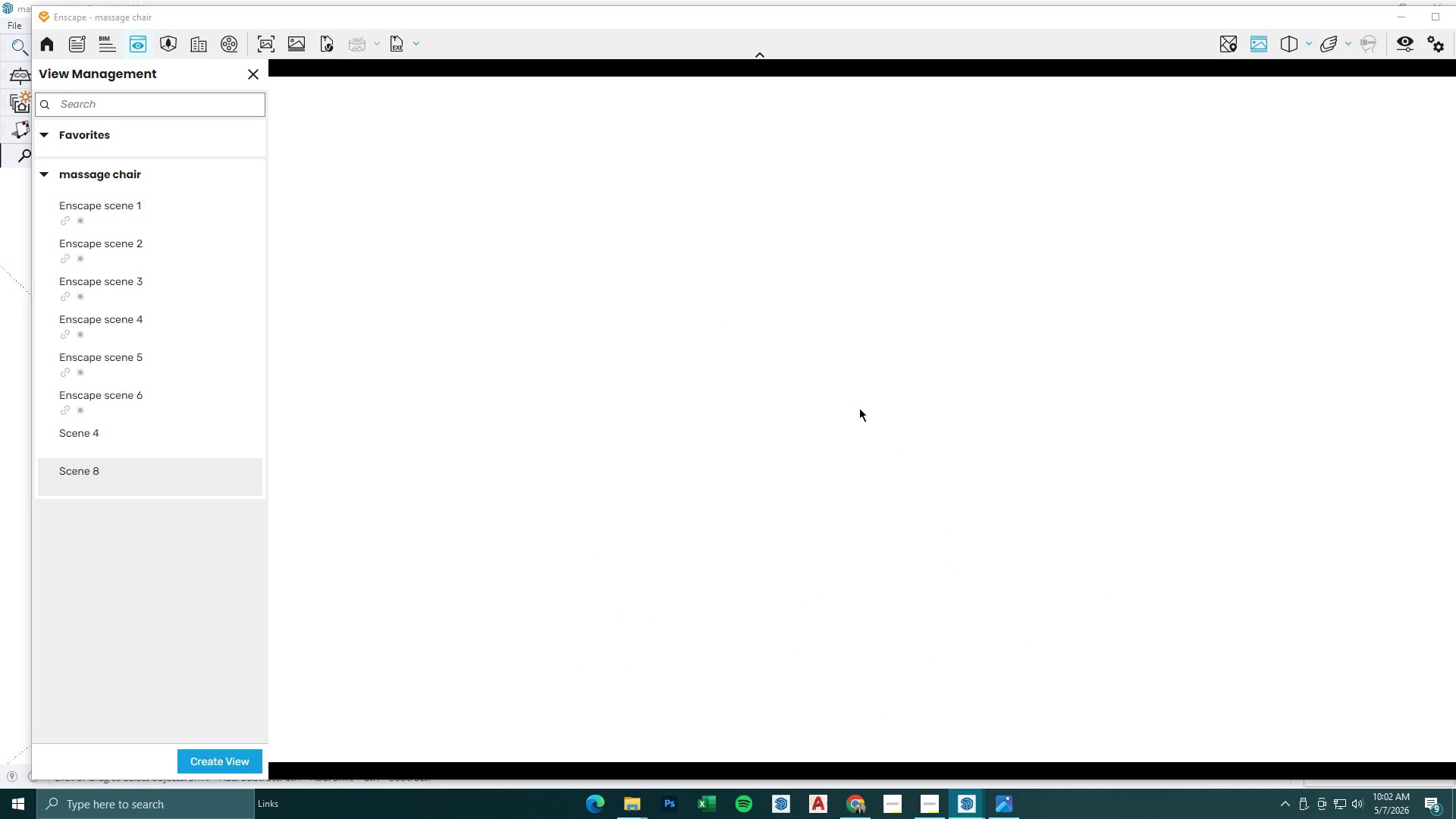 
type(qQ)
 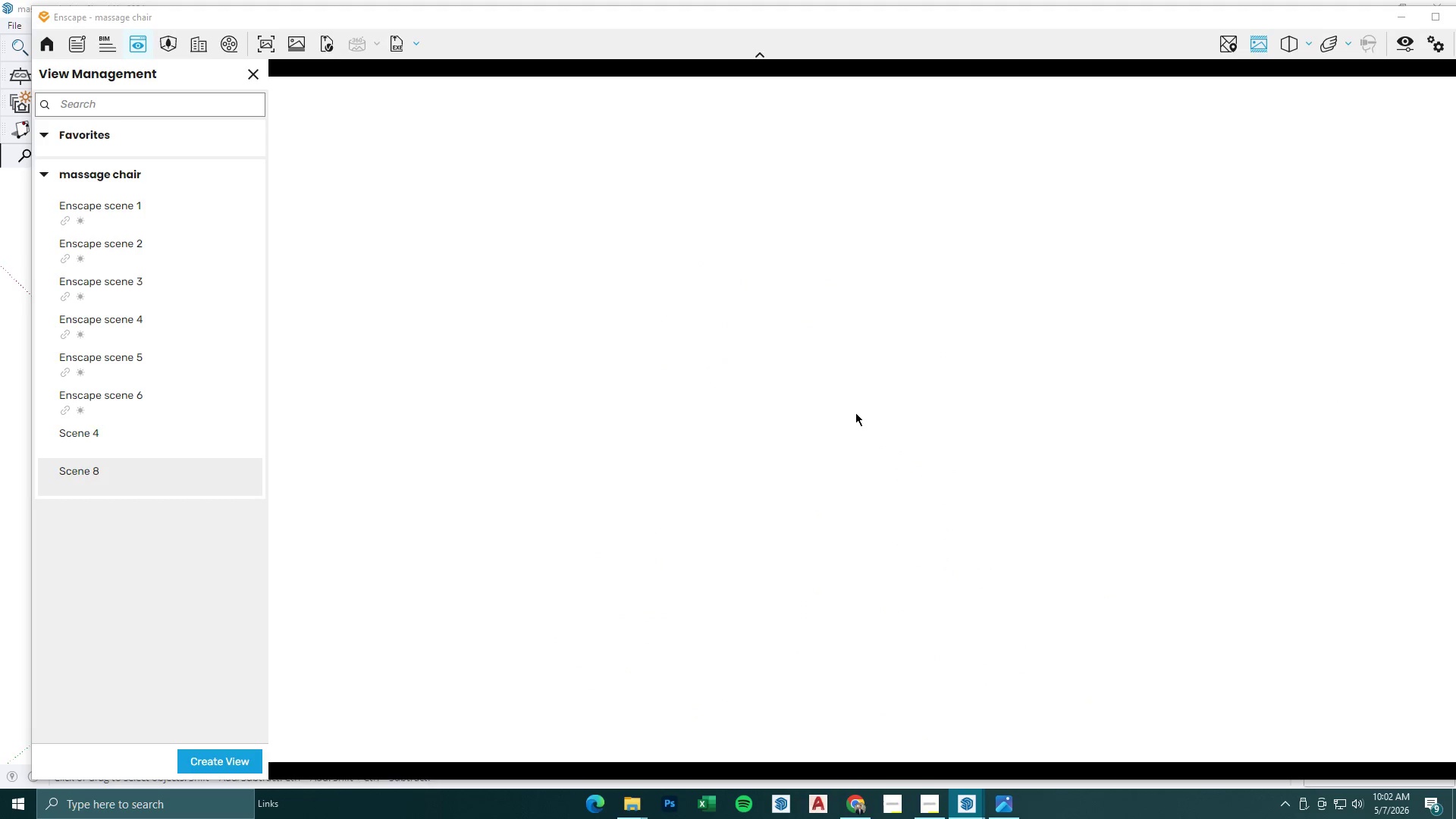 
hold_key(key=E, duration=0.42)
 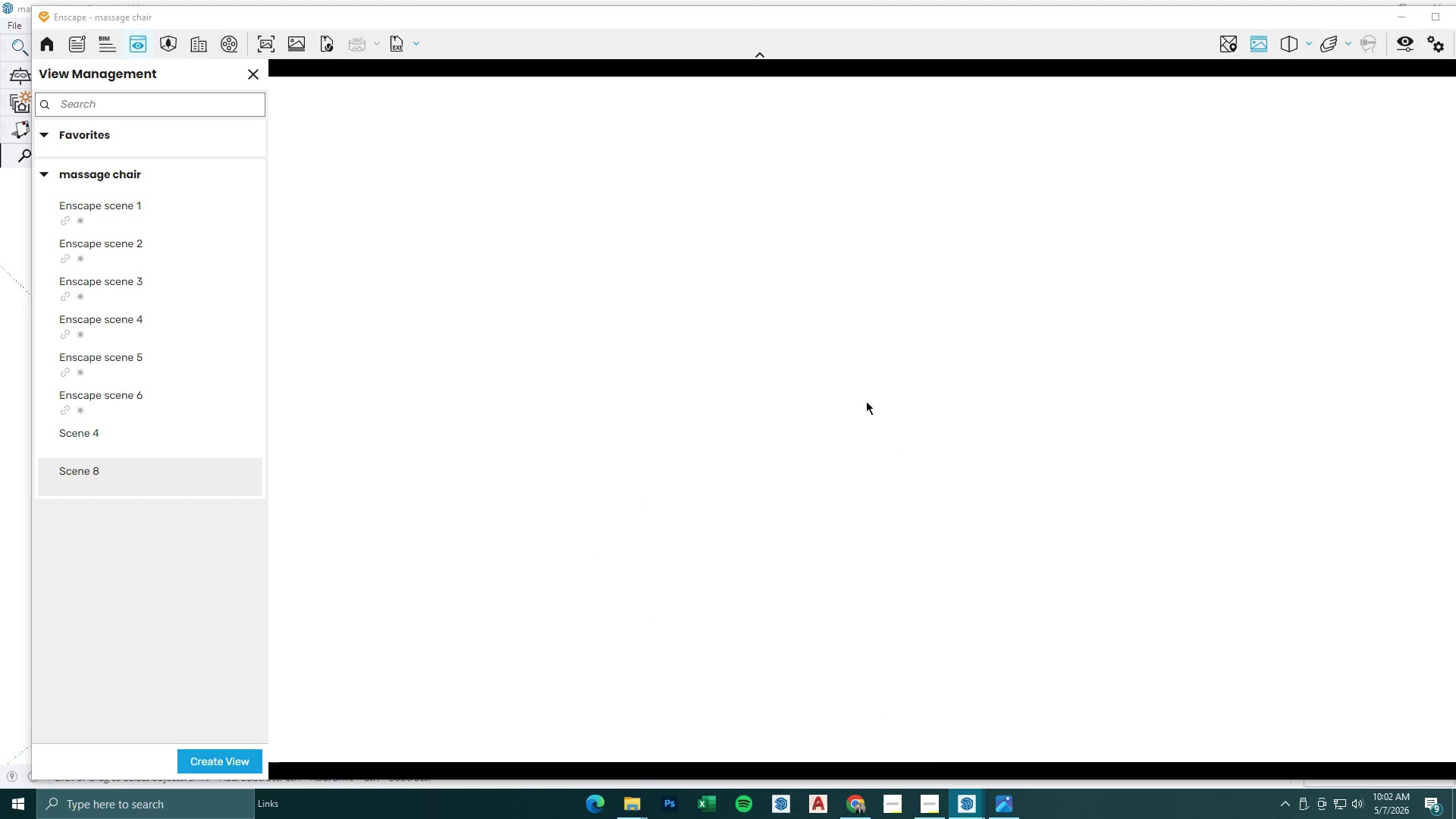 
hold_key(key=Q, duration=1.48)
 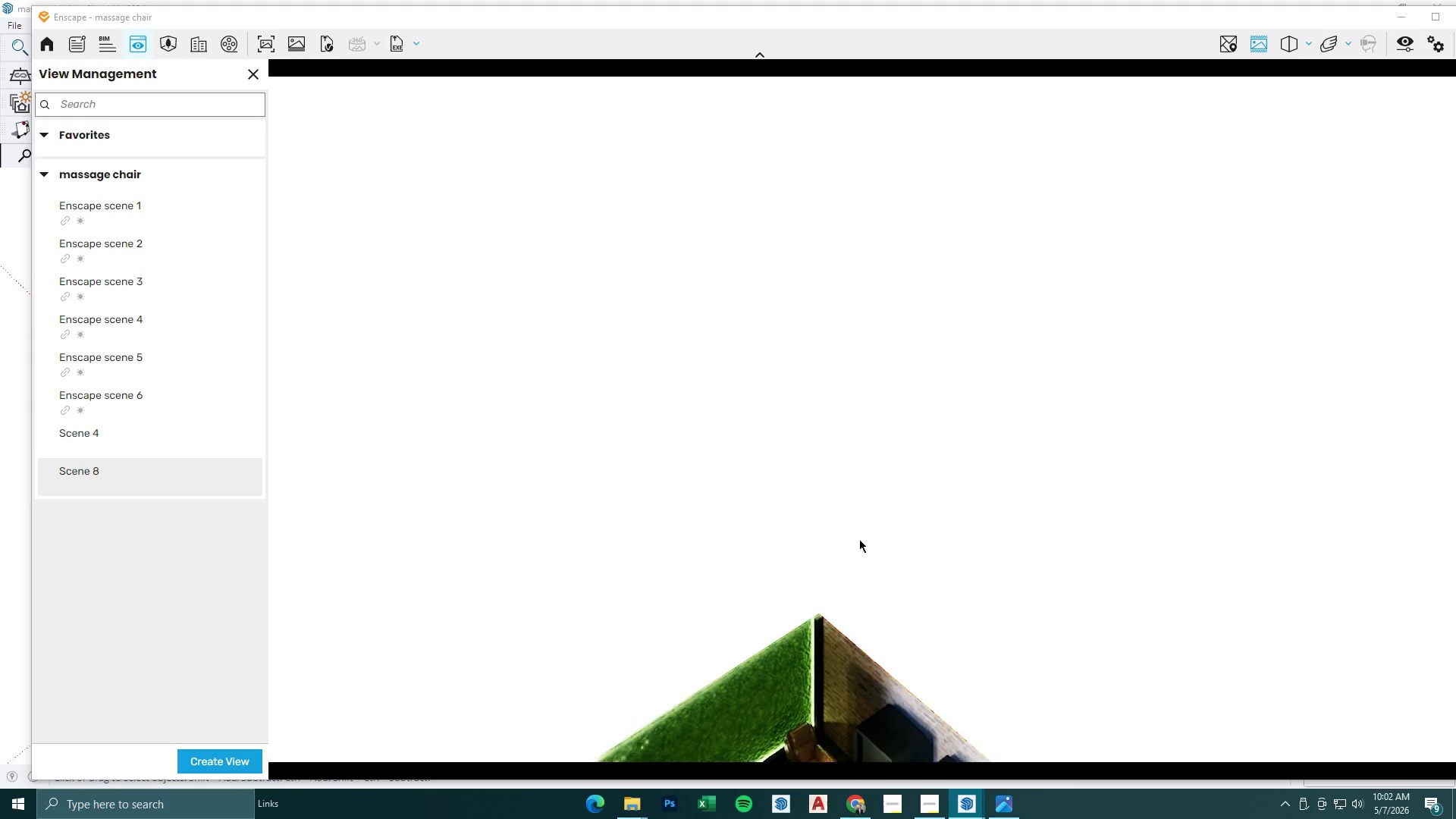 
scroll: coordinate [814, 457], scroll_direction: up, amount: 11.0
 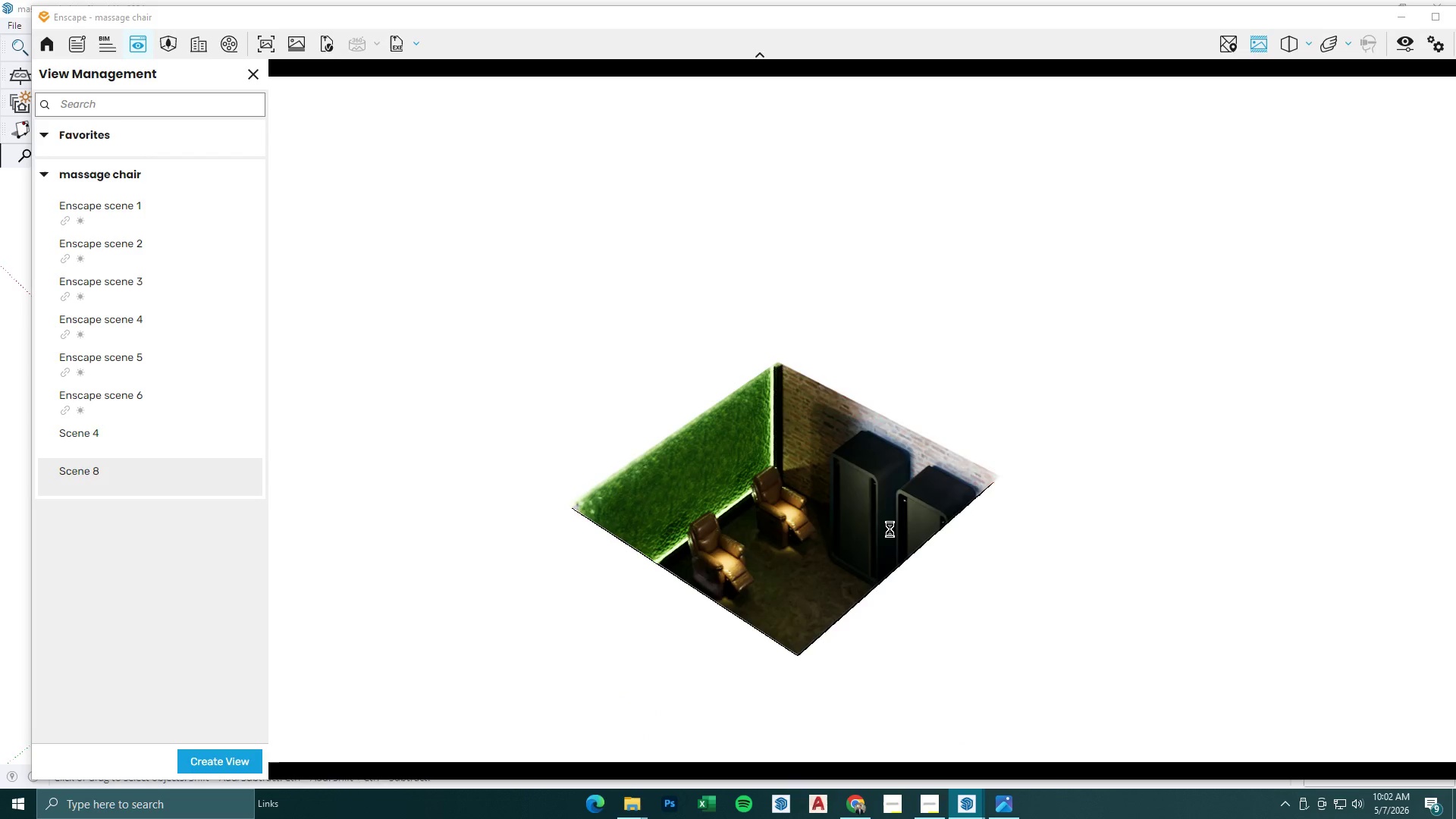 
type(aae)
 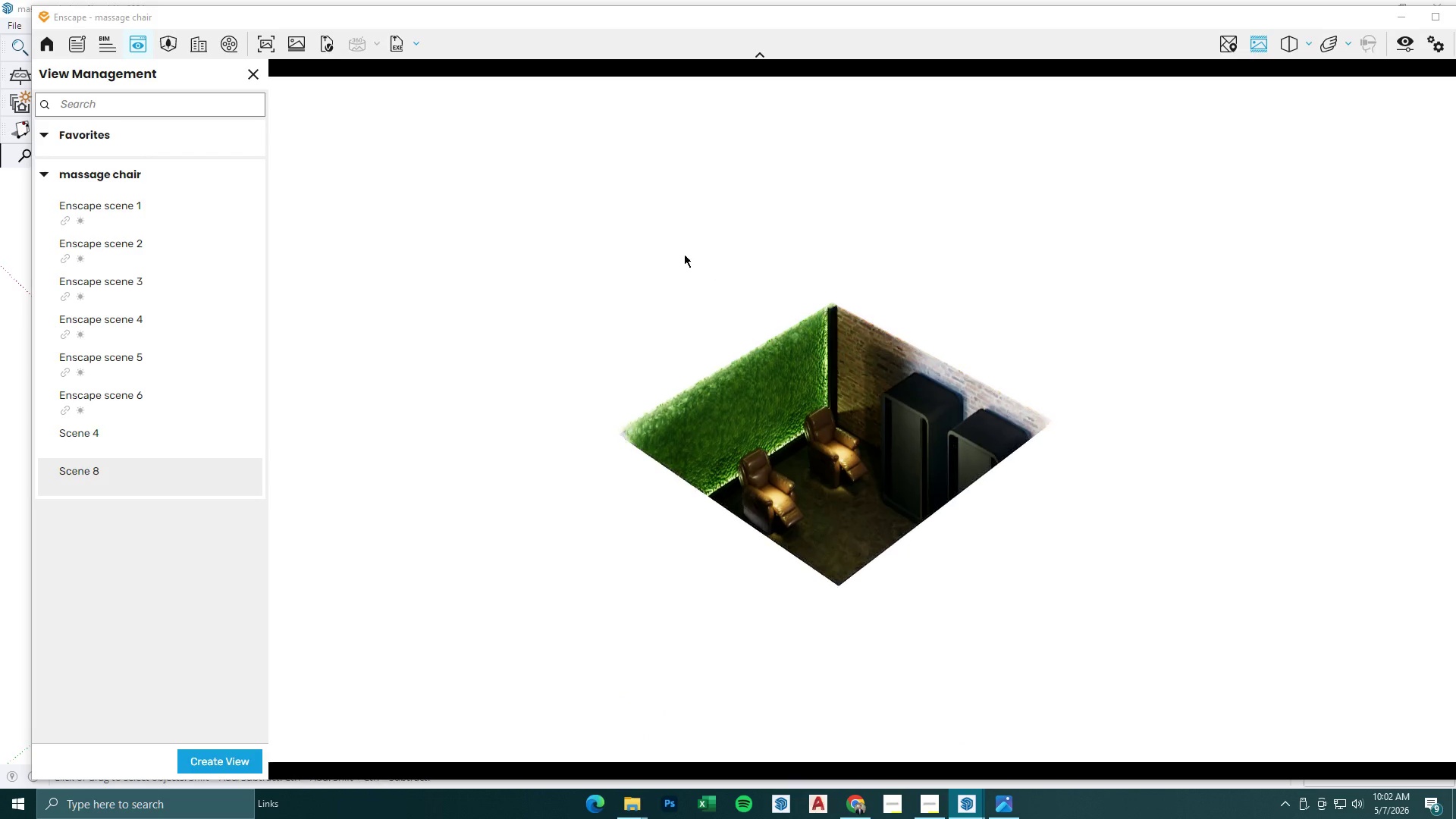 
hold_key(key=W, duration=0.56)
 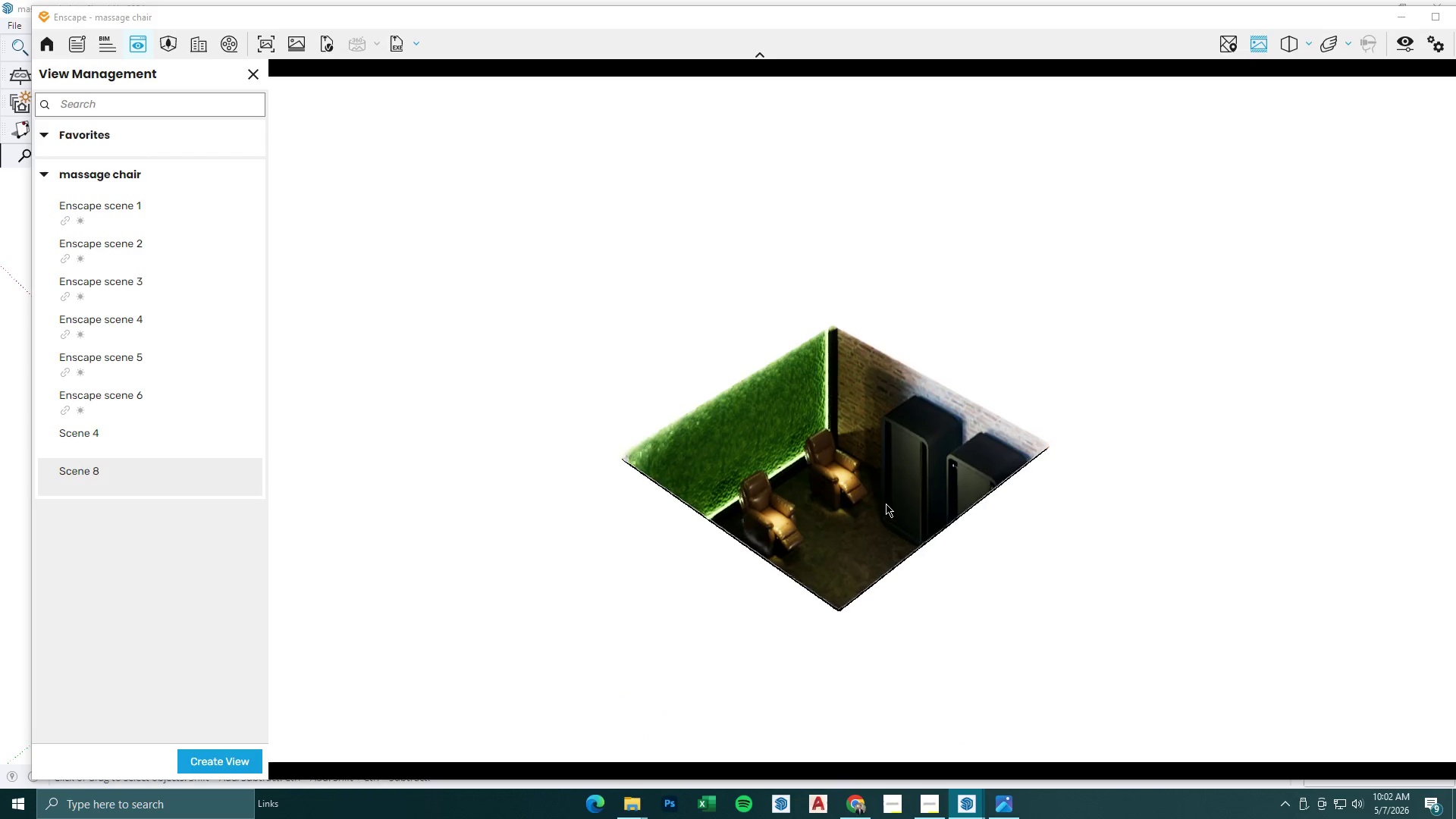 
hold_key(key=W, duration=0.31)
 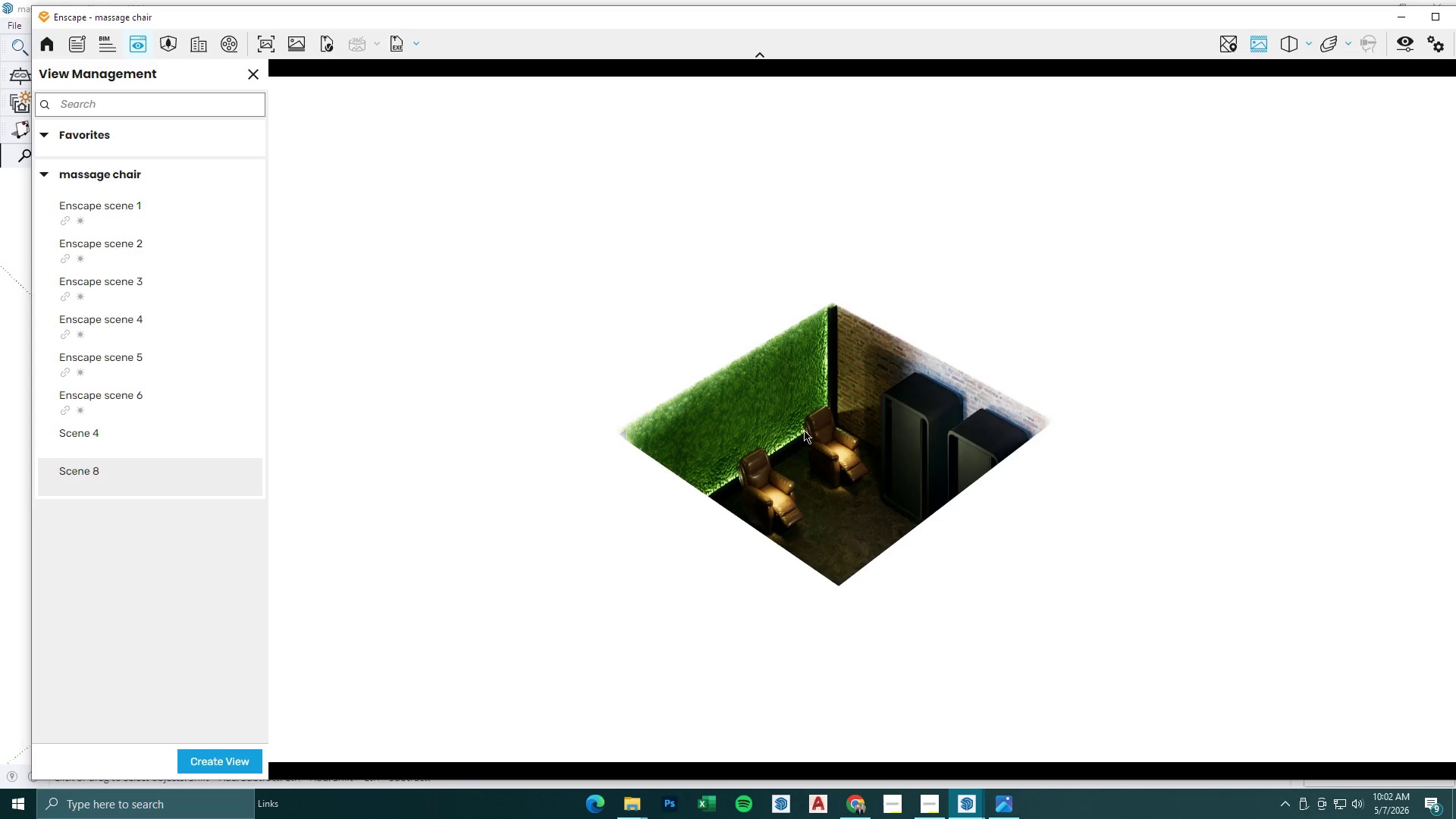 
hold_key(key=W, duration=1.48)
 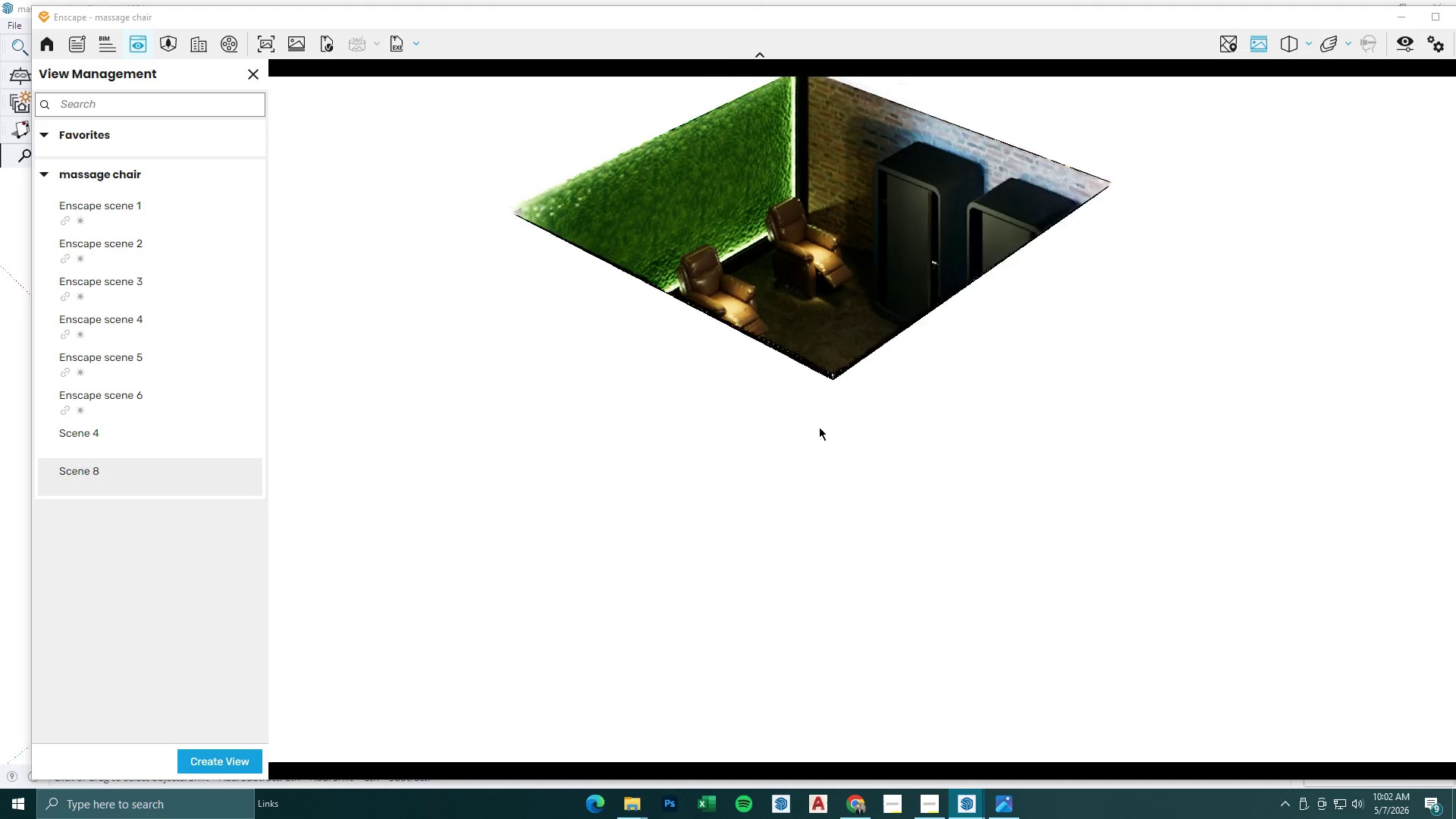 
hold_key(key=E, duration=0.84)
 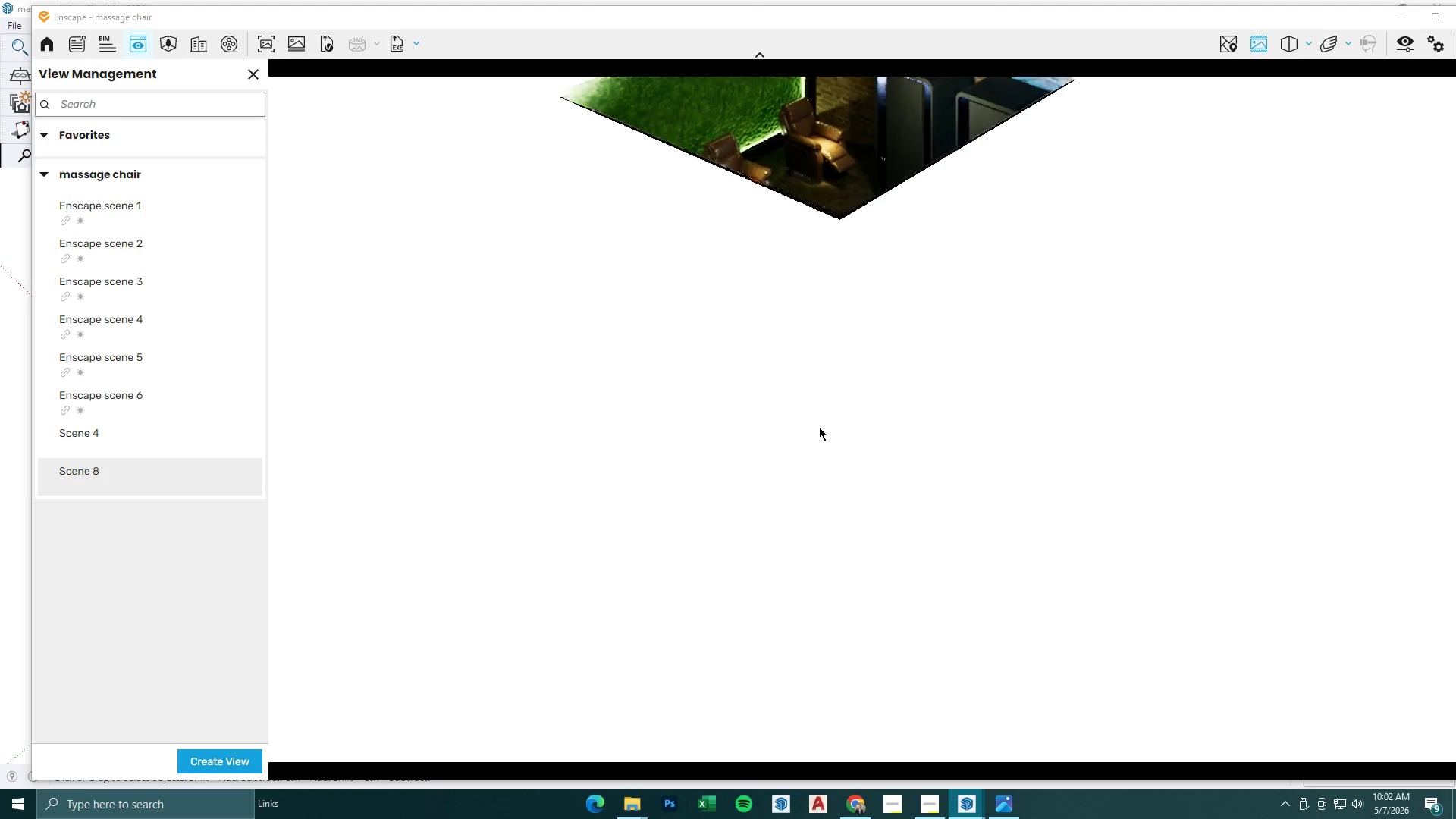 
key(Shift+Q)
 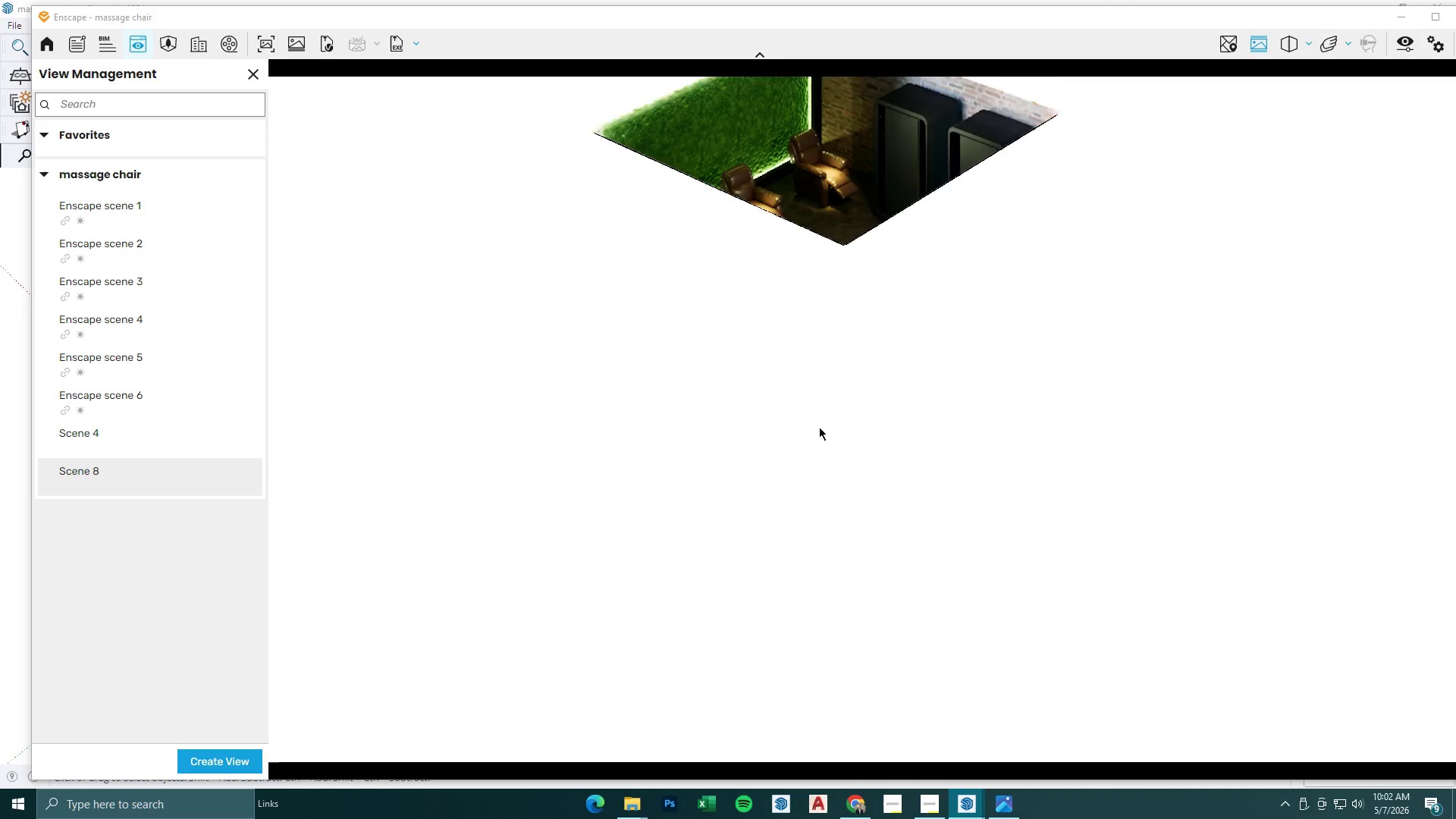 
hold_key(key=E, duration=0.8)
 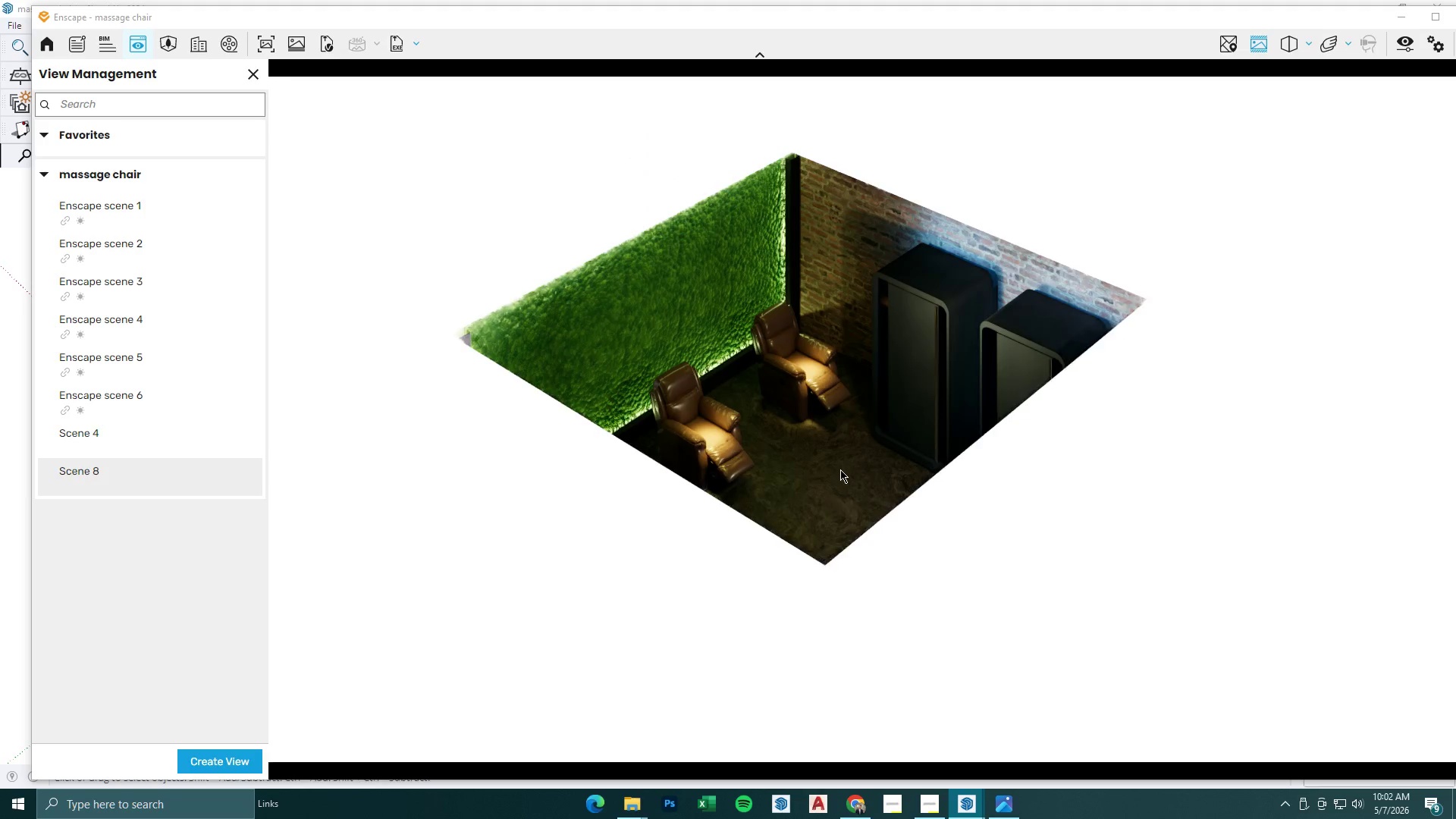 
type(ESQQ)
 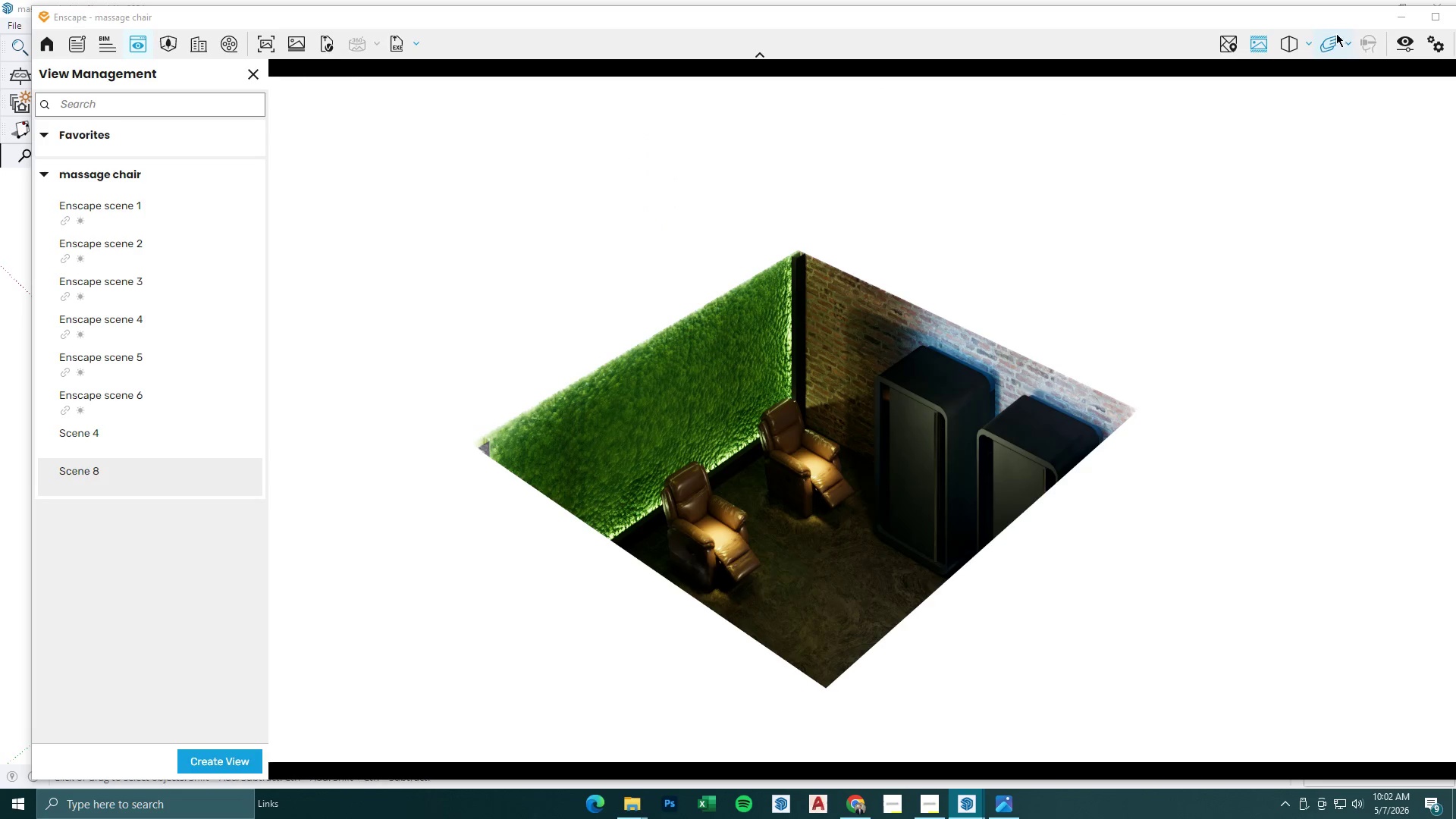 
wait(5.58)
 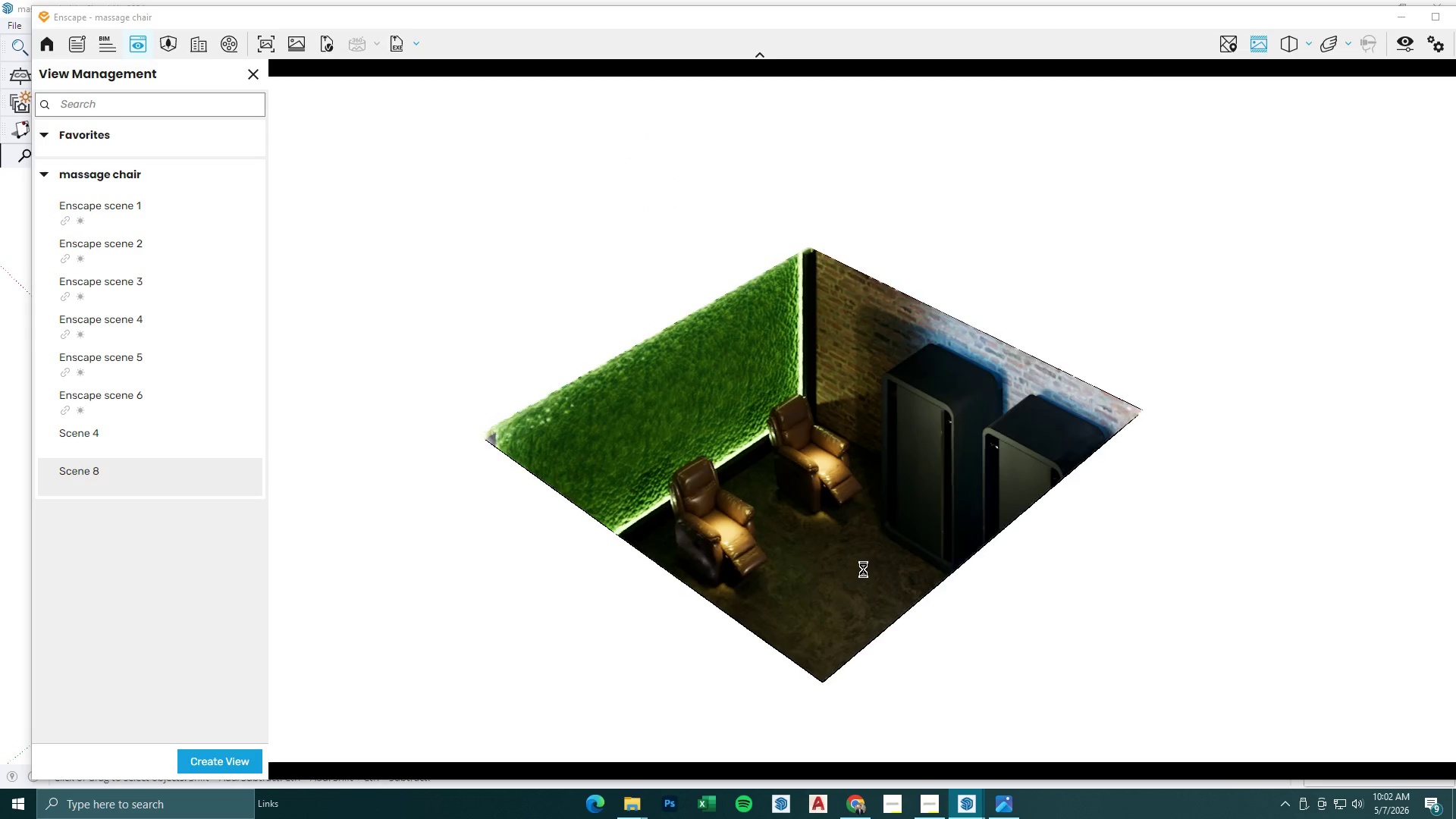 
left_click([1351, 119])
 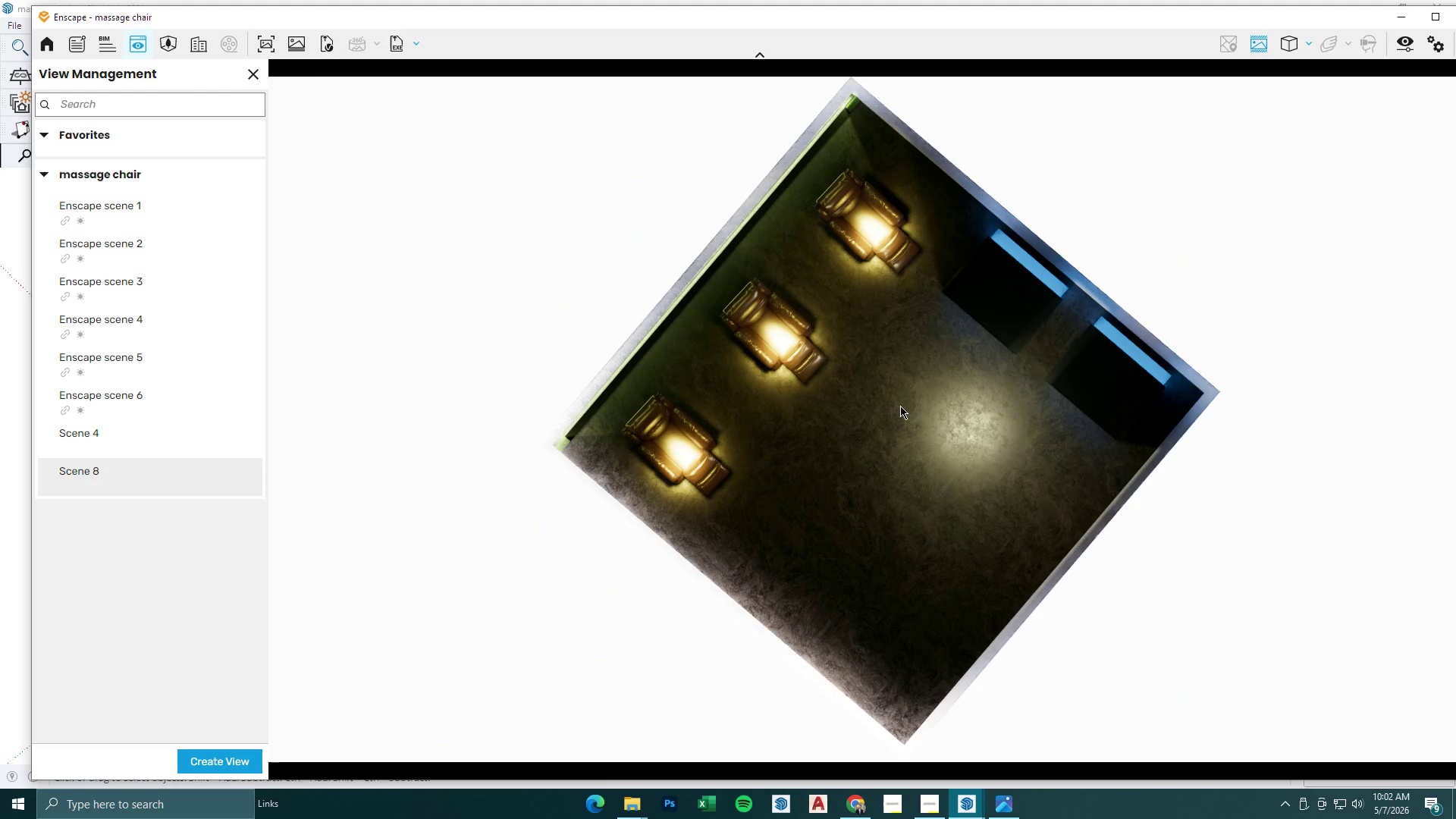 
scroll: coordinate [900, 406], scroll_direction: down, amount: 2.0
 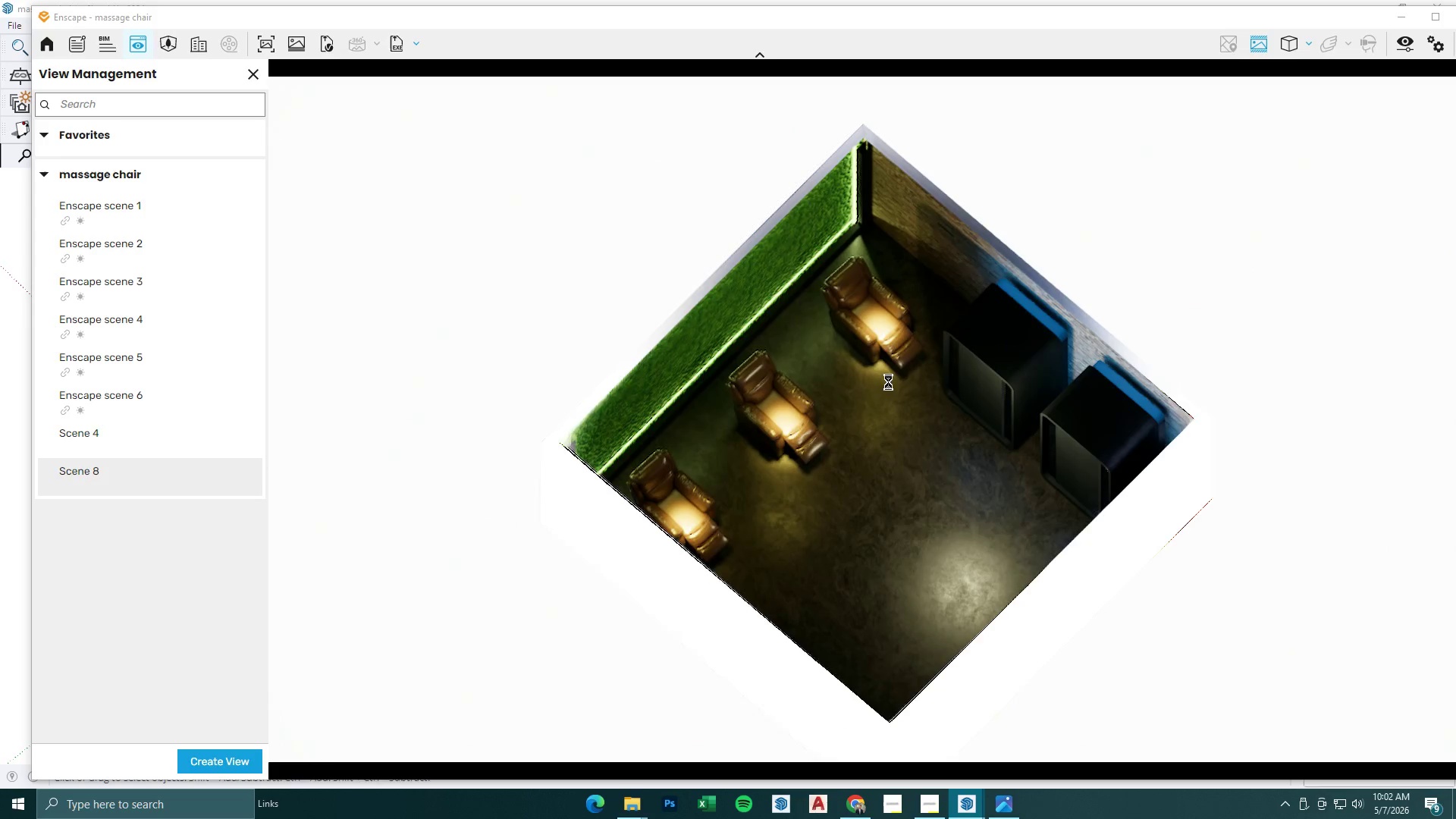 
type(wdsds)
 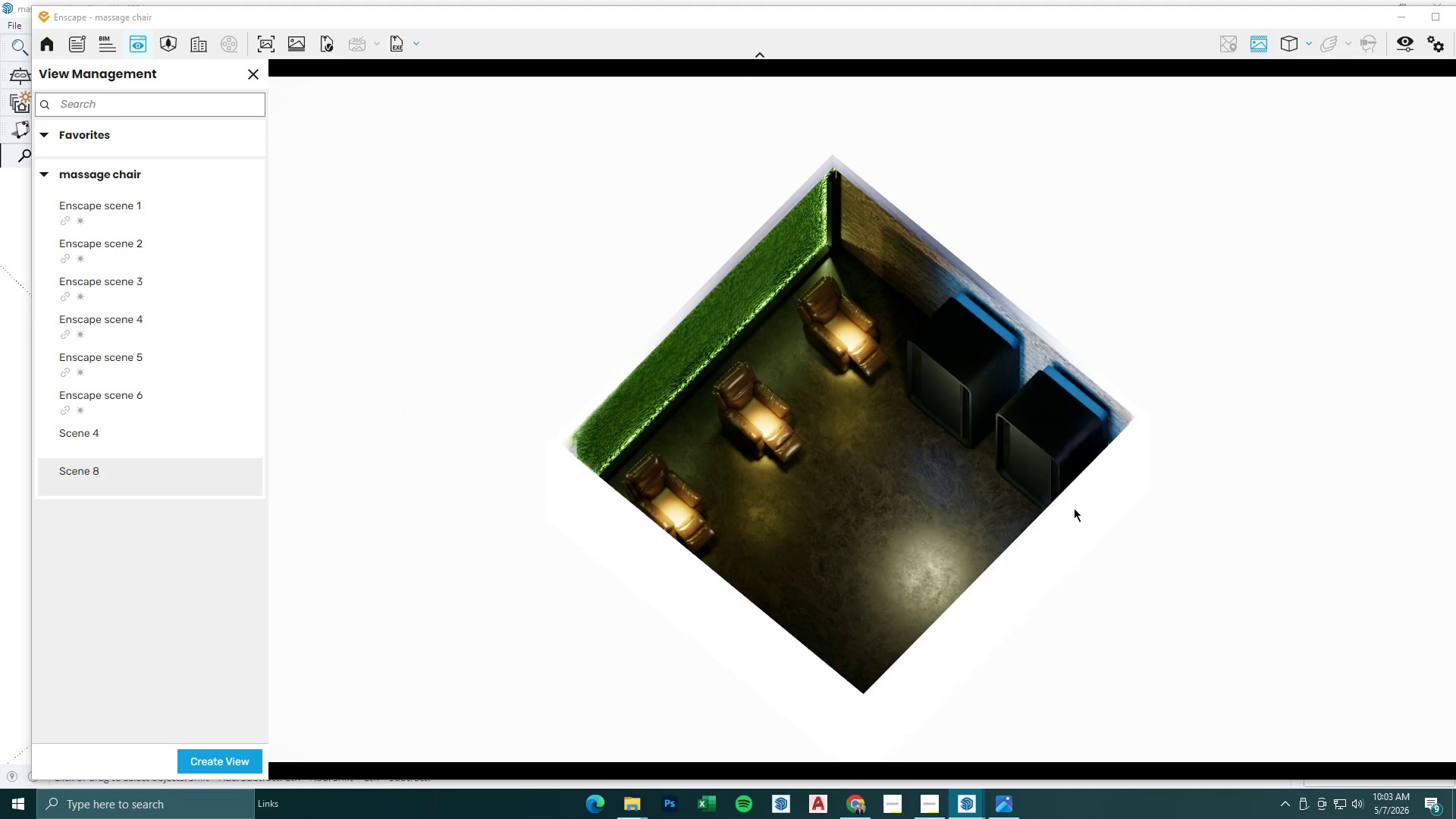 
left_click([1398, 48])
 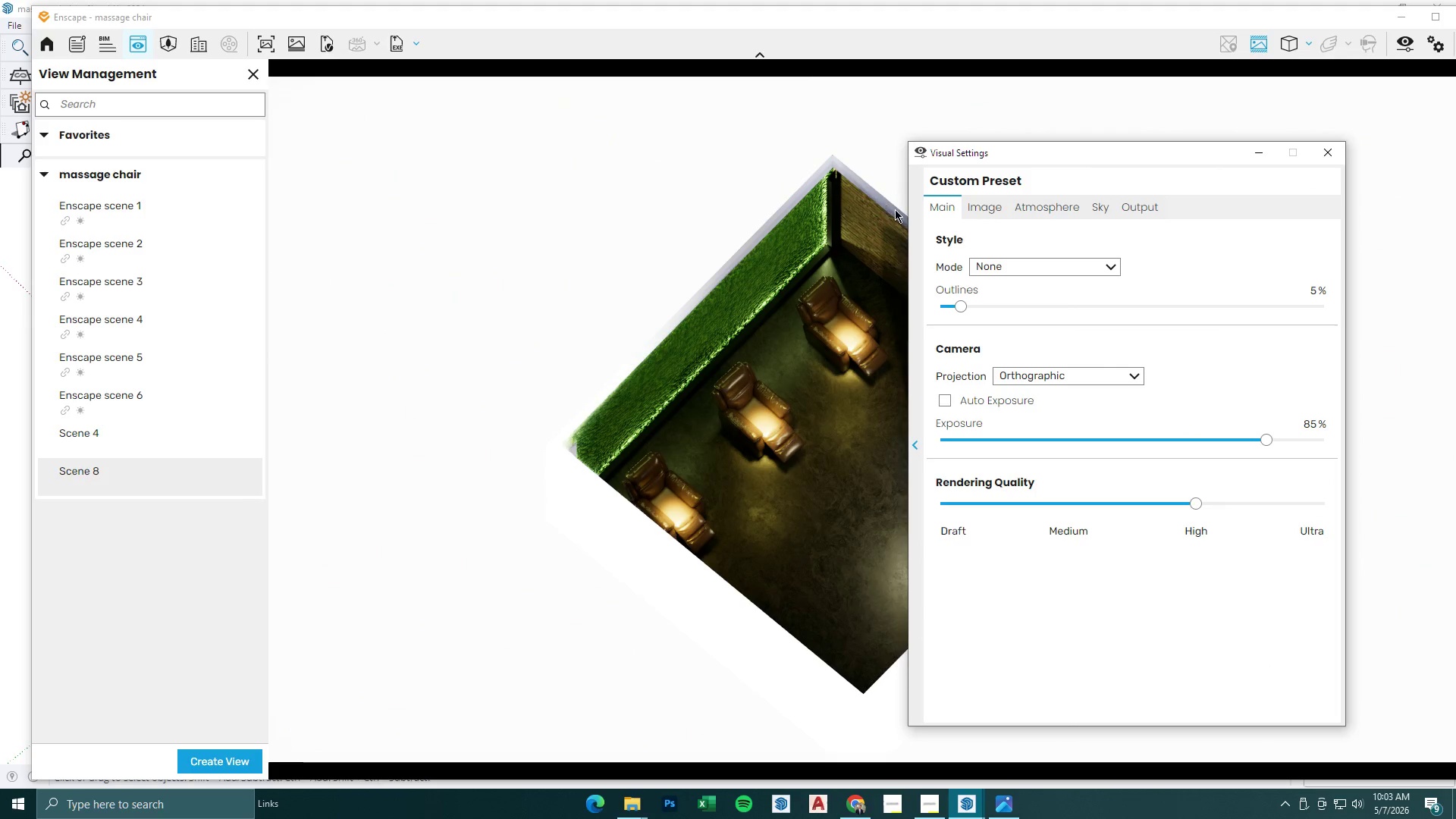 
left_click([990, 208])
 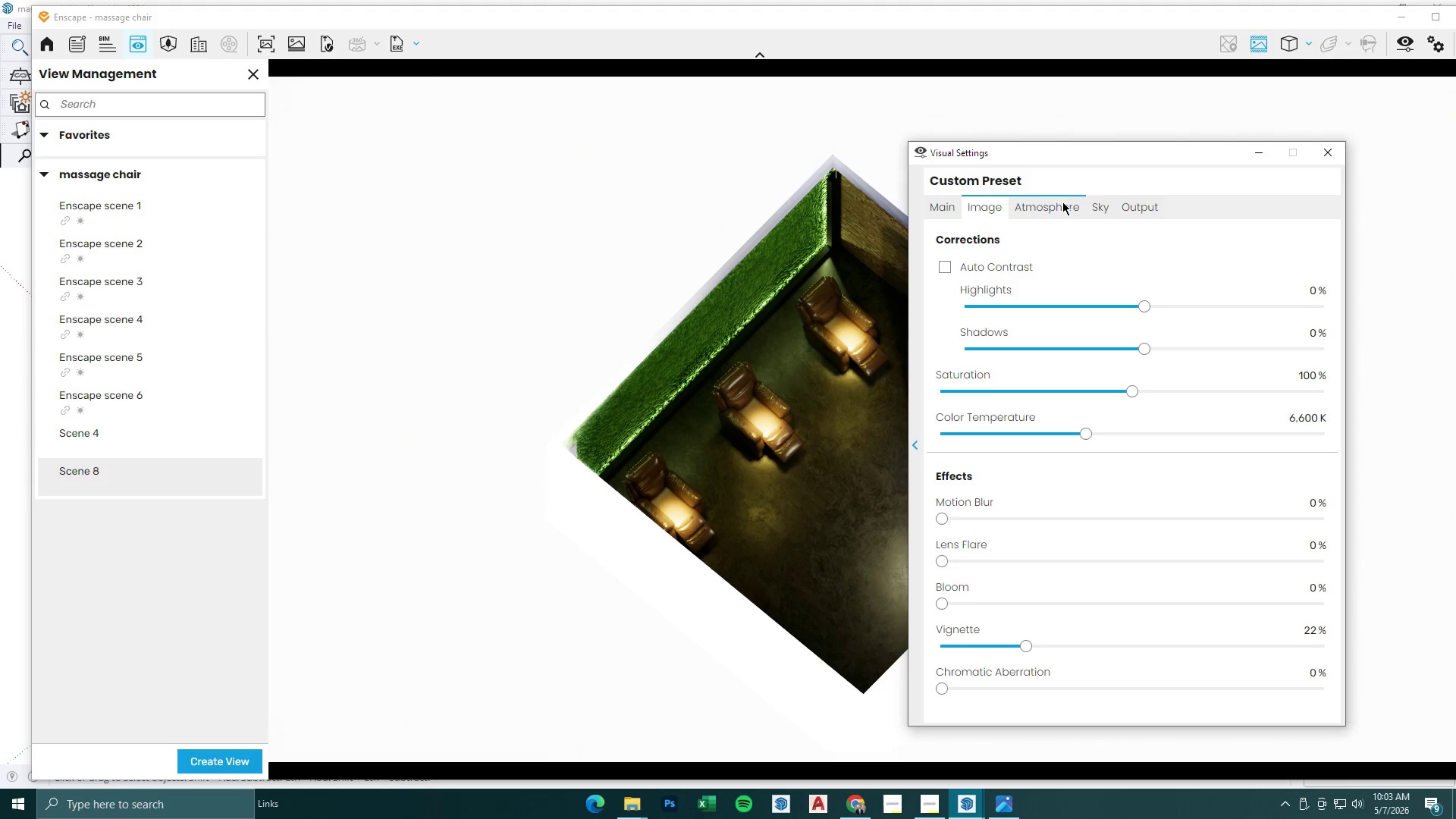 
double_click([938, 199])
 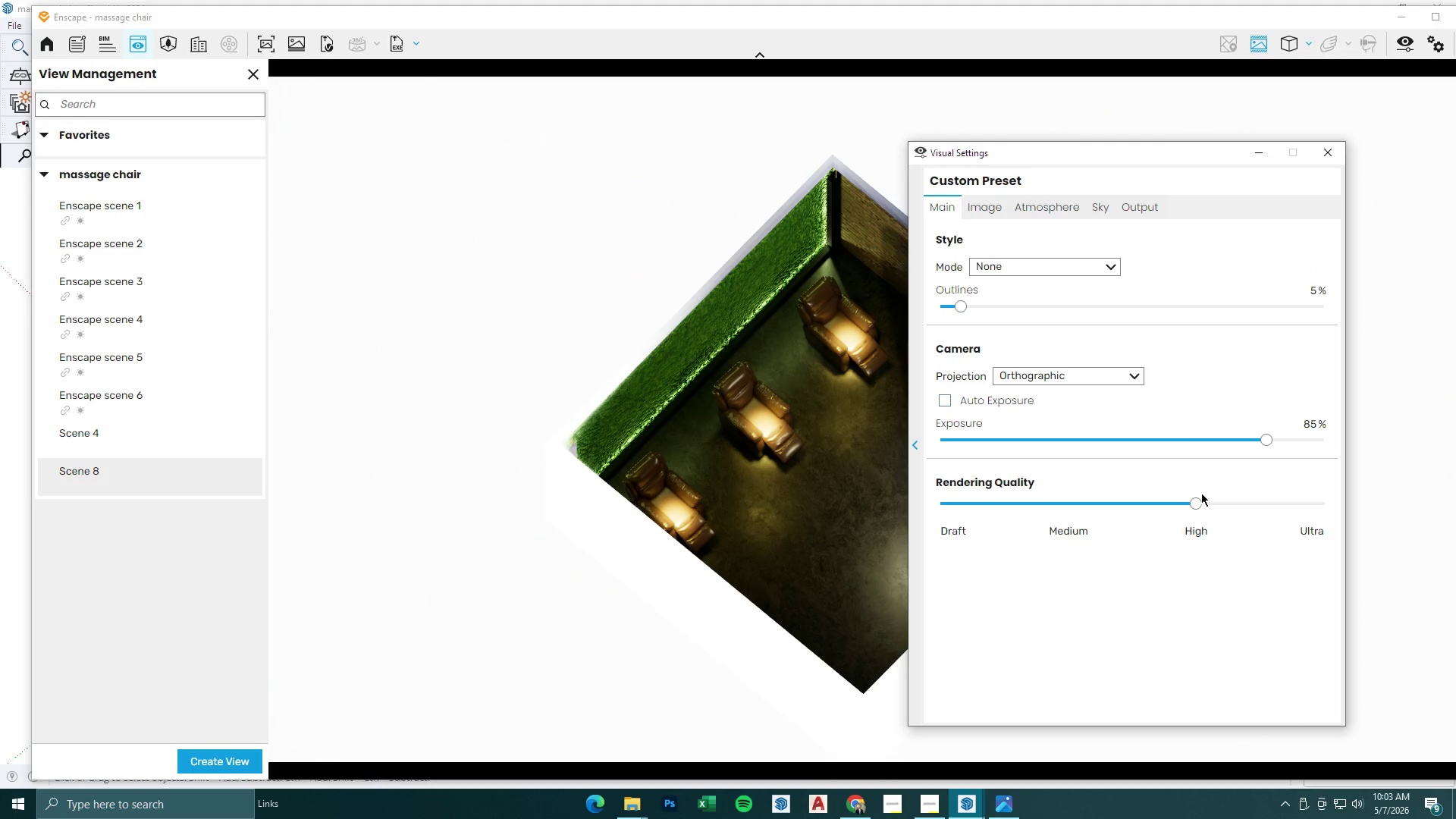 
left_click_drag(start_coordinate=[1199, 504], to_coordinate=[1454, 527])
 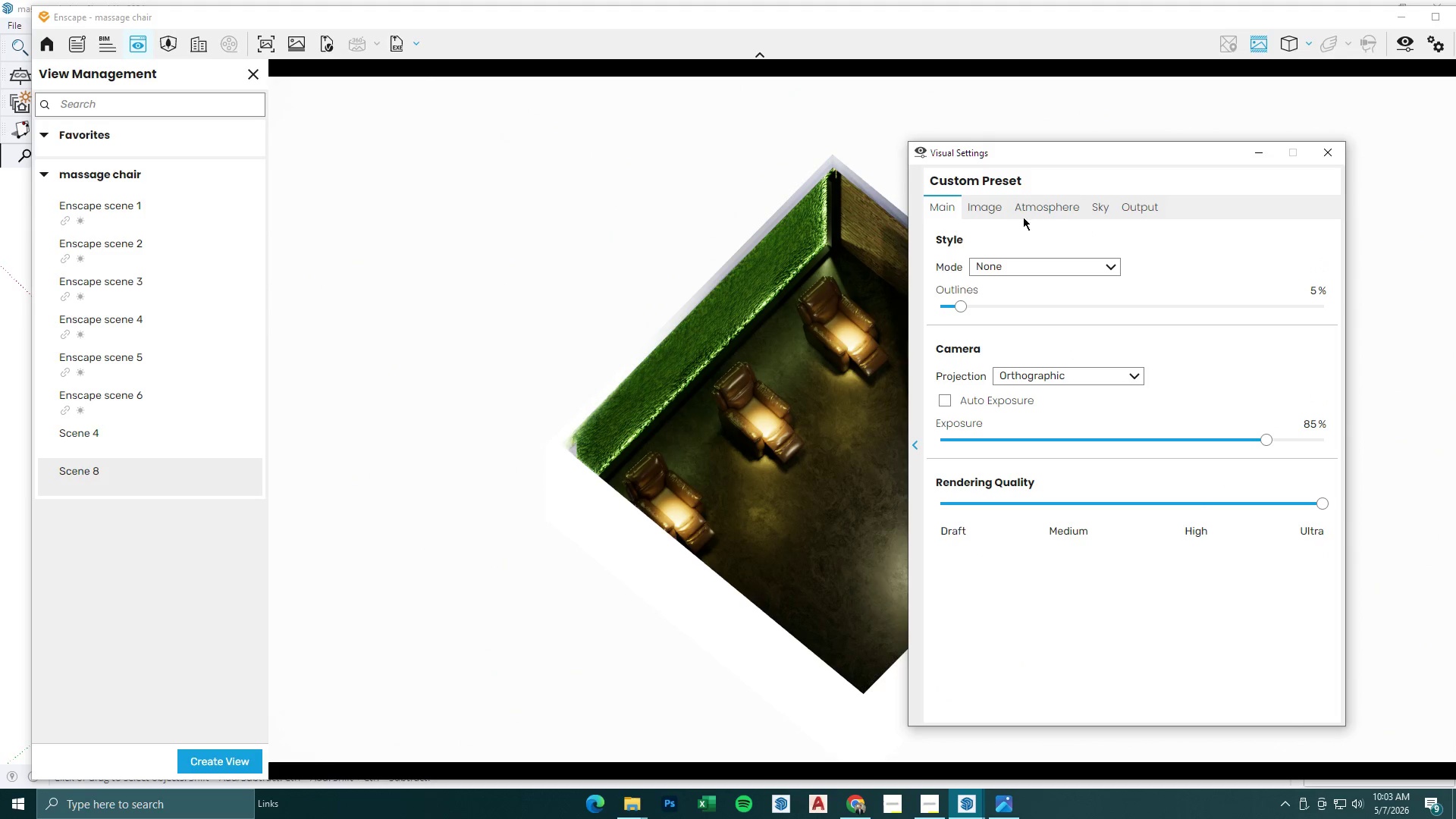 
double_click([997, 207])
 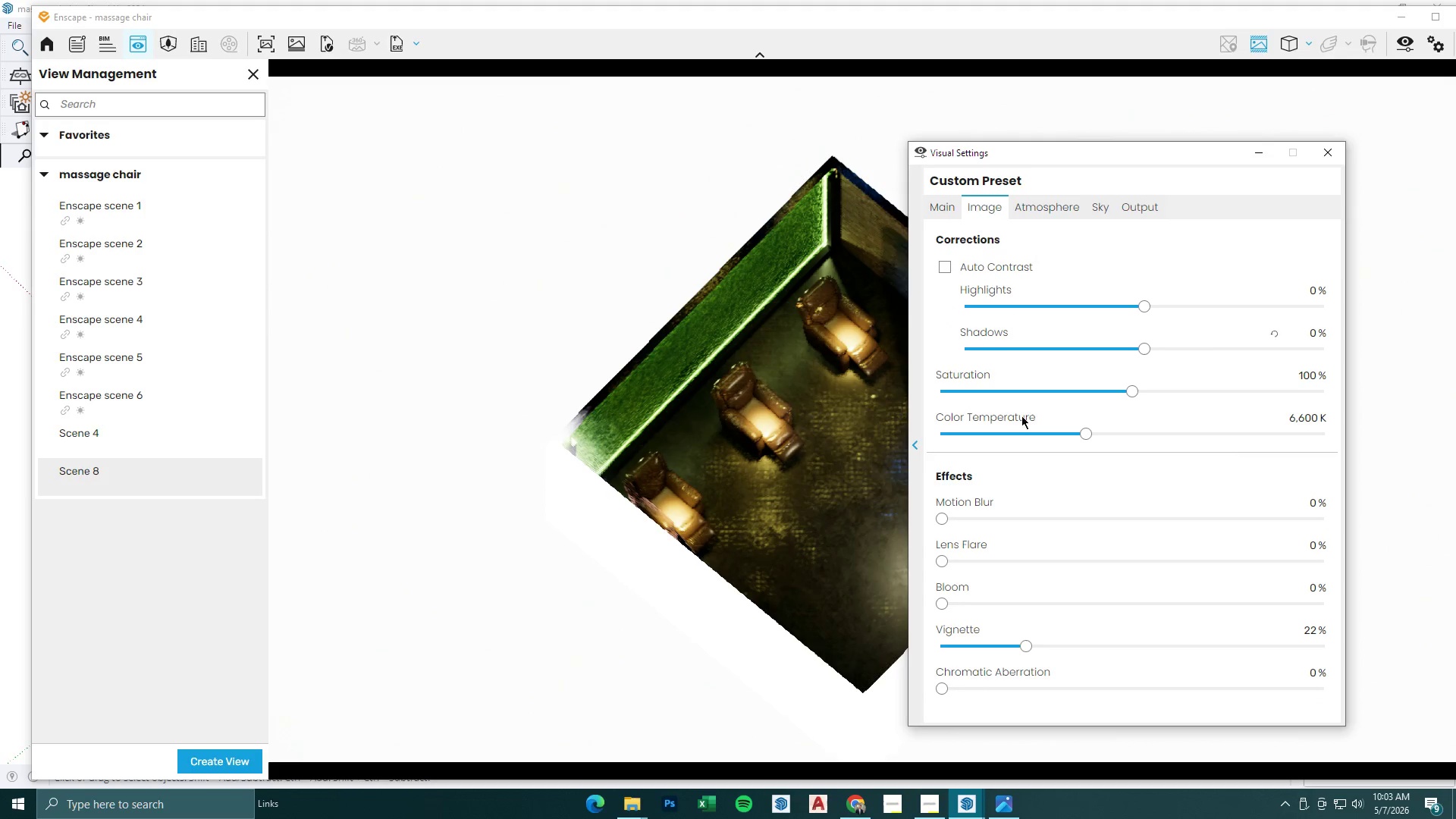 
mouse_move([1023, 640])
 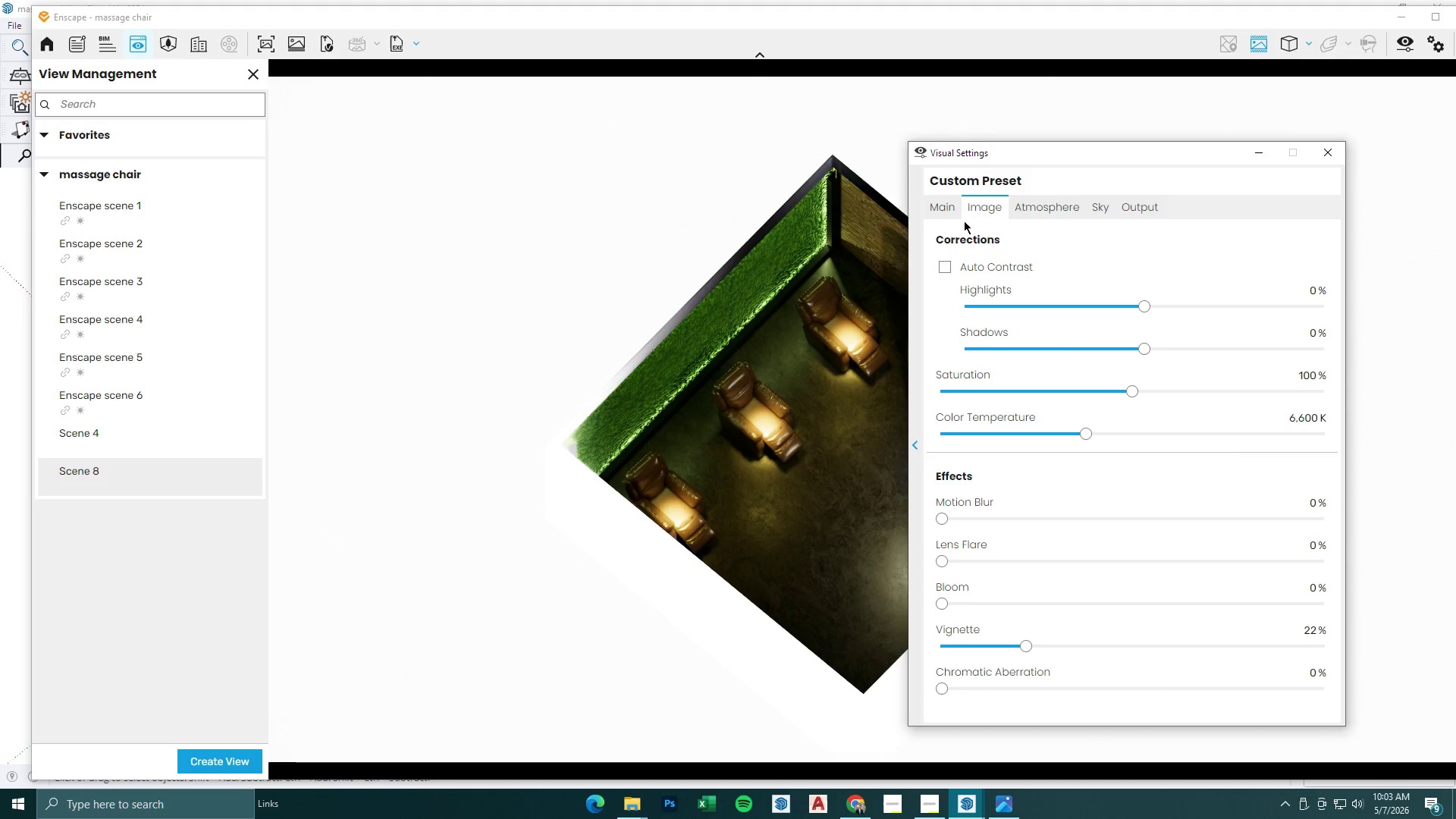 
left_click([1028, 206])
 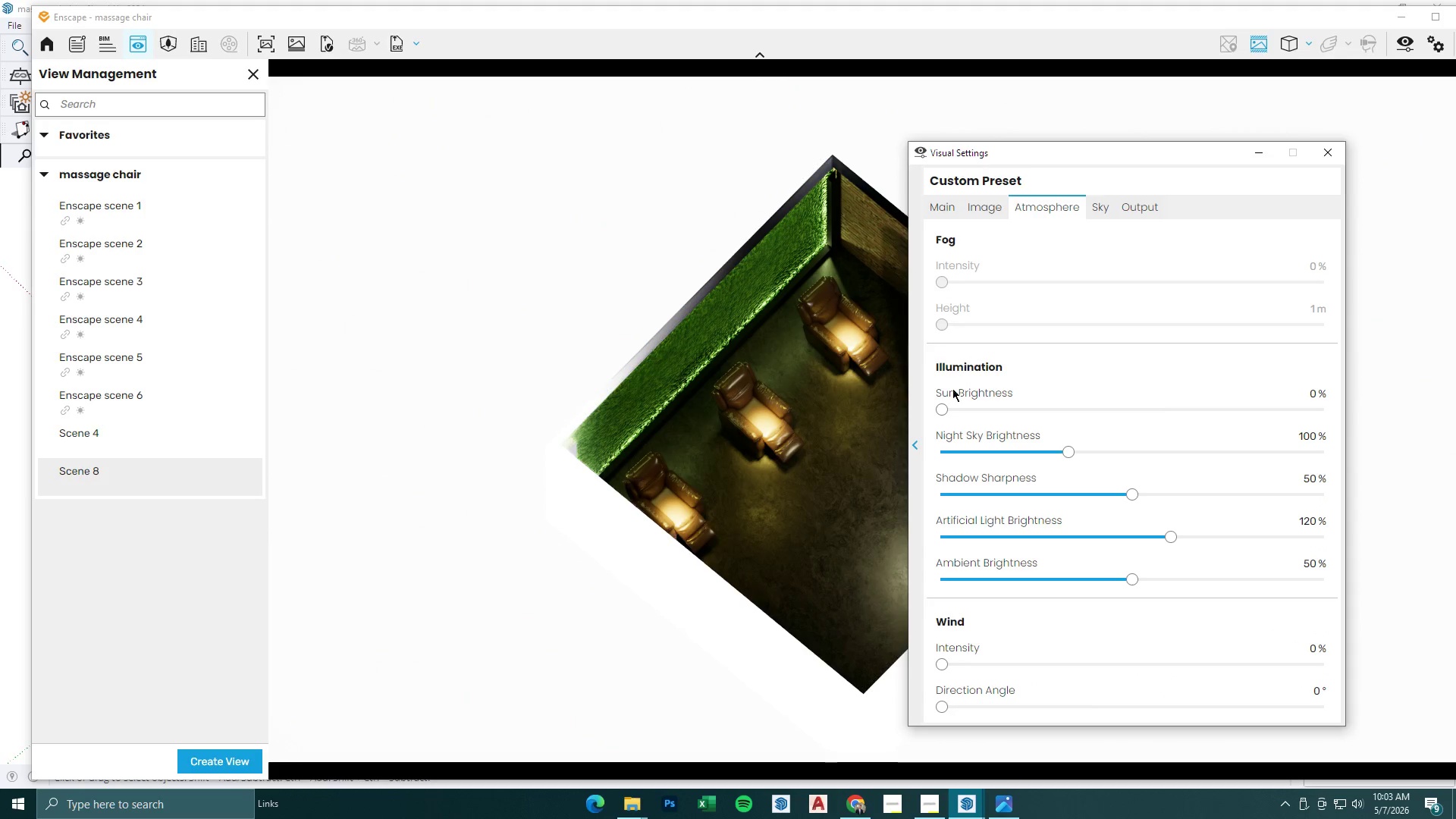 
left_click_drag(start_coordinate=[944, 409], to_coordinate=[927, 411])
 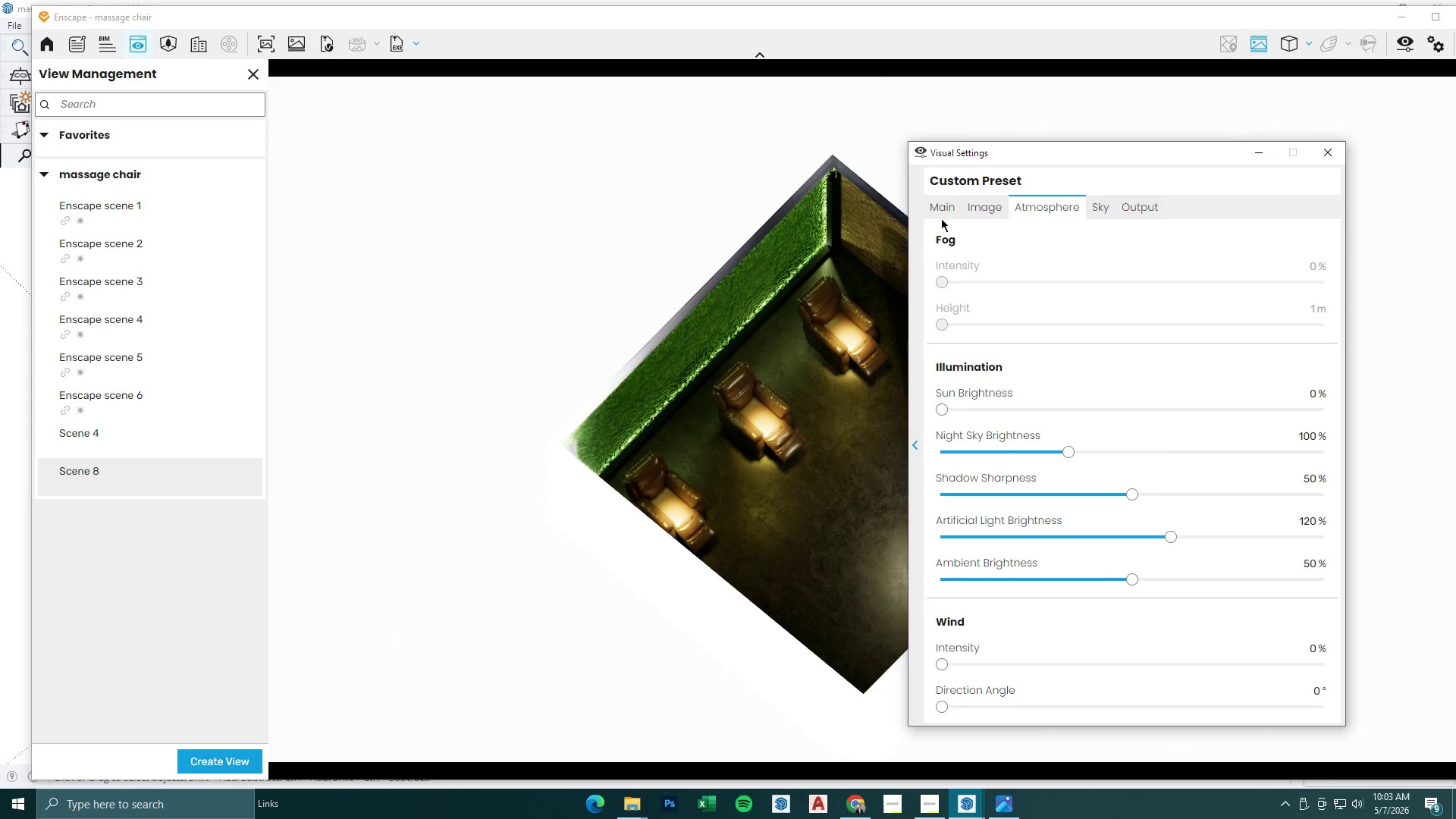 
left_click([942, 205])
 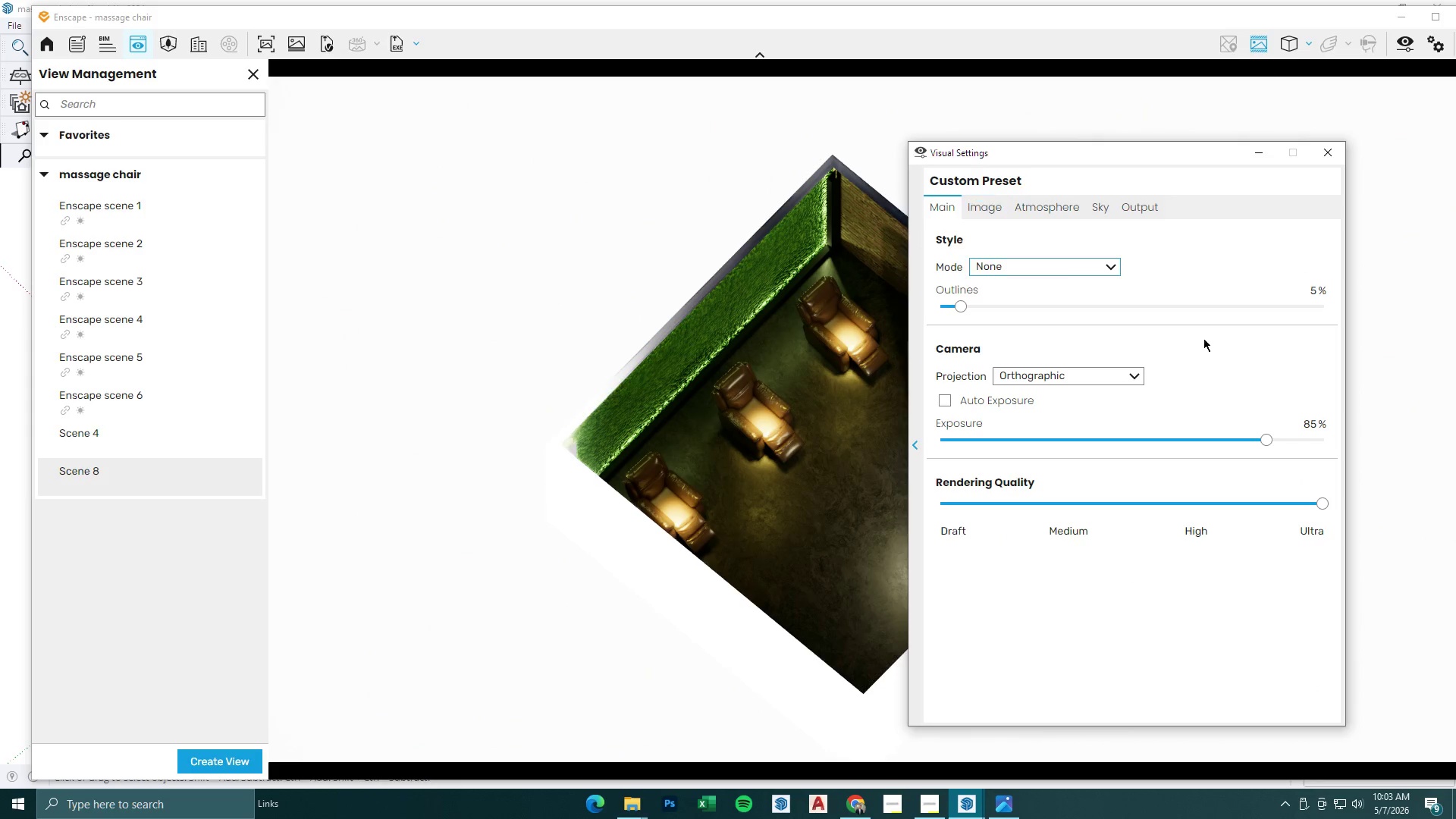 
left_click_drag(start_coordinate=[1267, 441], to_coordinate=[1266, 450])
 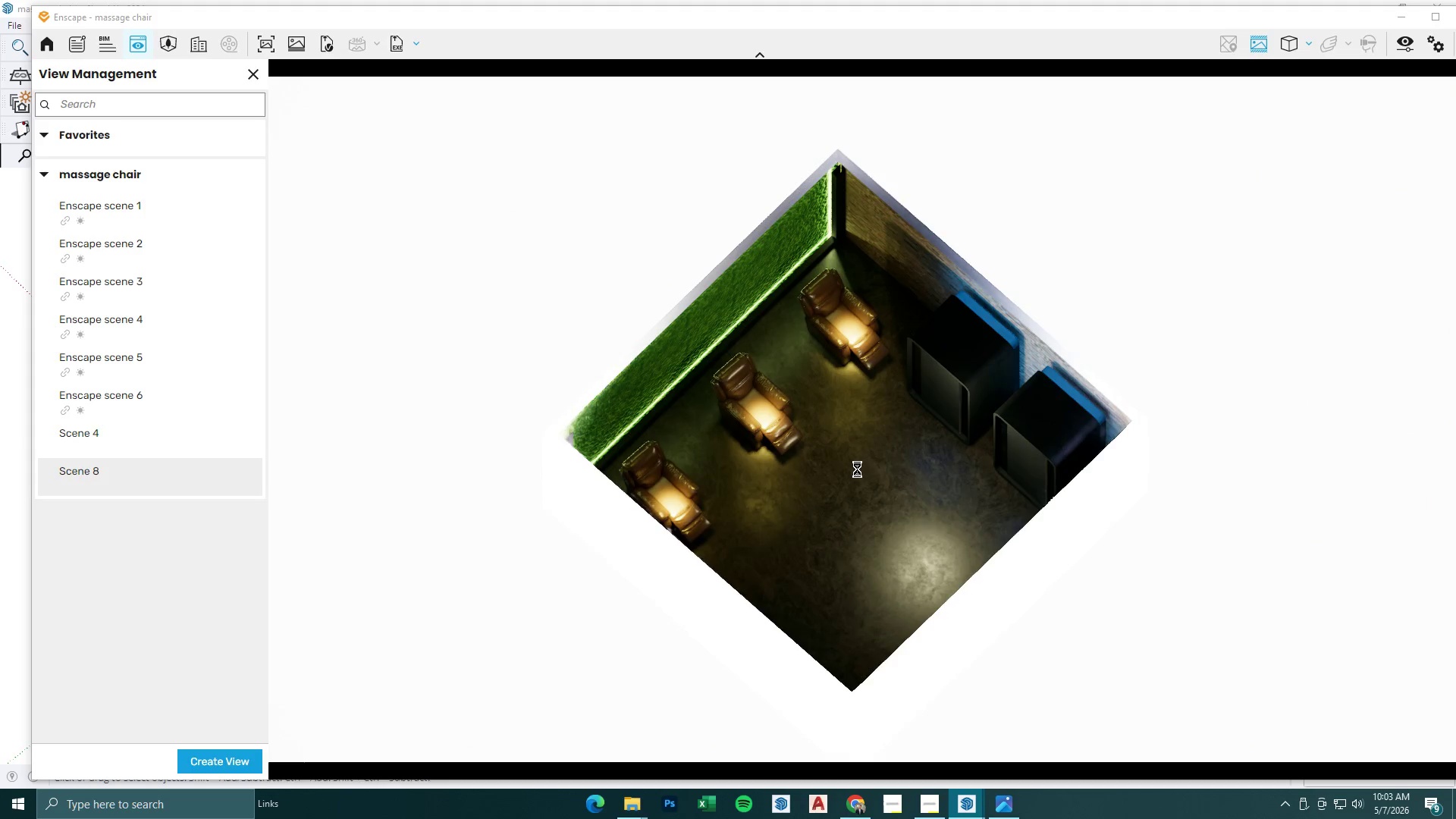 
wait(11.74)
 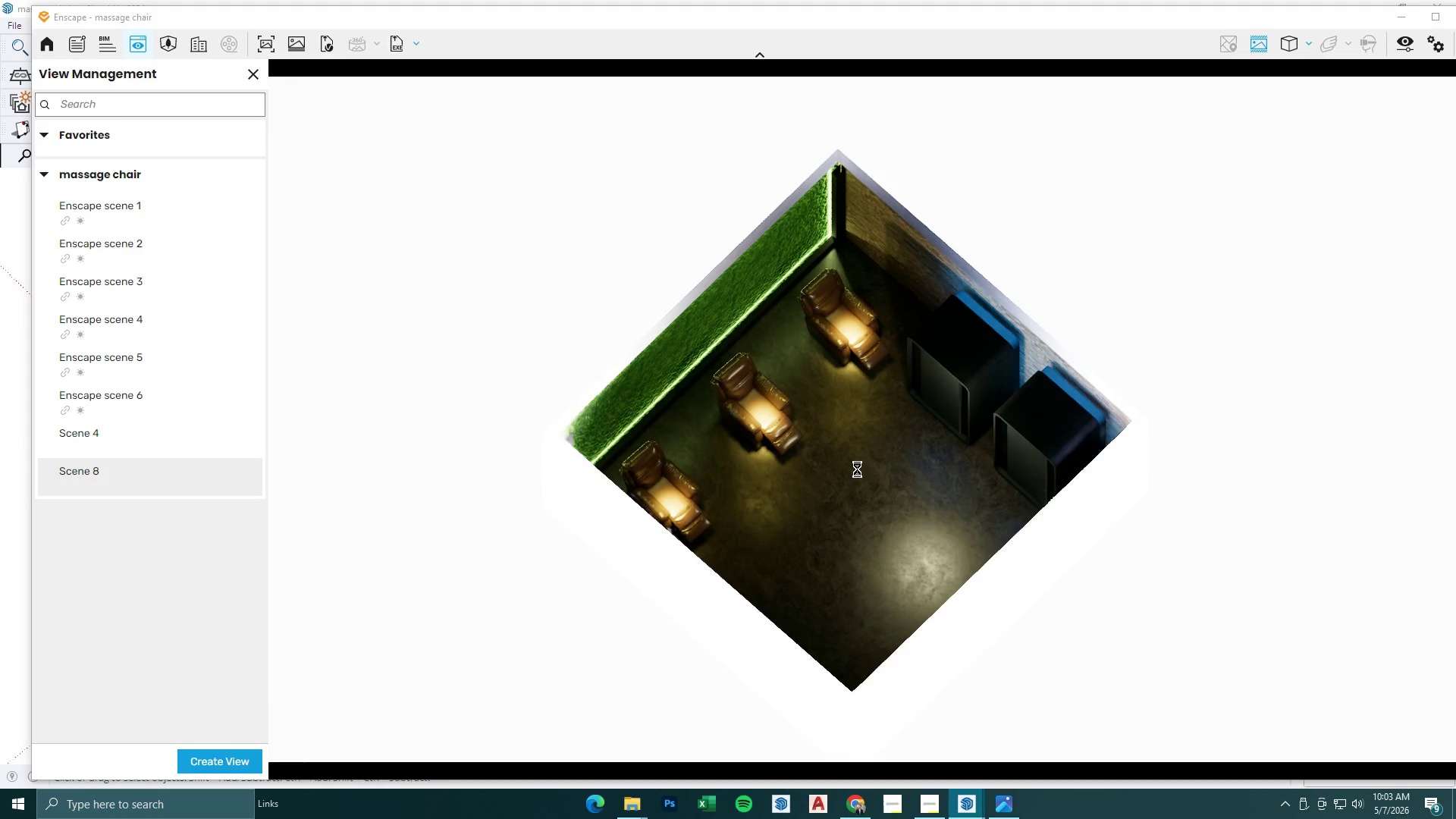 
double_click([218, 757])
 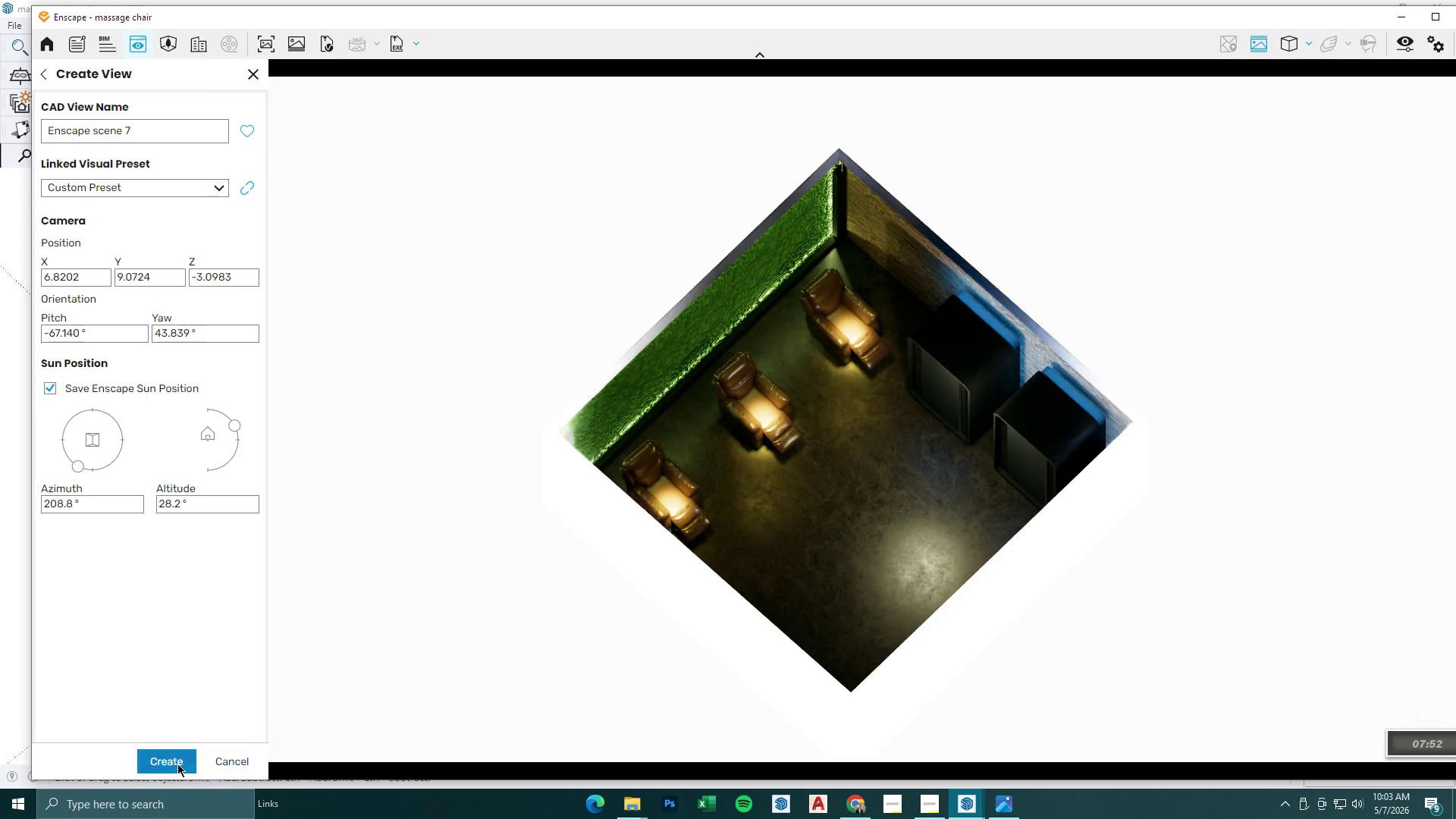 
left_click([177, 764])
 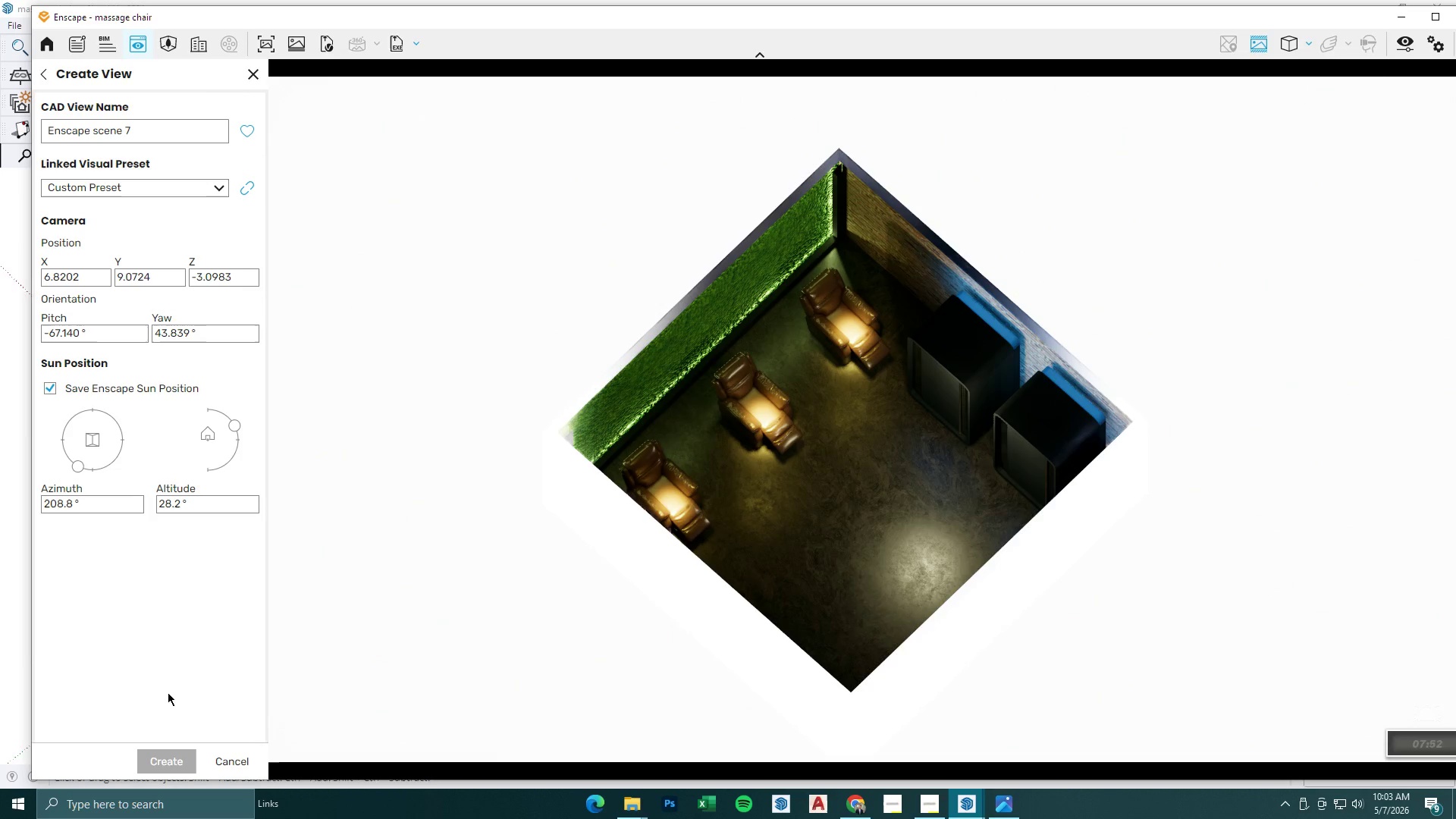 
mouse_move([198, 569])
 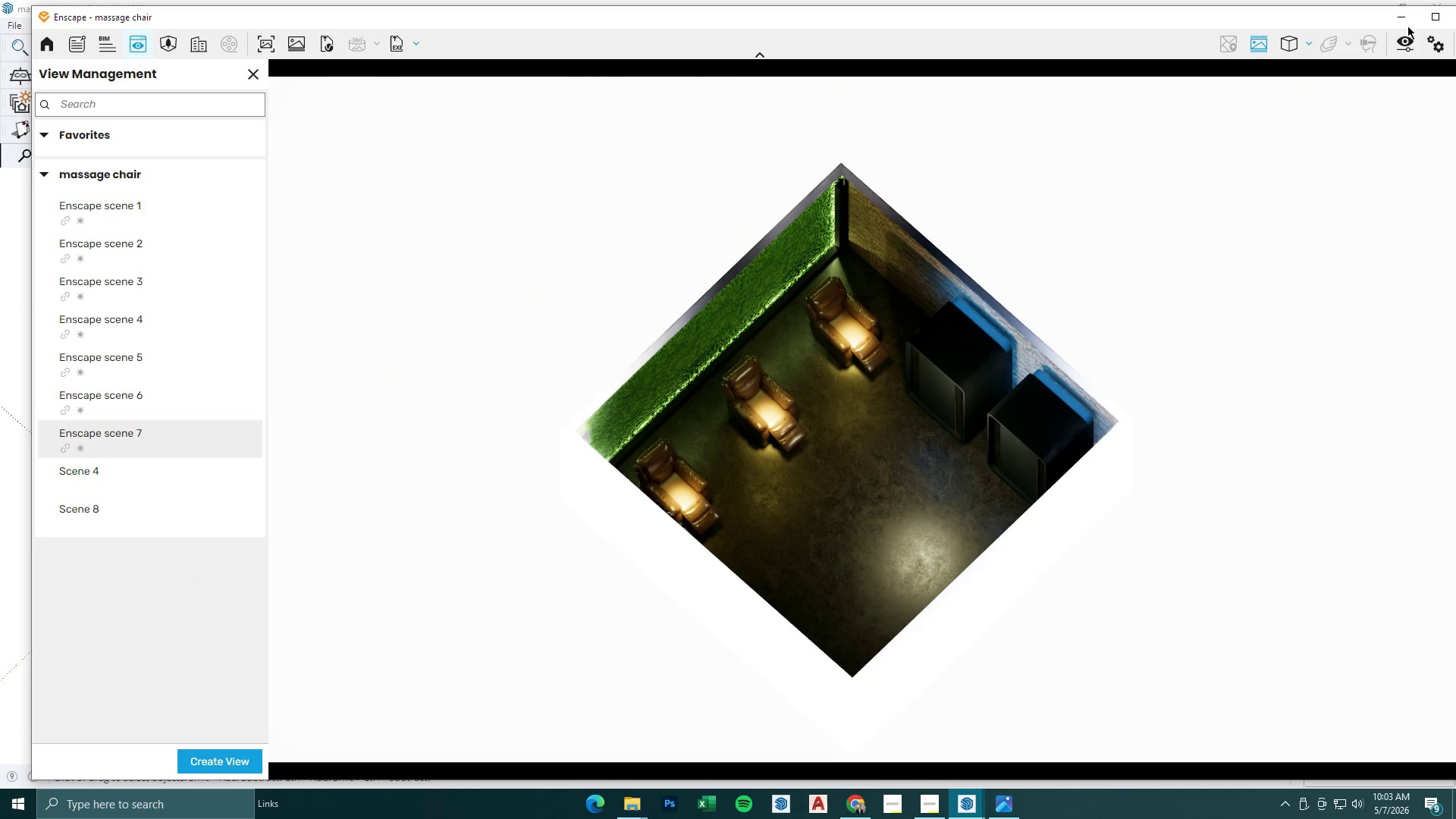 
left_click([1407, 32])
 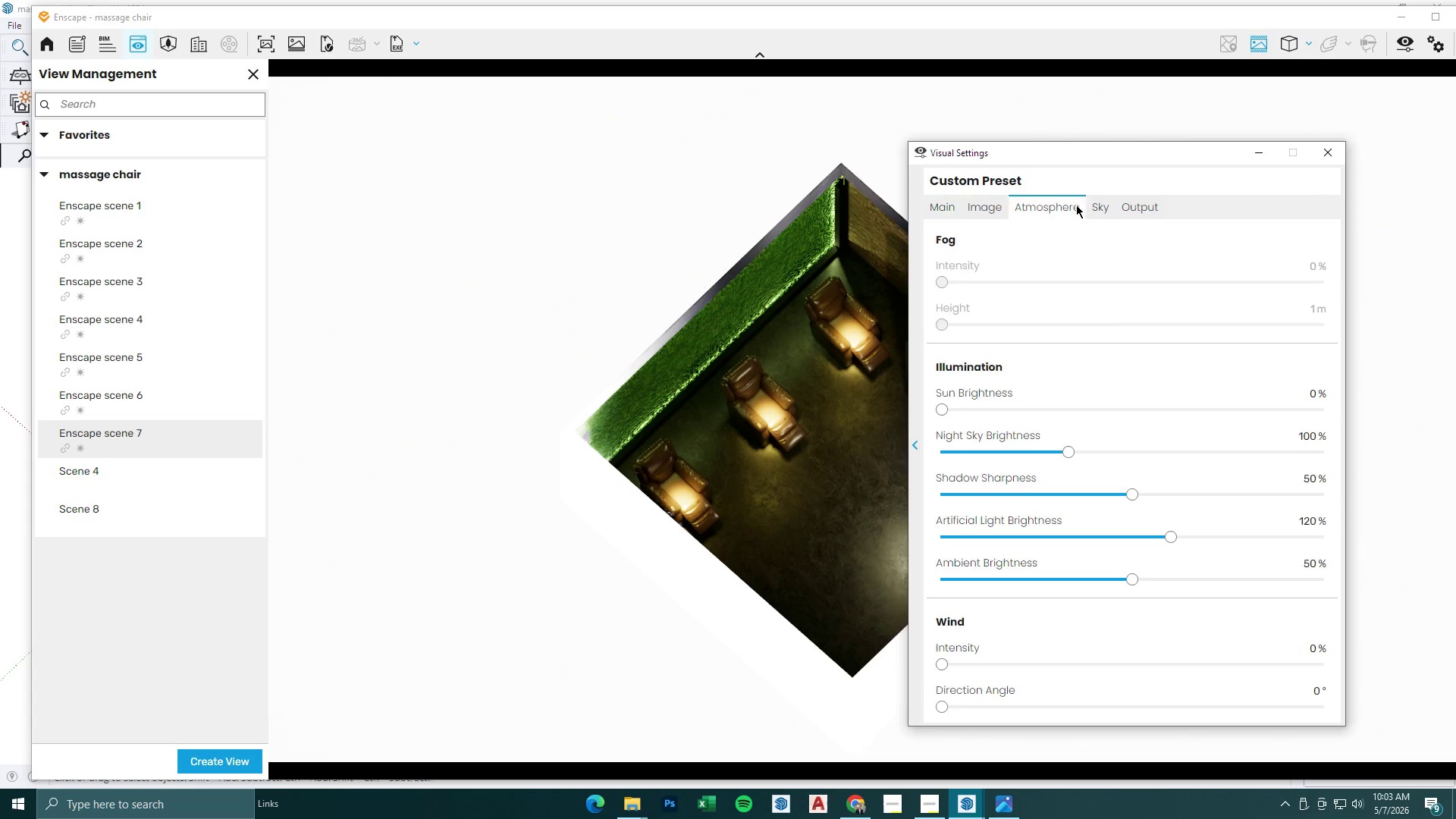 
double_click([1128, 205])
 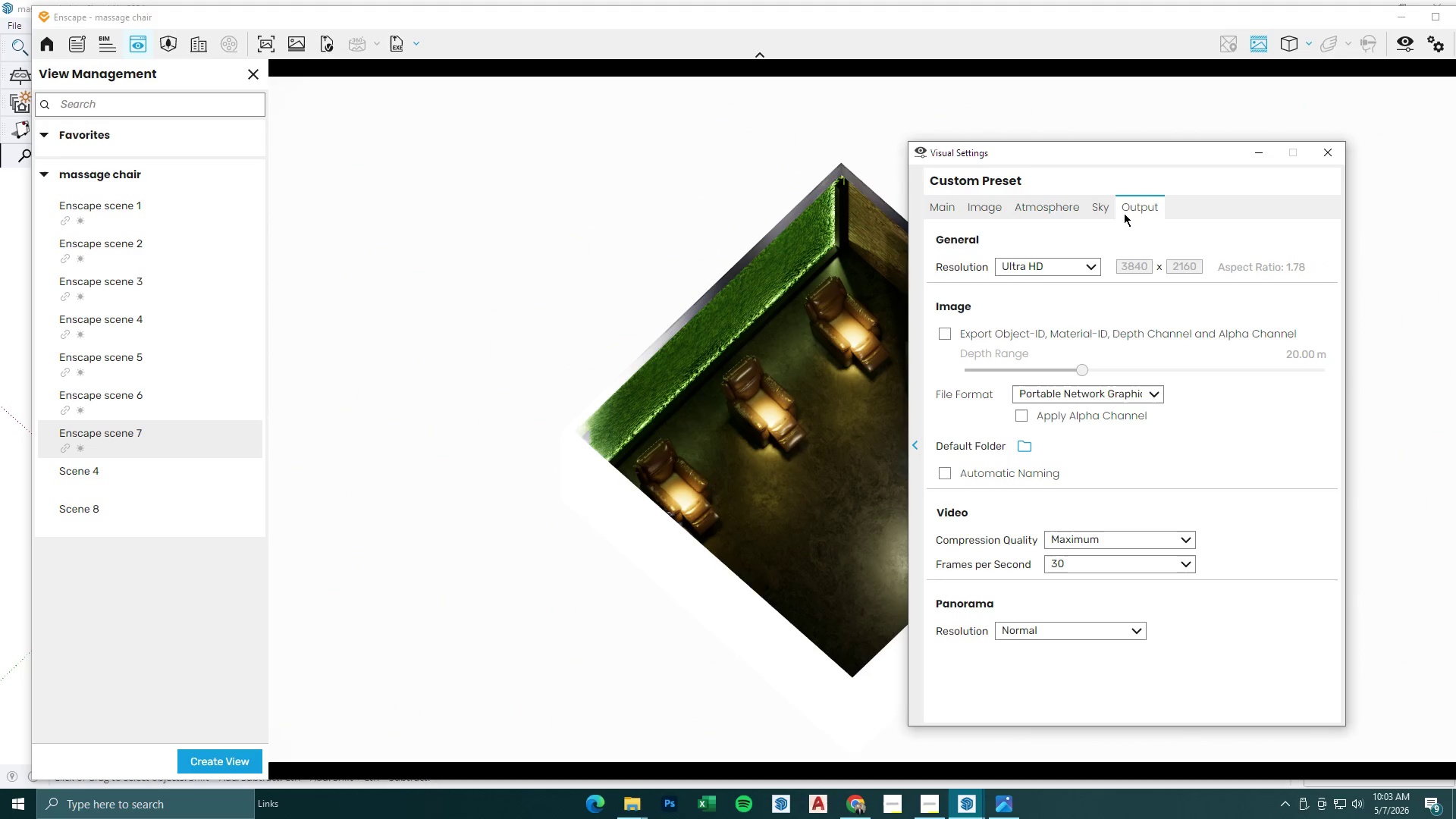 
left_click([1106, 204])
 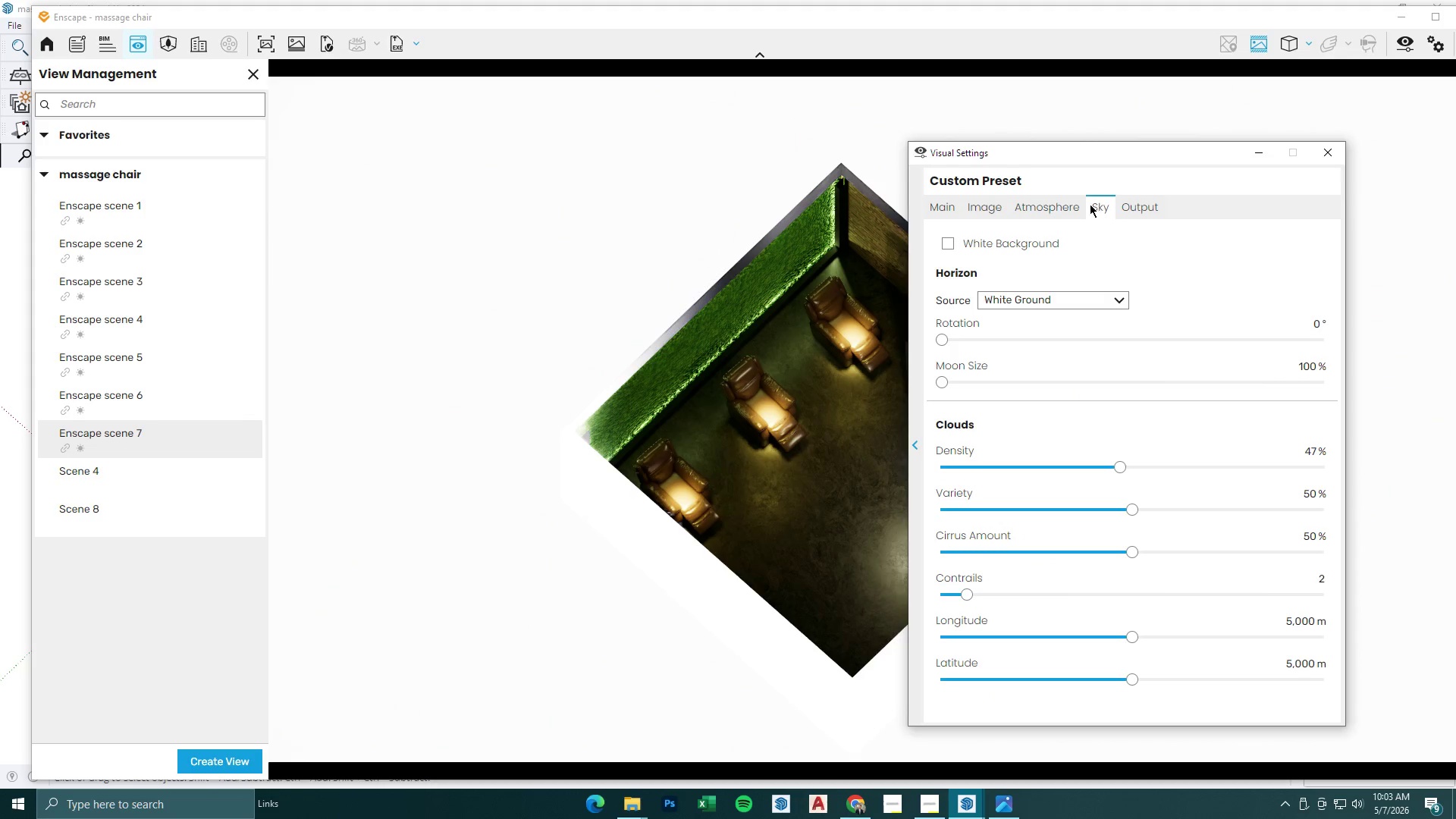 
left_click([1068, 203])
 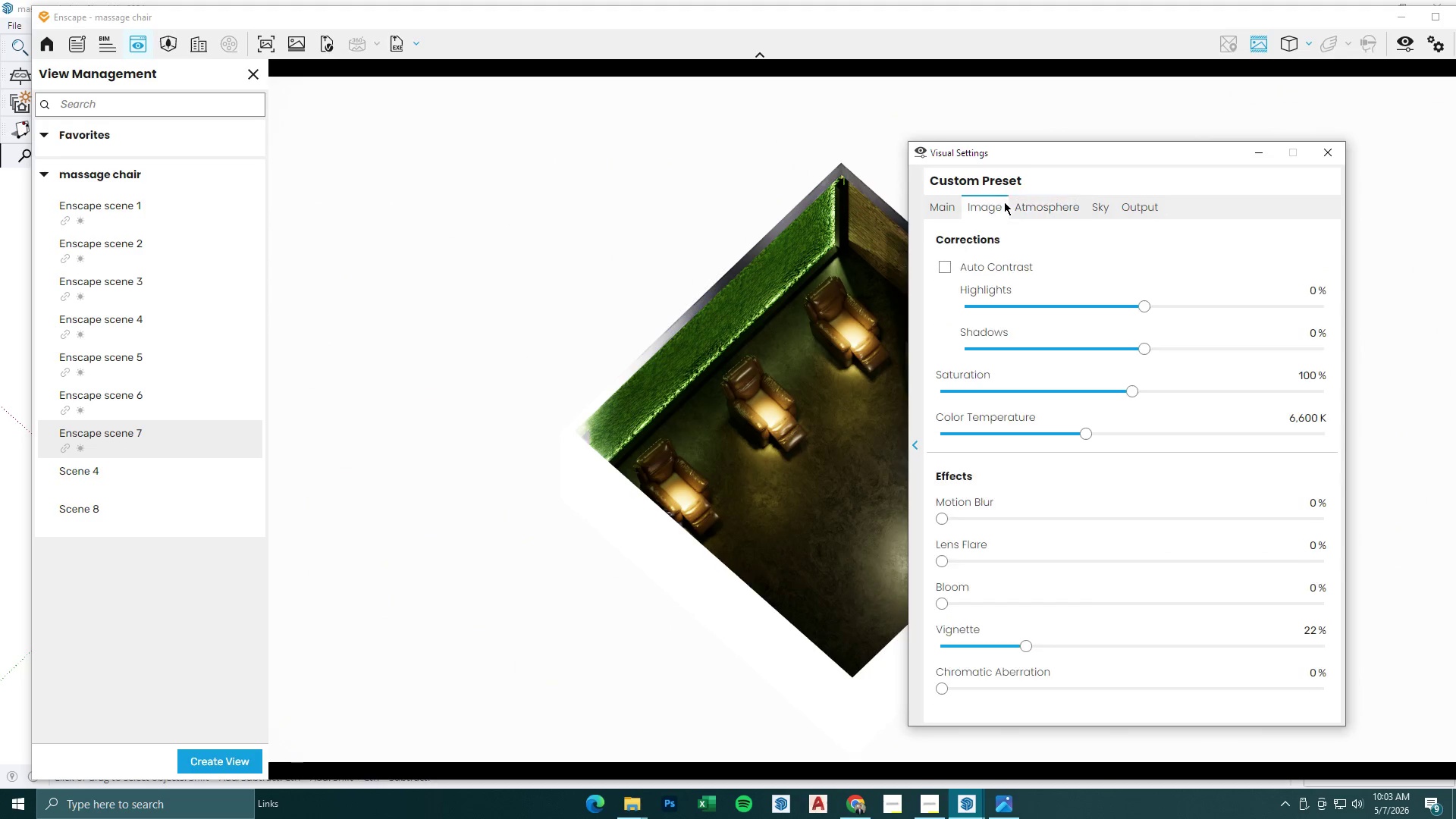 
double_click([949, 202])
 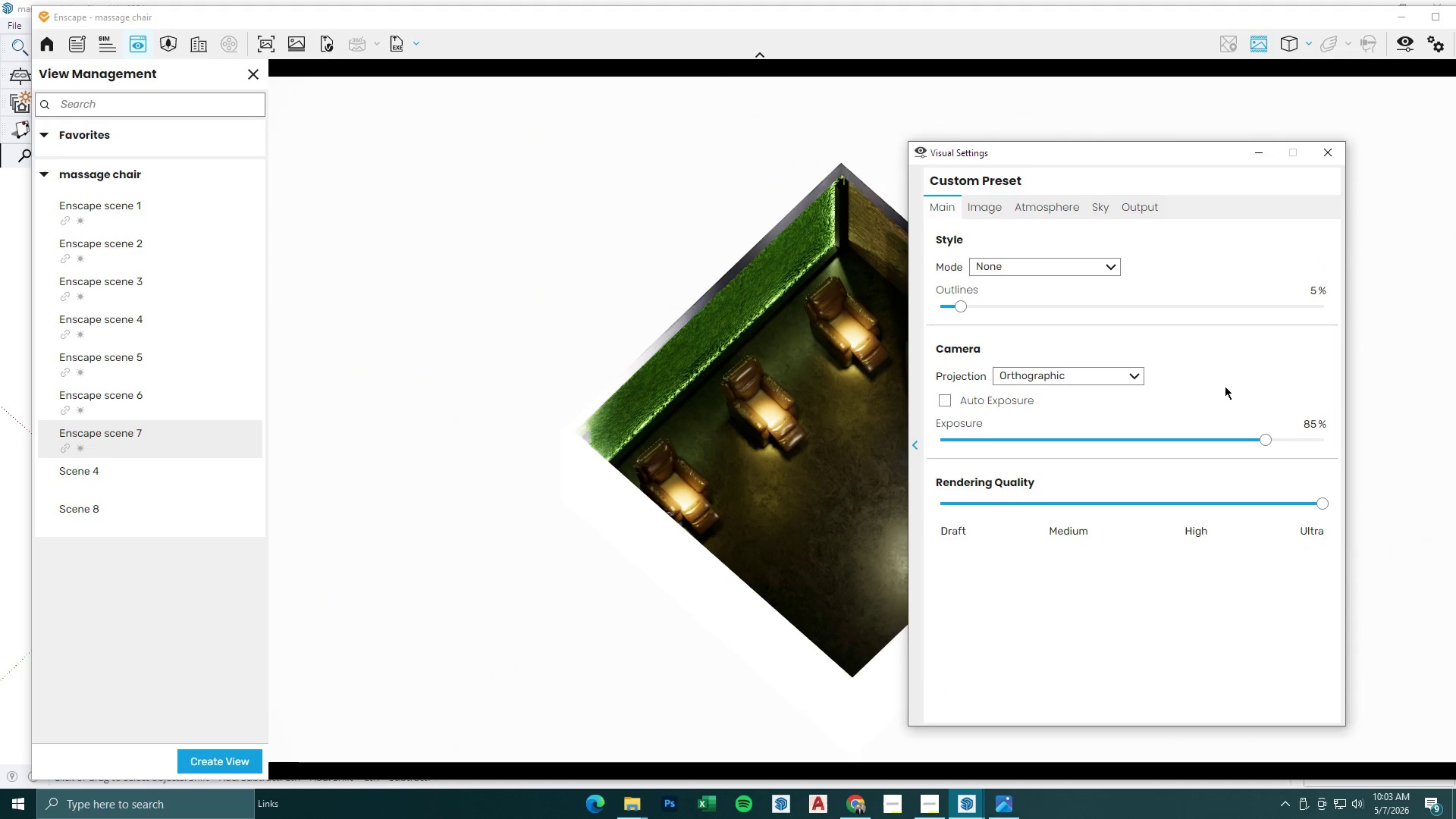 
mouse_move([1254, 438])
 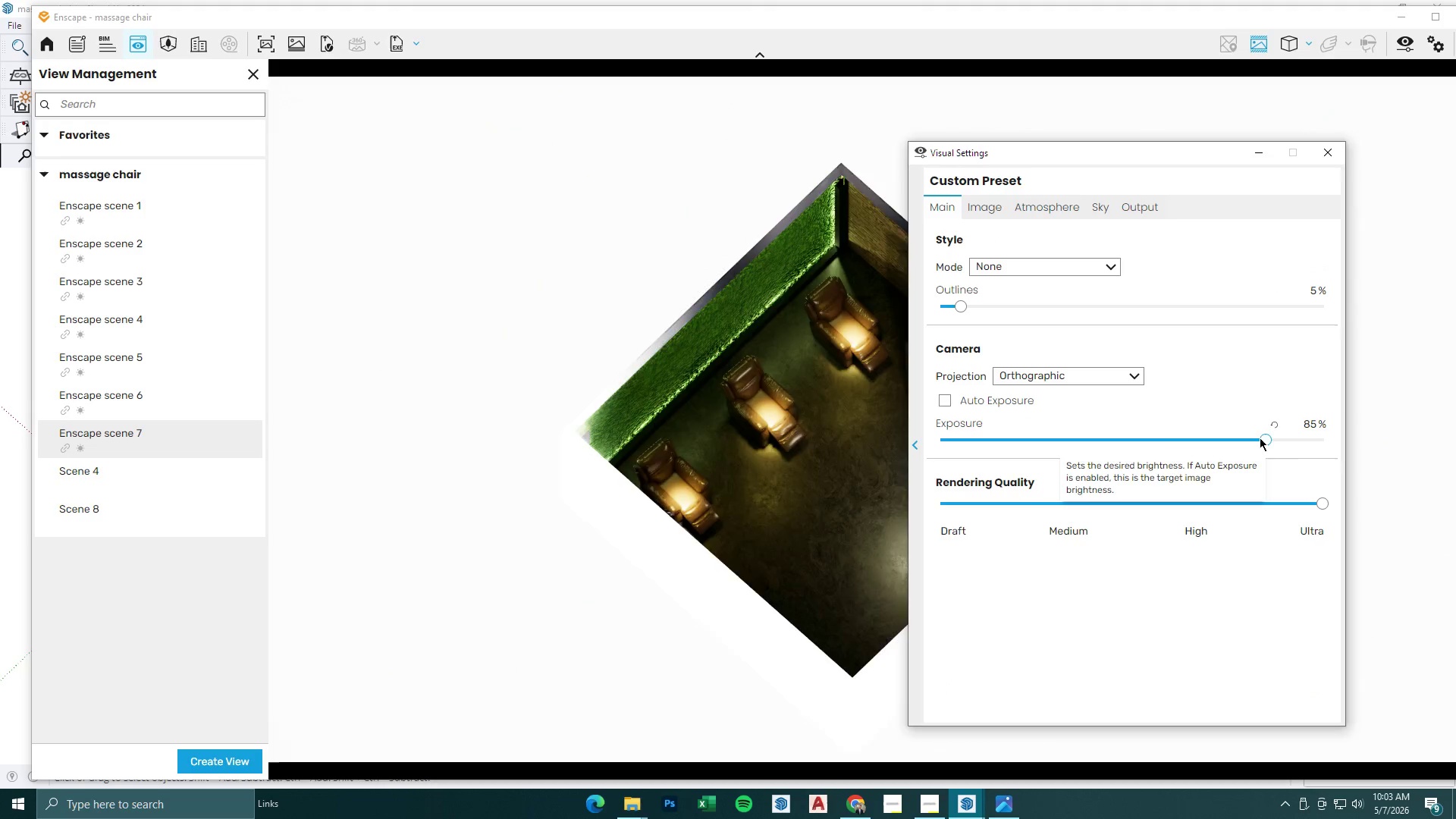 
left_click_drag(start_coordinate=[1254, 438], to_coordinate=[1266, 444])
 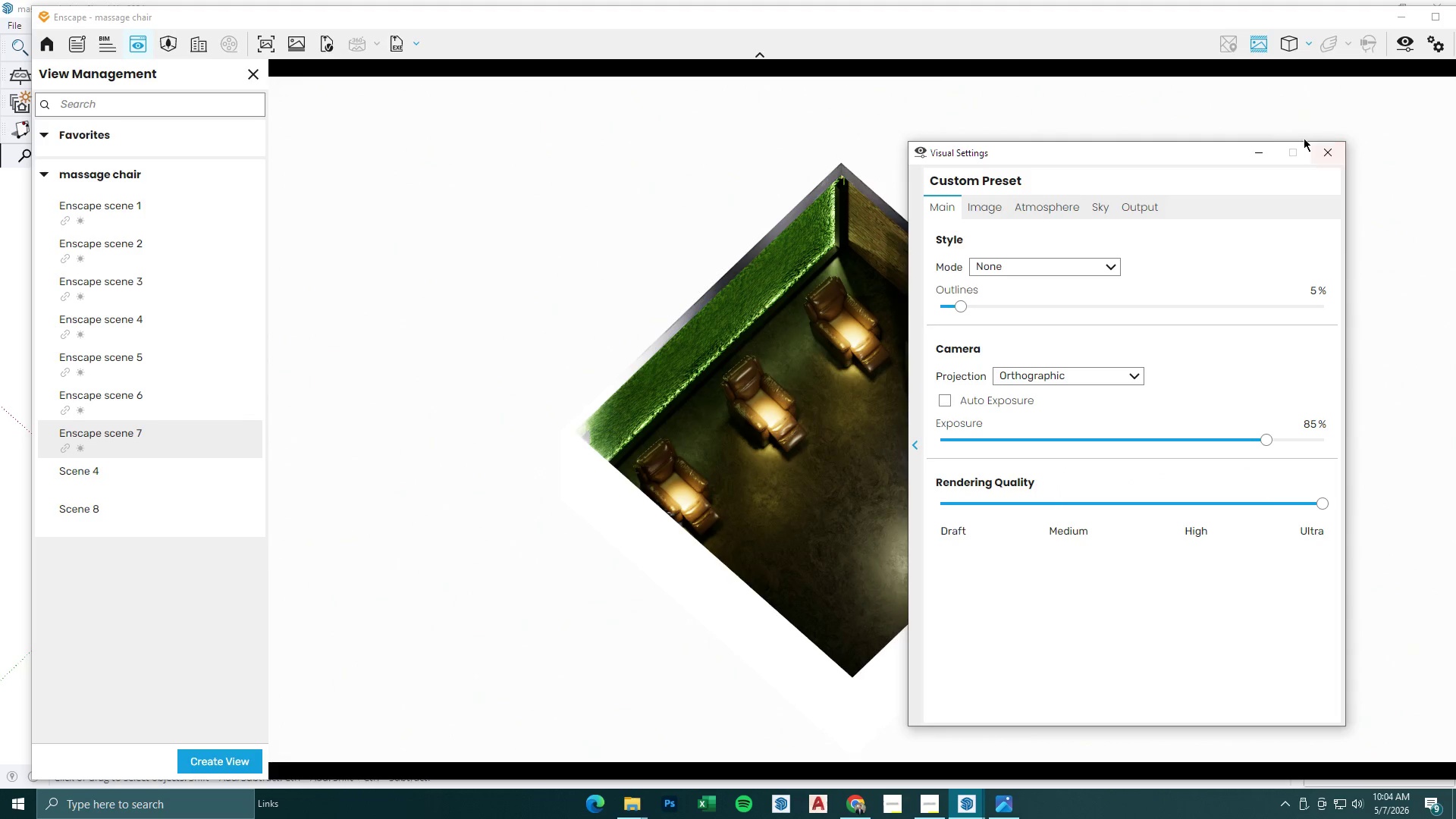 
left_click([1265, 149])
 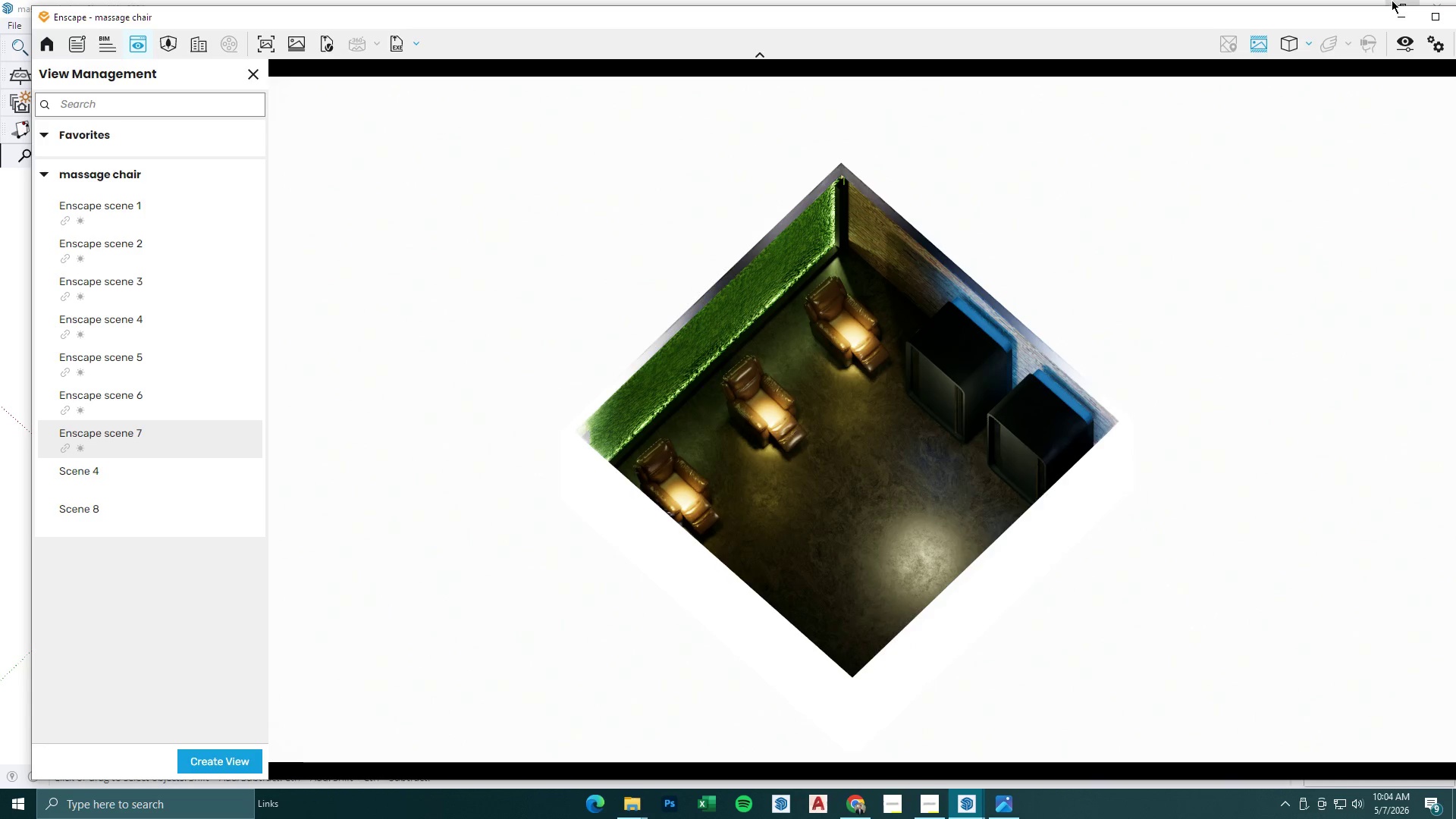 
left_click([1404, 15])
 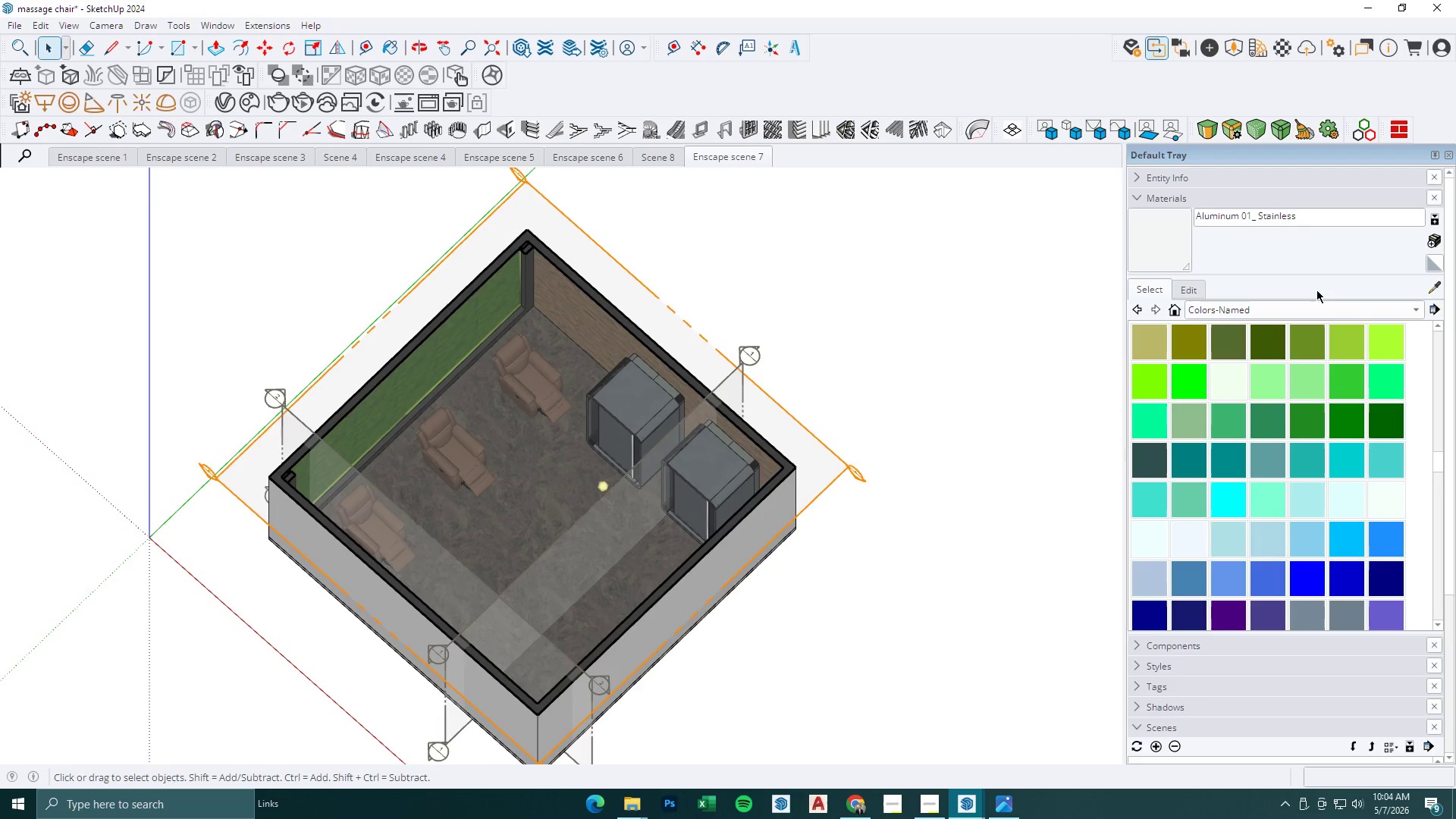 
left_click([1172, 285])
 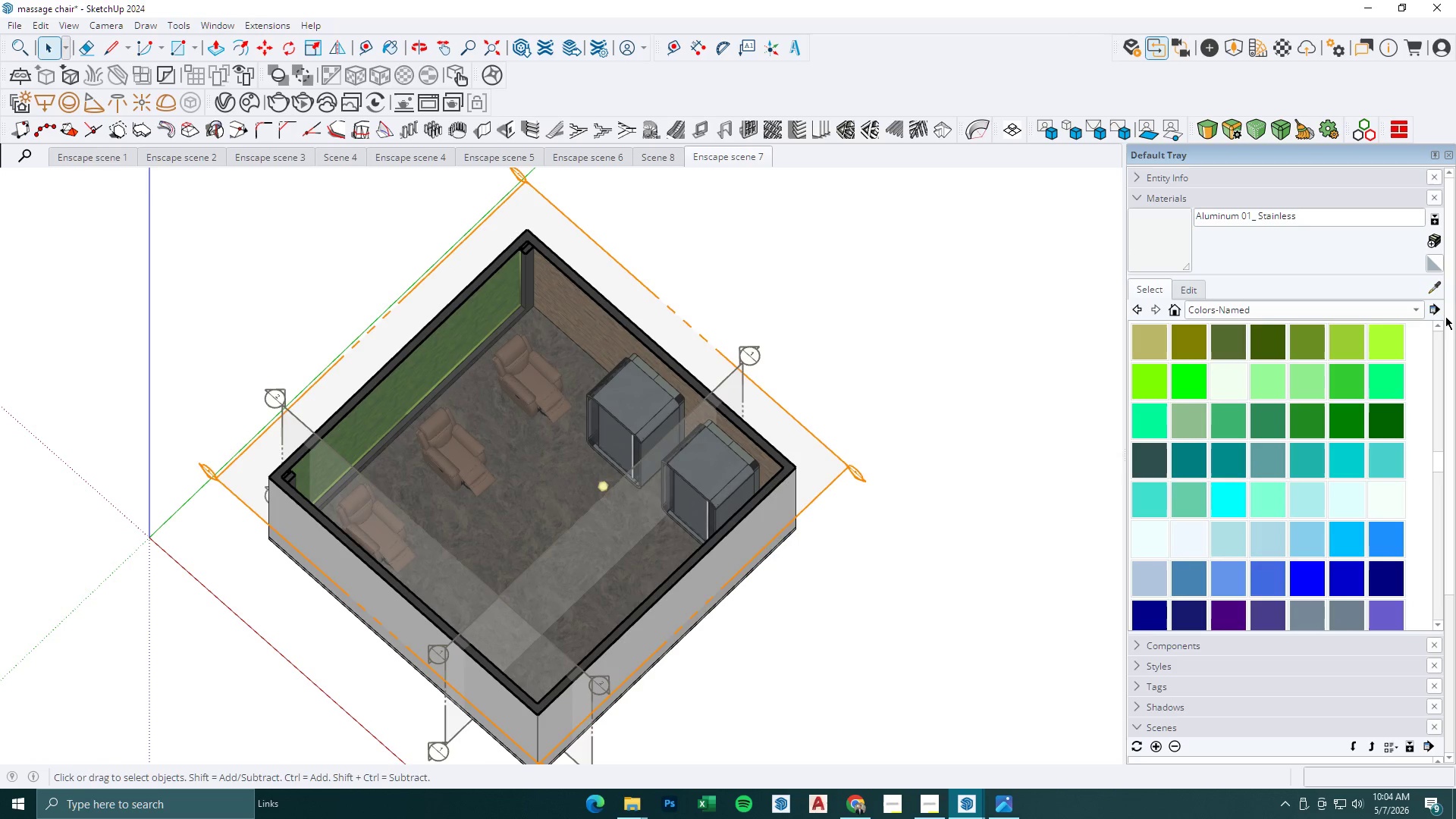 
left_click_drag(start_coordinate=[1434, 282], to_coordinate=[1425, 283])
 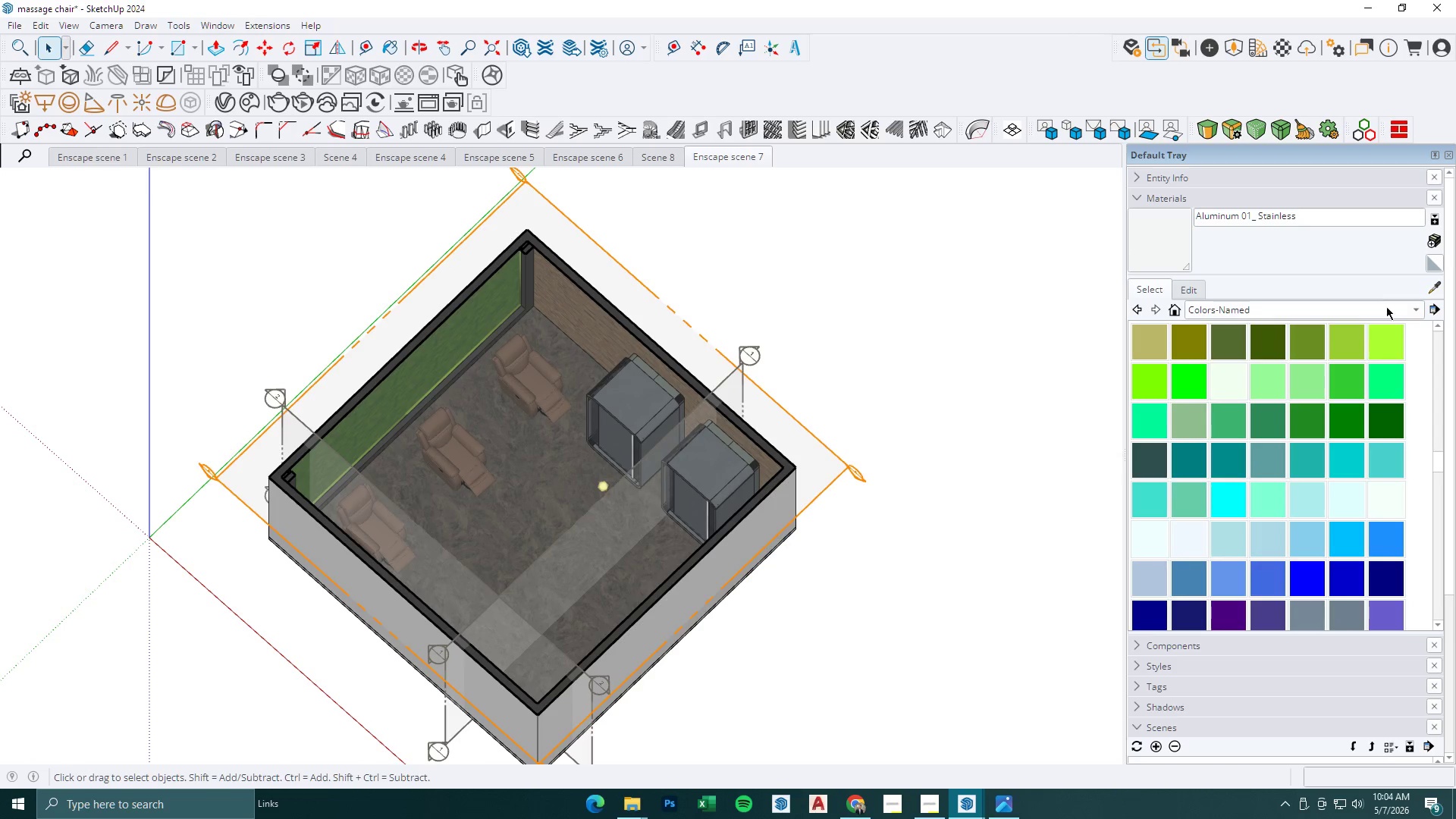 
left_click_drag(start_coordinate=[1434, 282], to_coordinate=[1424, 284])
 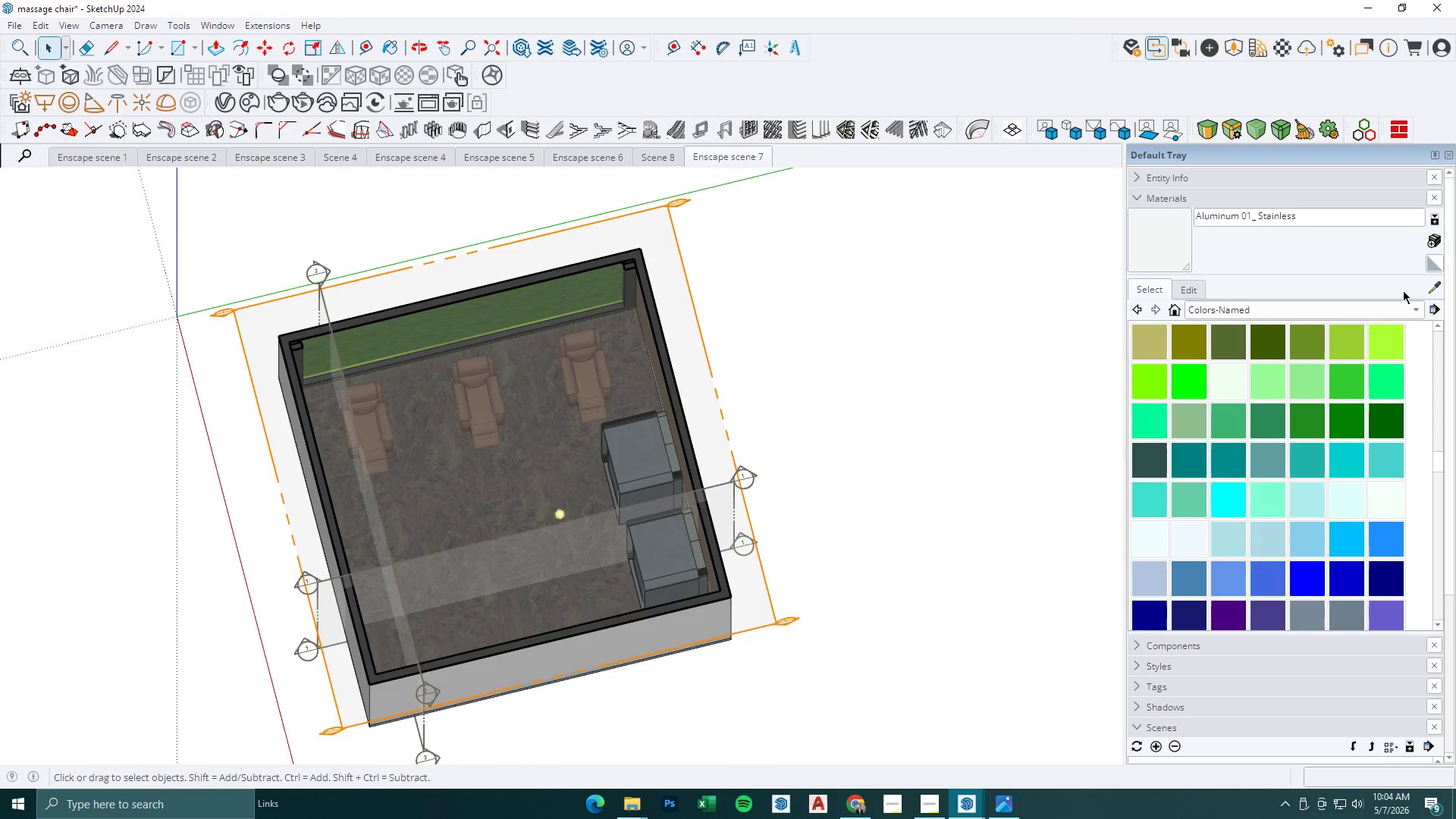 
left_click_drag(start_coordinate=[1439, 286], to_coordinate=[1428, 287])
 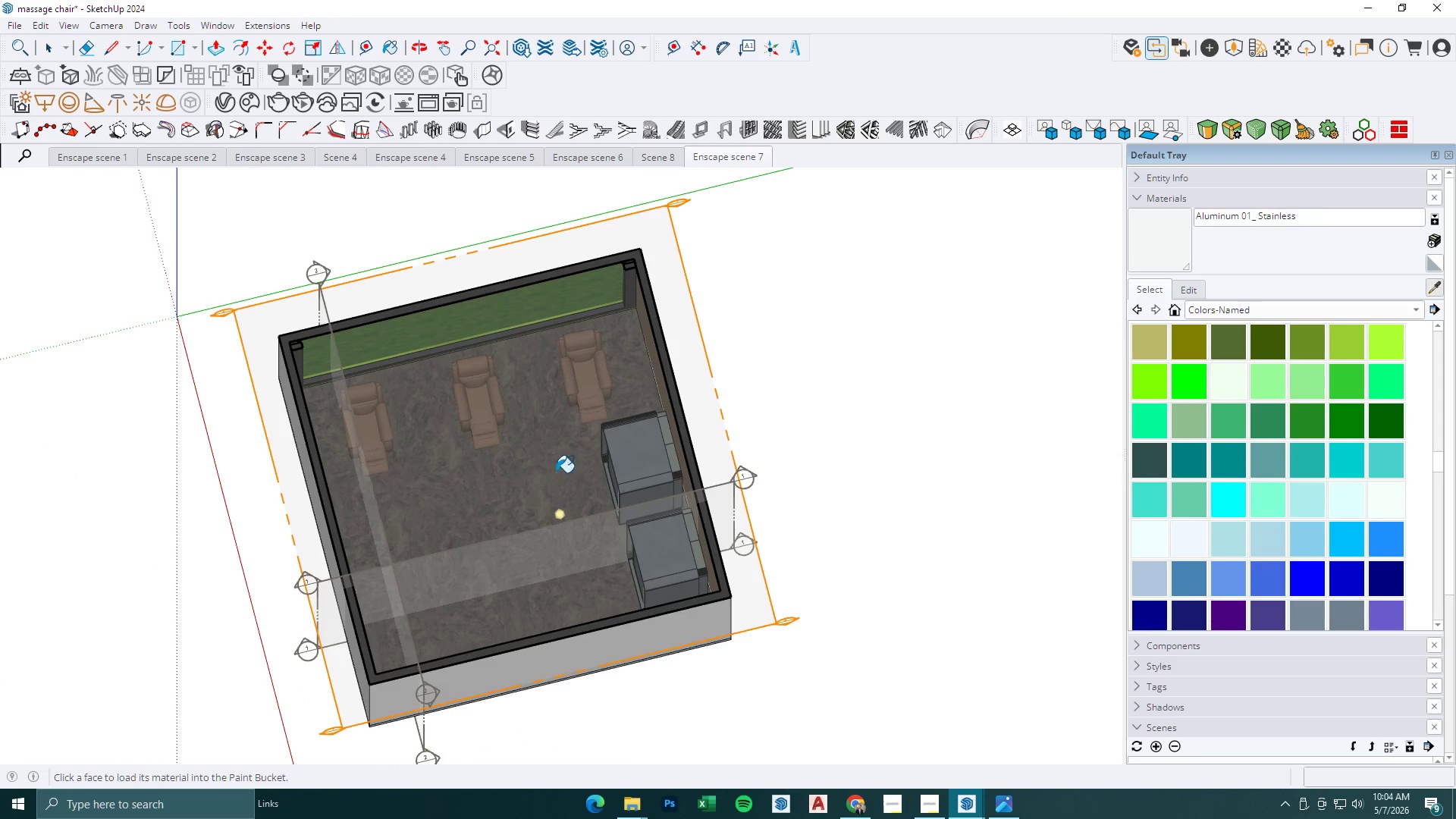 
scroll: coordinate [337, 504], scroll_direction: down, amount: 1.0
 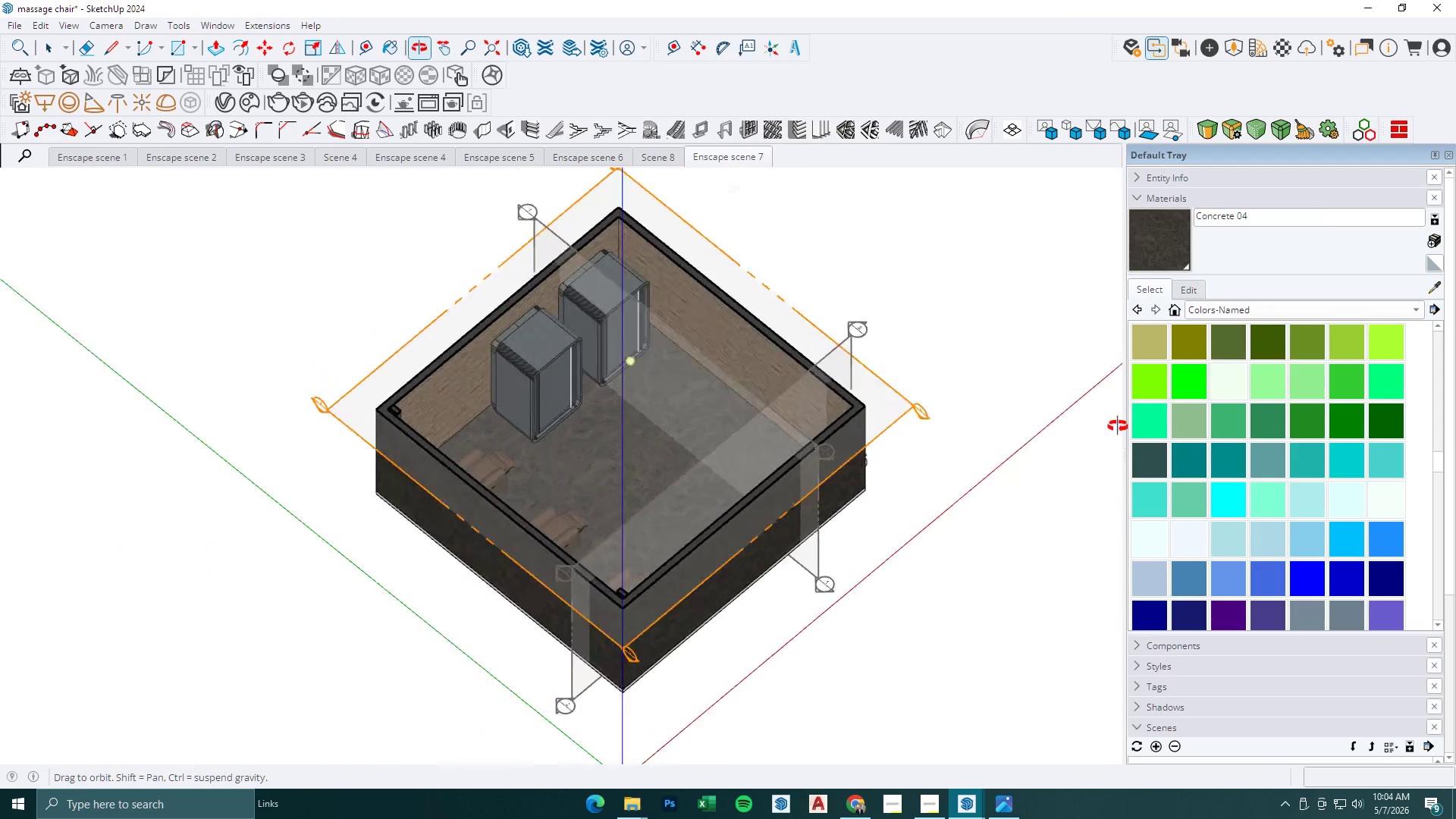 
key(Space)
 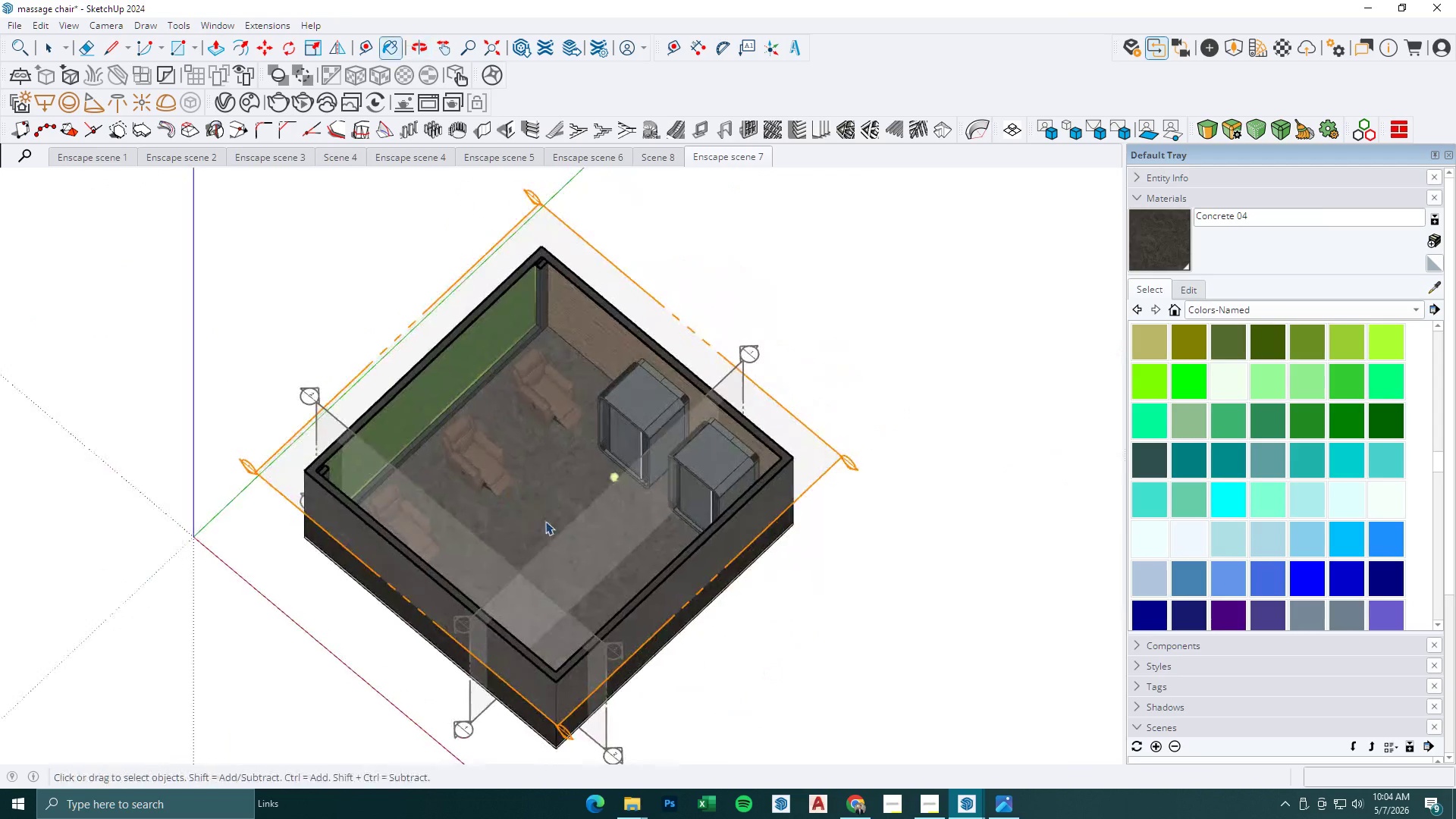 
key(Escape)
 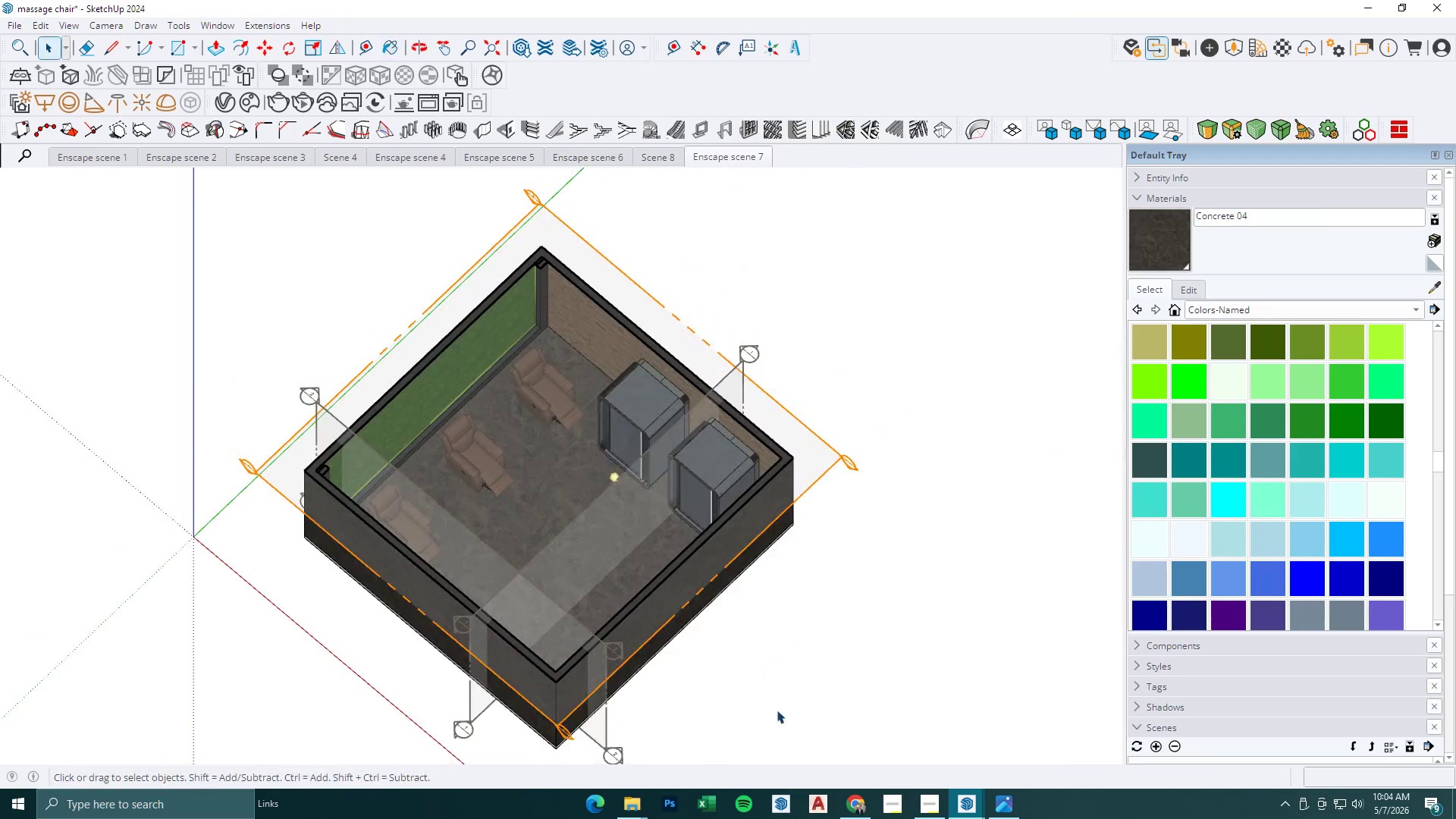 
key(Escape)
 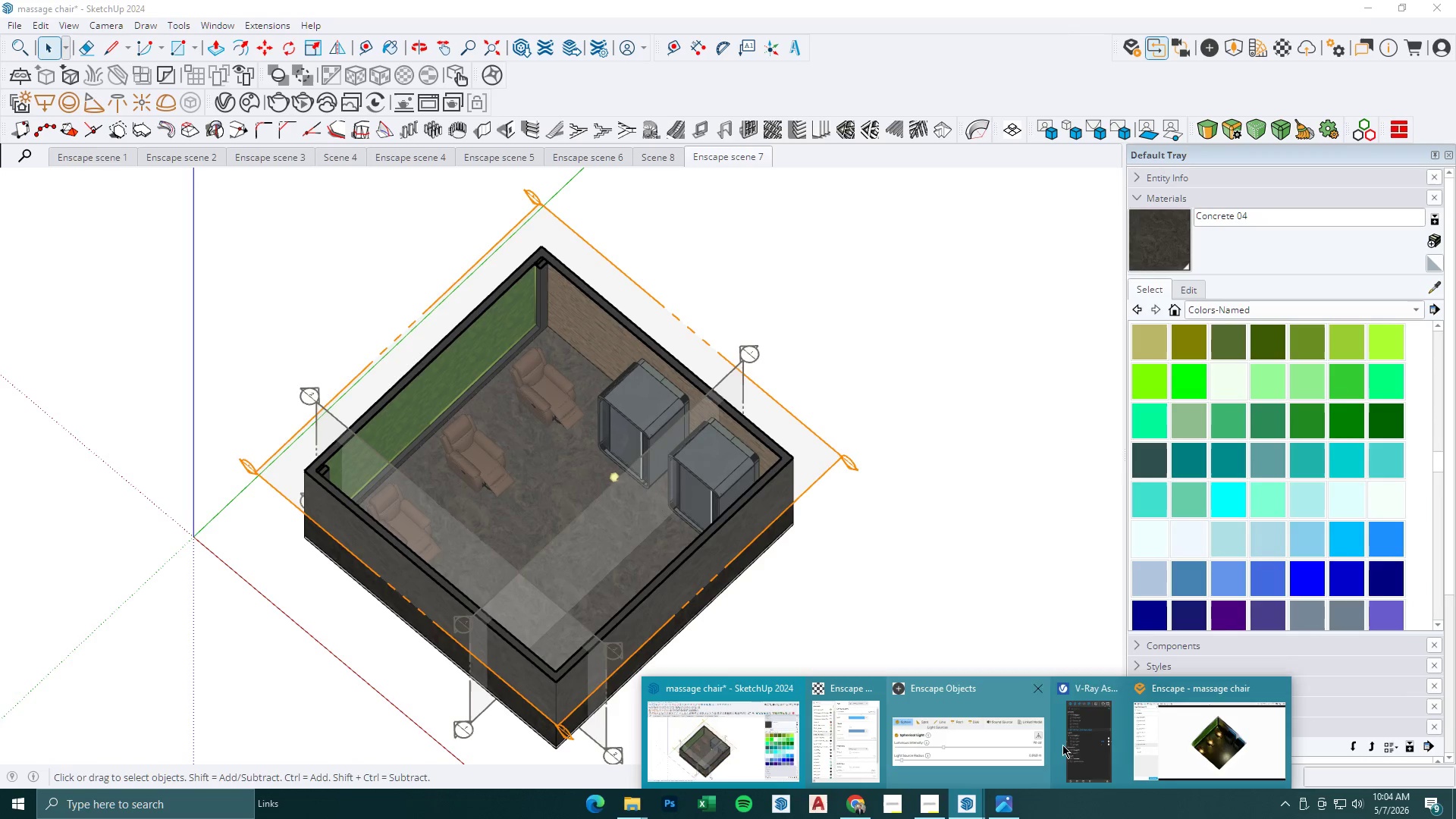 
left_click([1222, 735])
 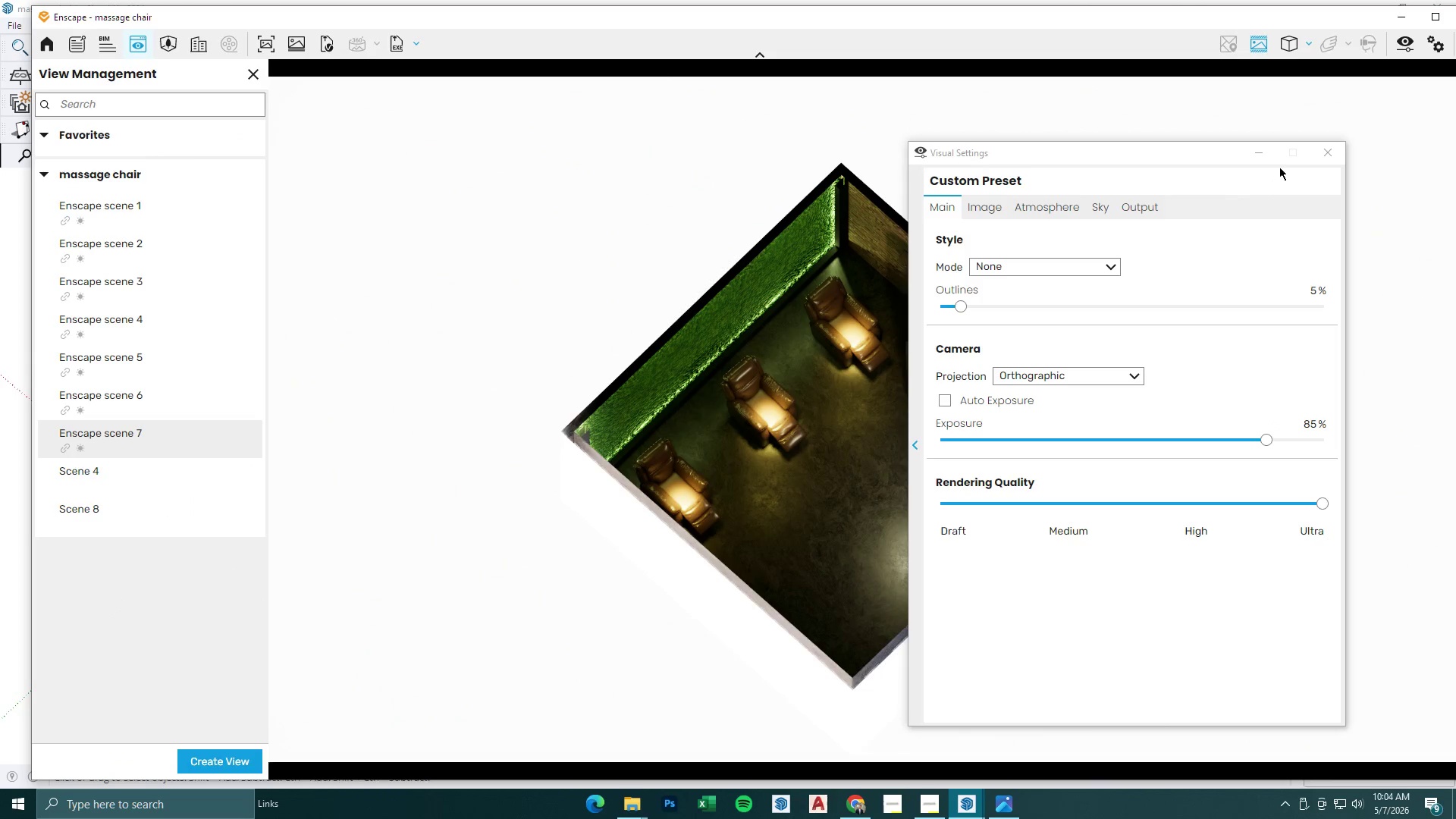 
double_click([1245, 162])
 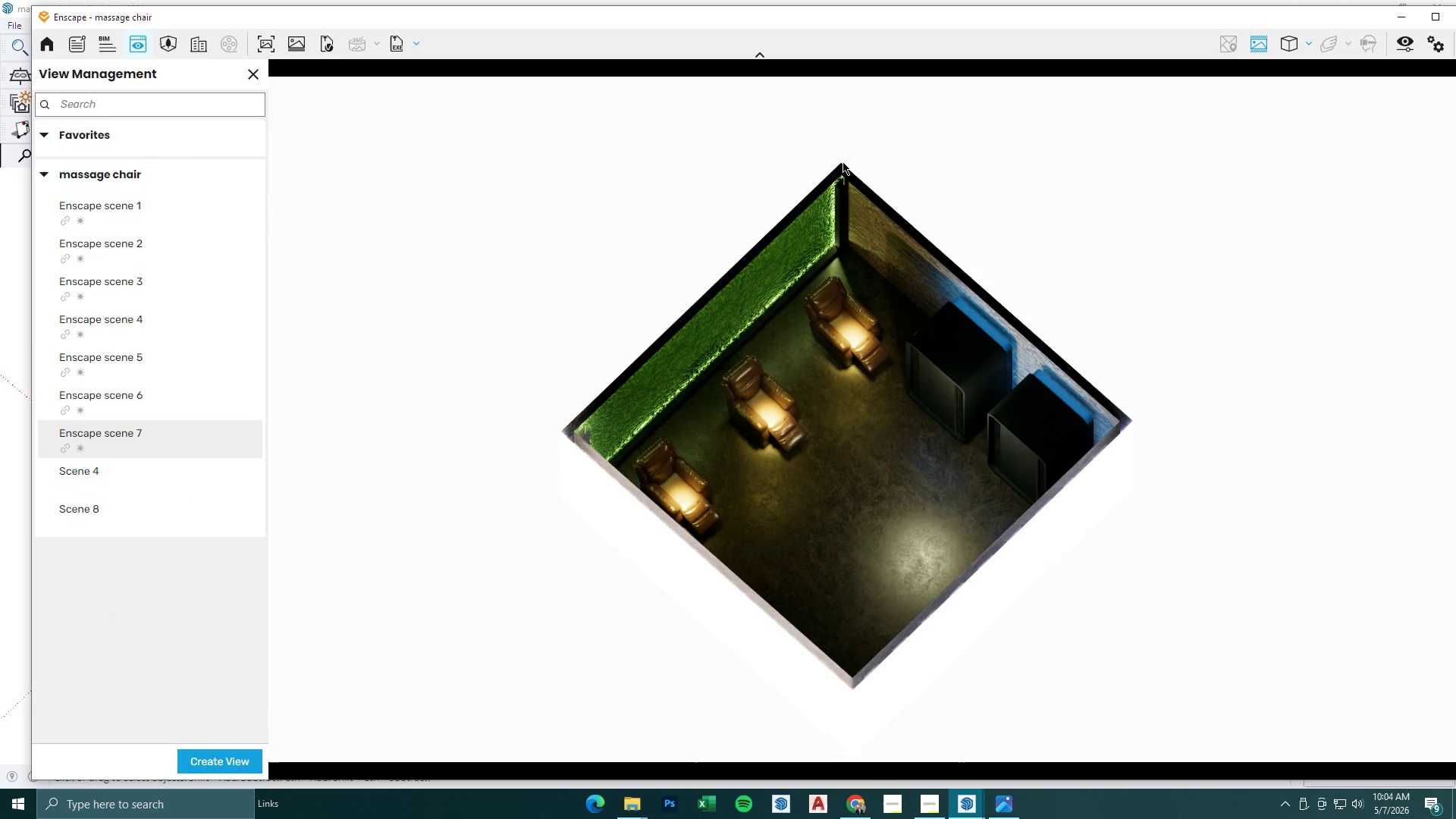 
left_click([270, 39])
 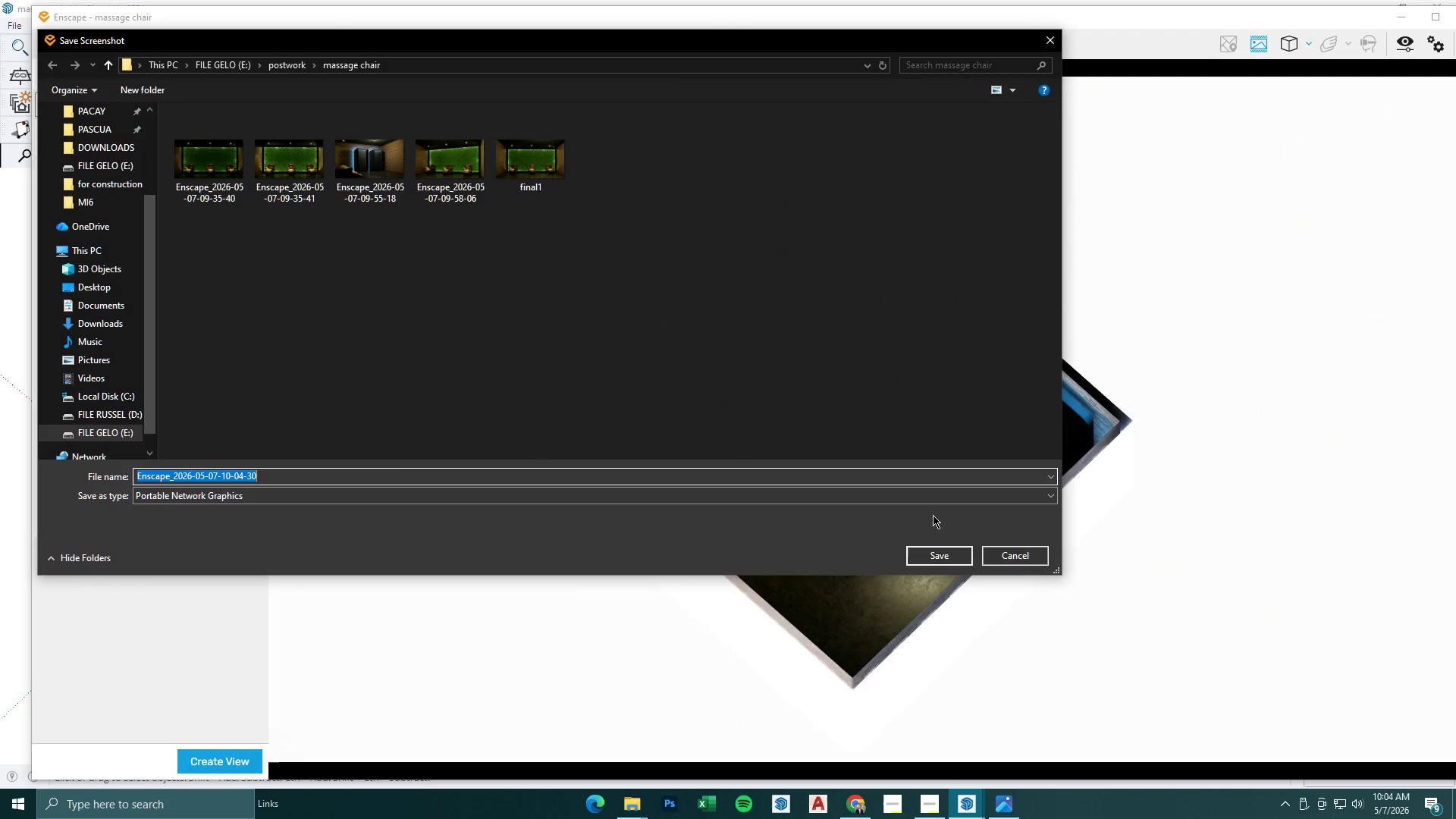 
left_click([944, 552])
 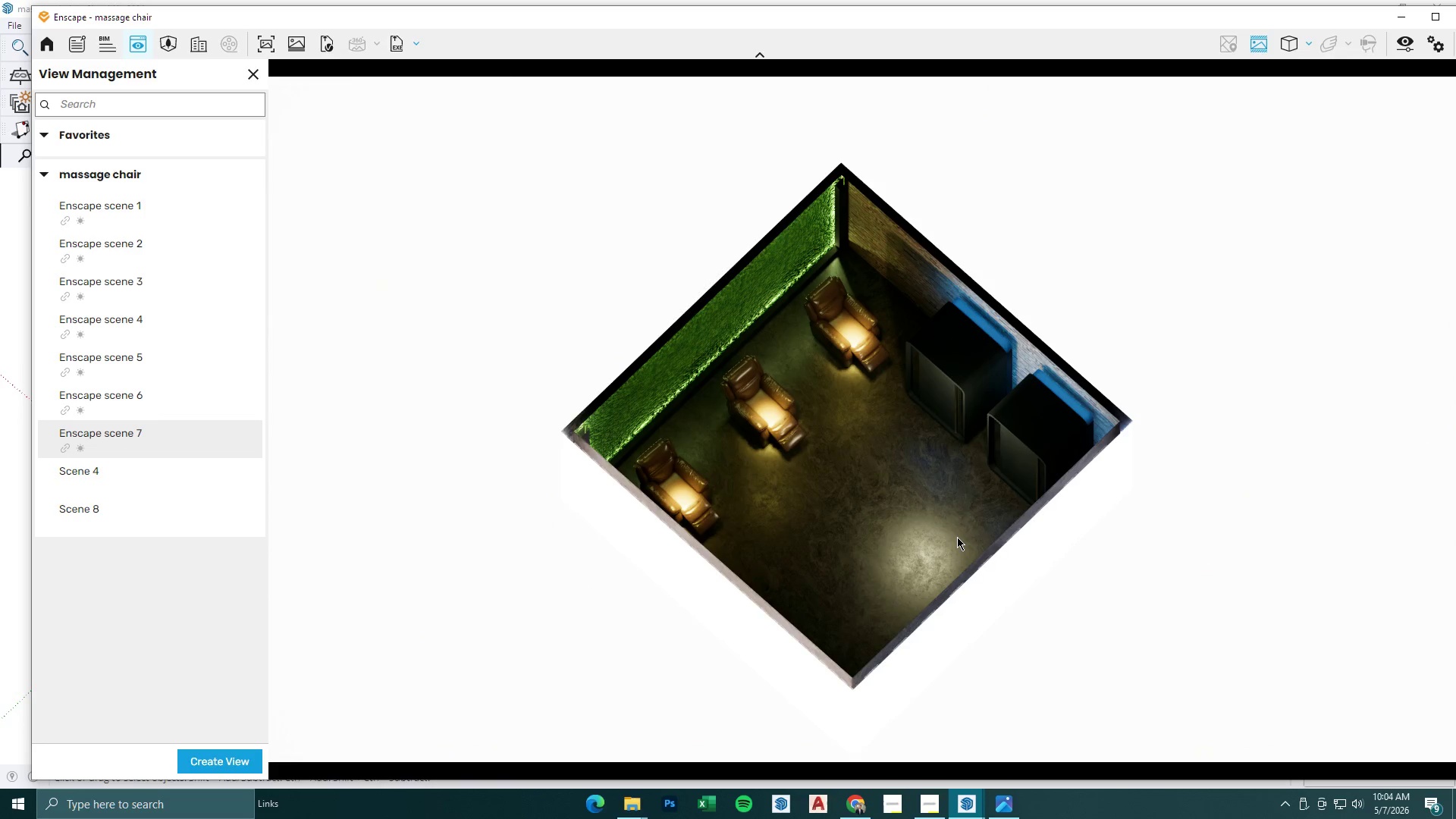 
wait(17.53)
 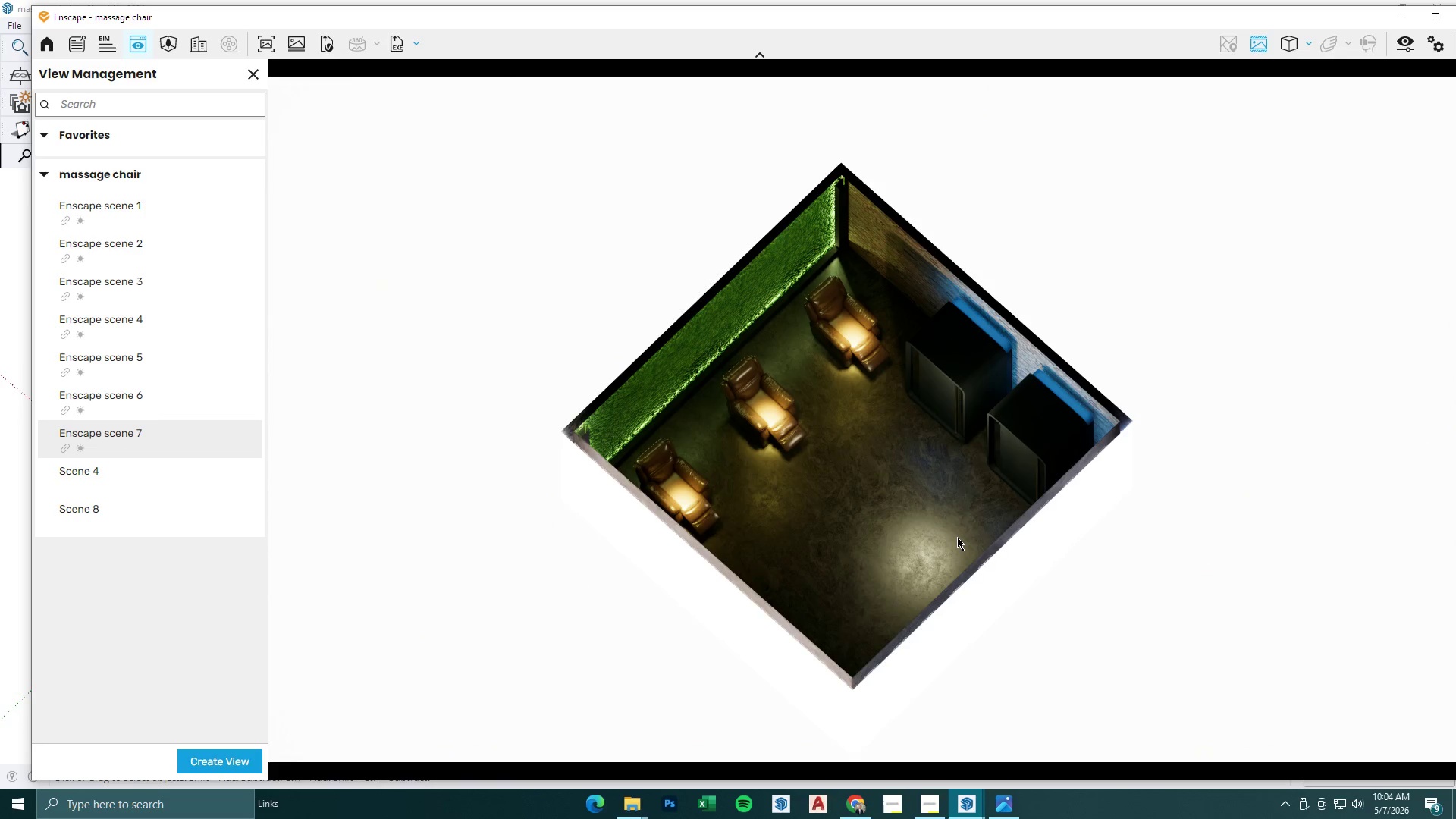 
left_click([1406, 43])
 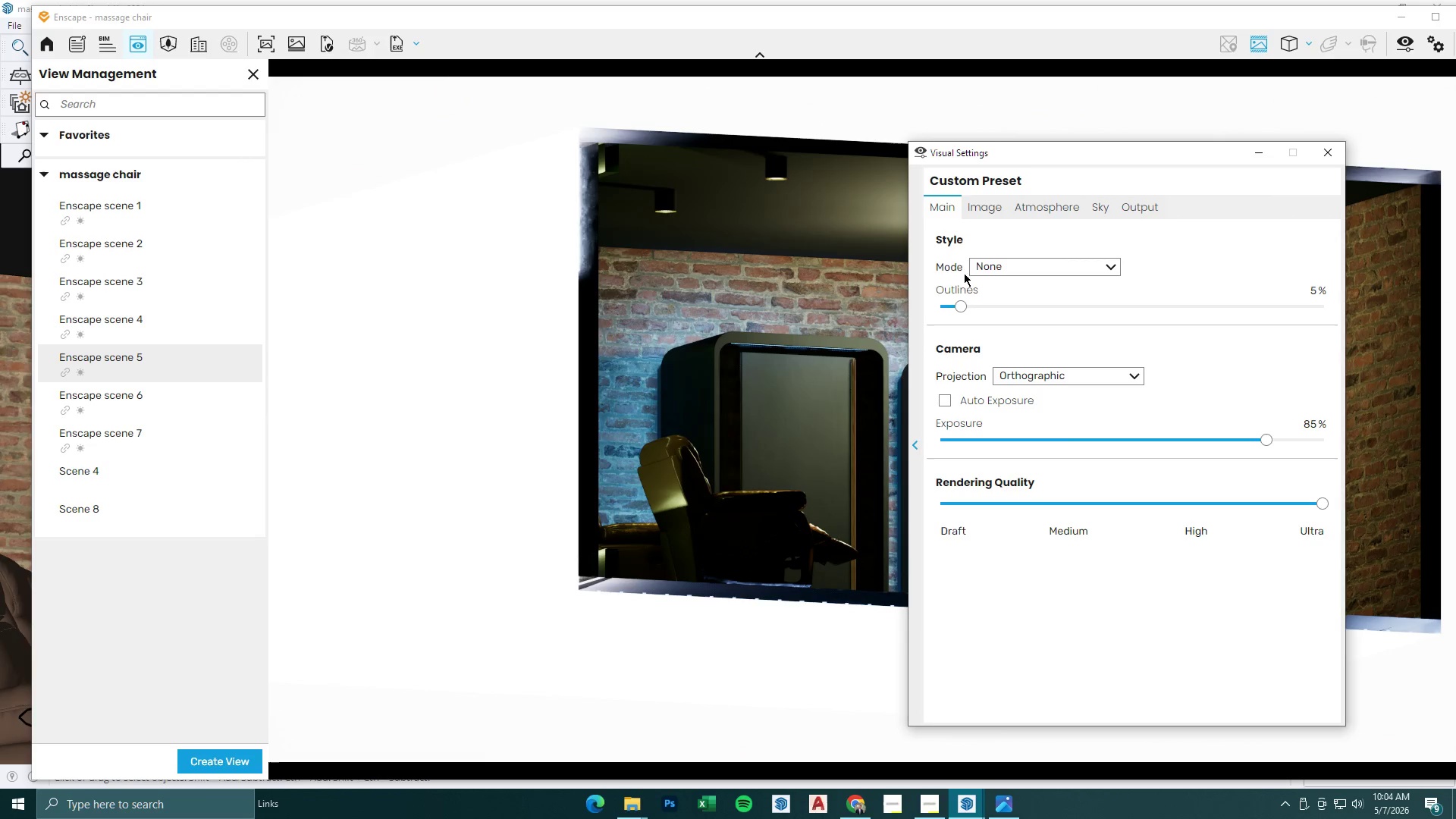 
left_click([989, 196])
 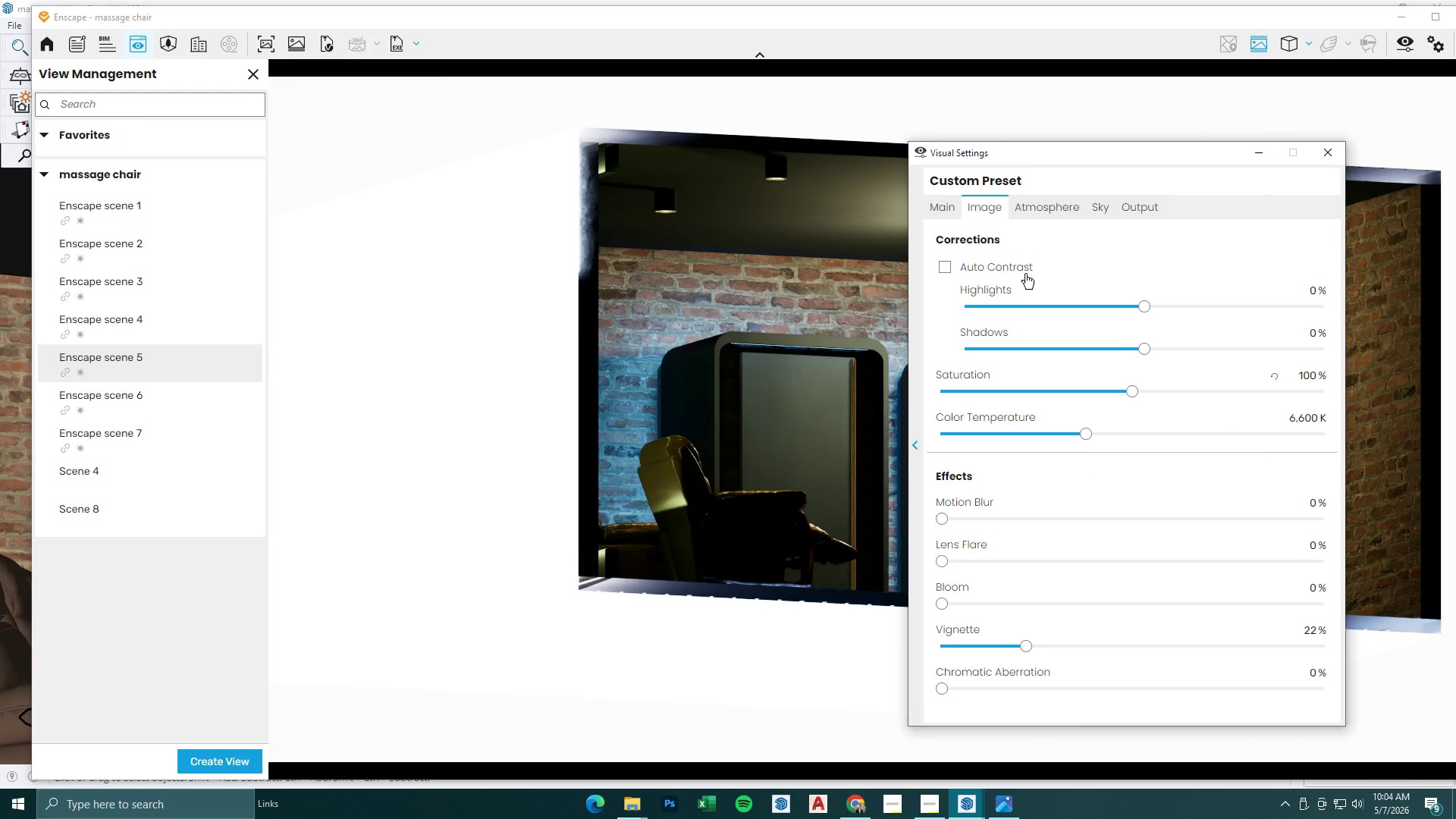 
left_click_drag(start_coordinate=[923, 178], to_coordinate=[931, 202])
 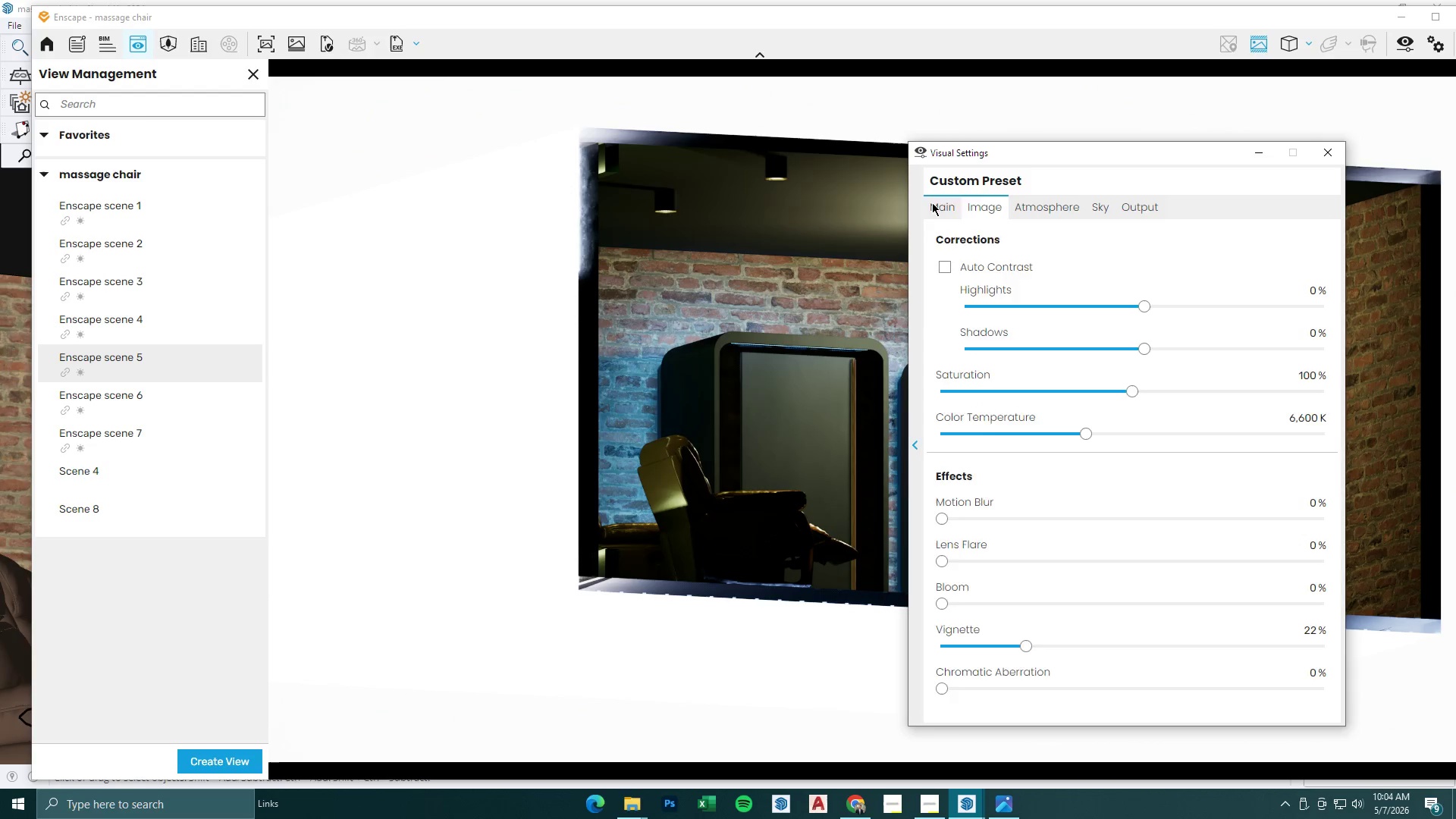 
double_click([932, 202])
 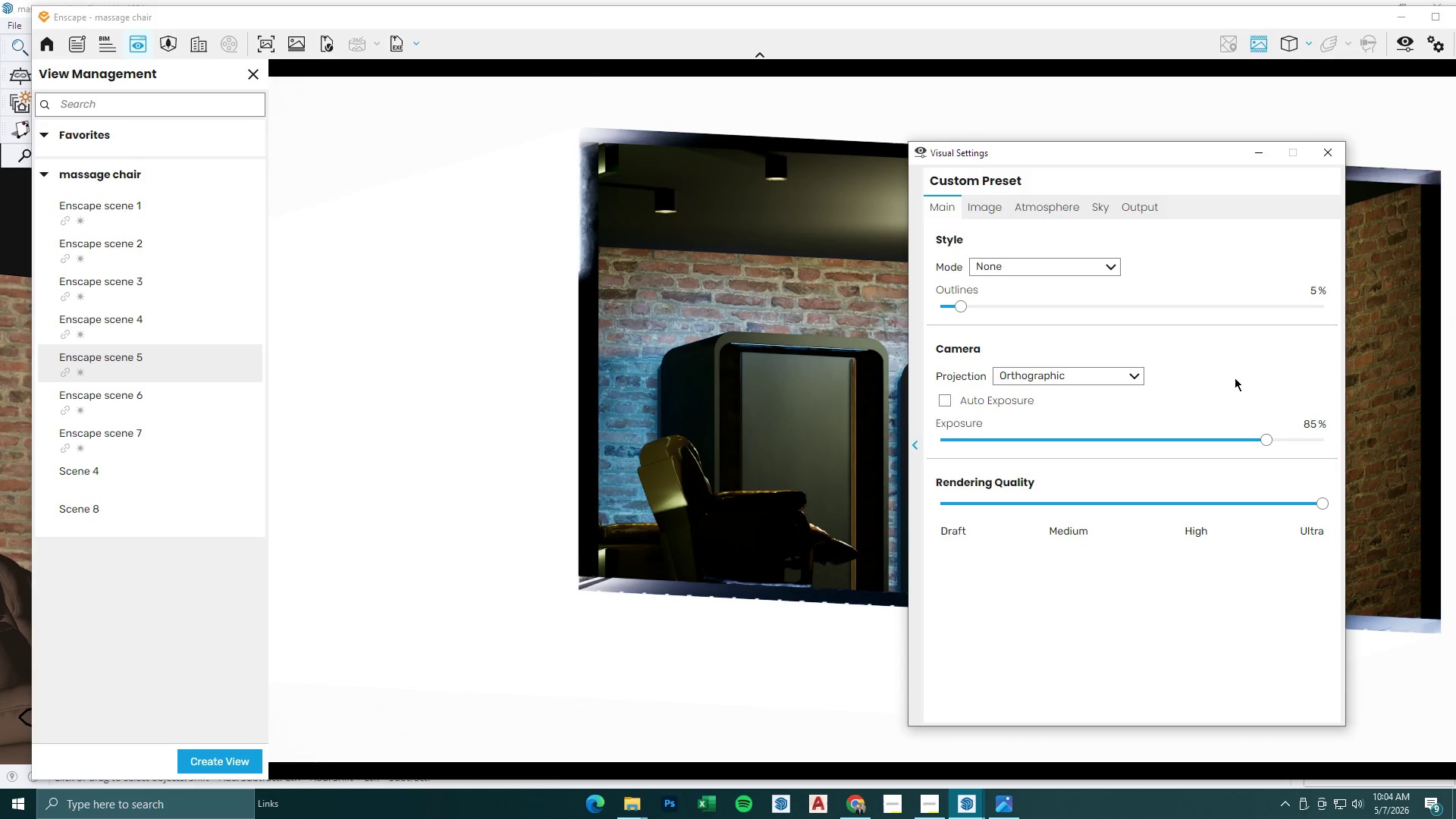 
left_click([970, 206])
 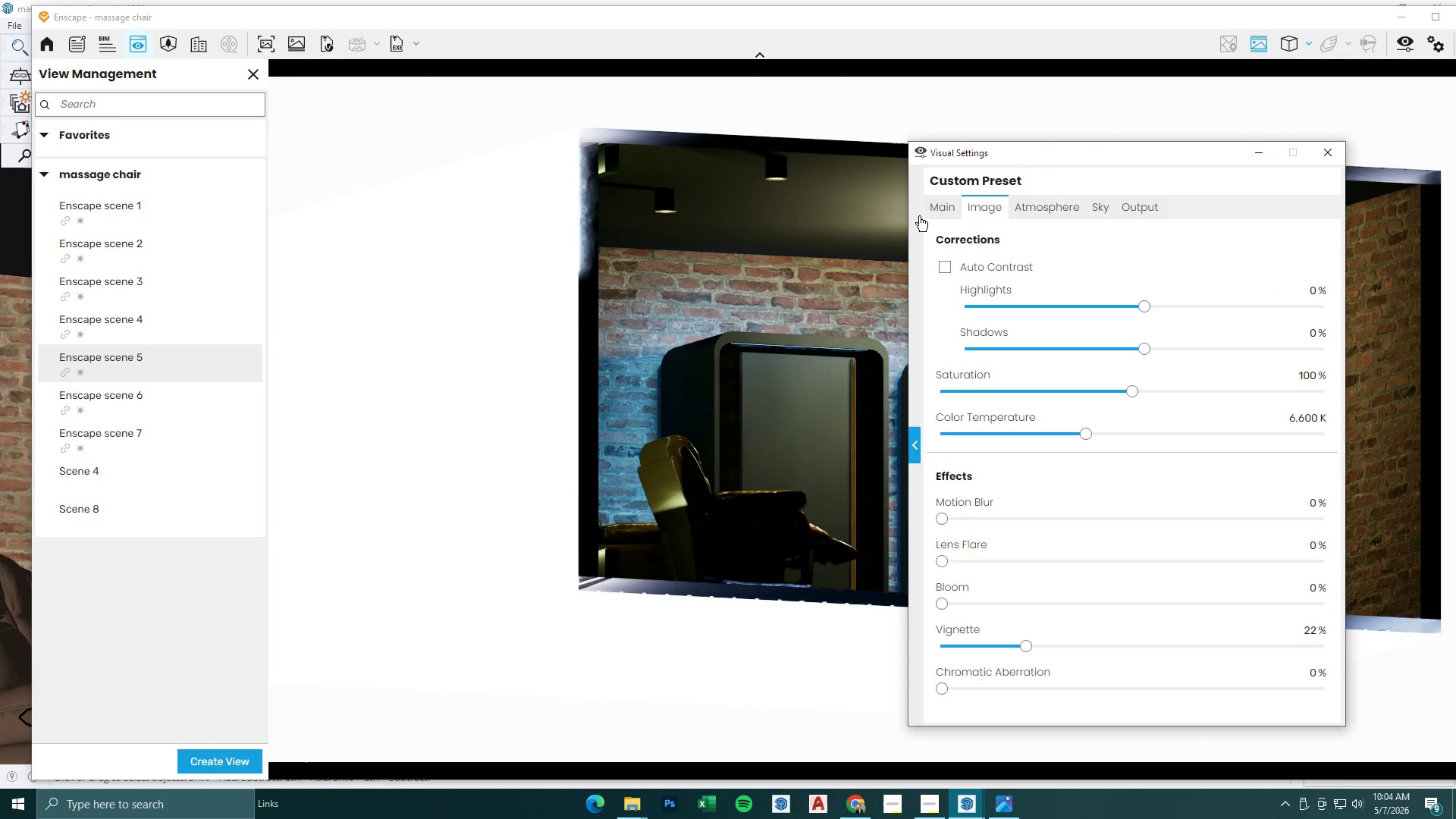 
left_click([933, 208])
 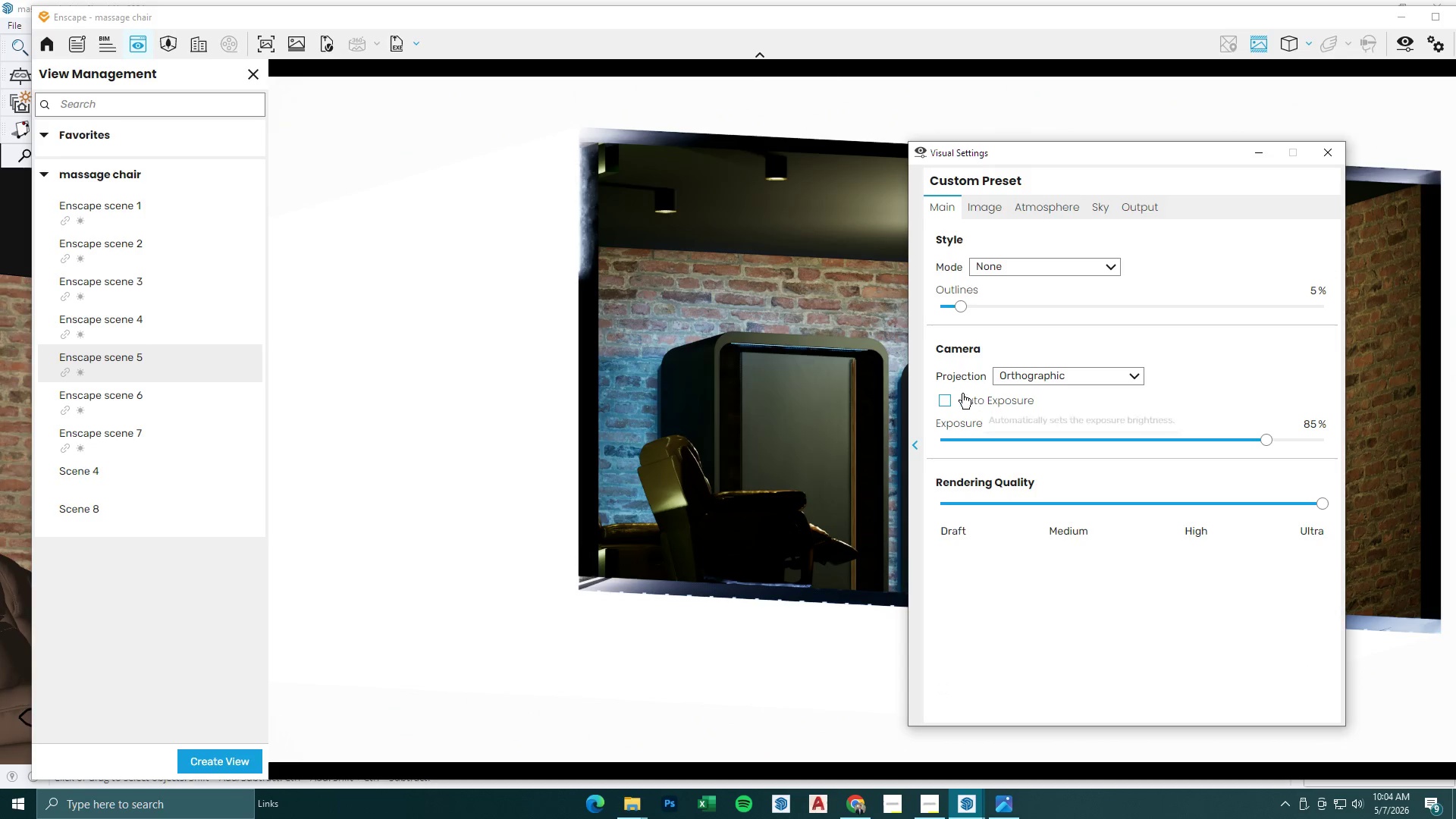 
left_click([1125, 368])
 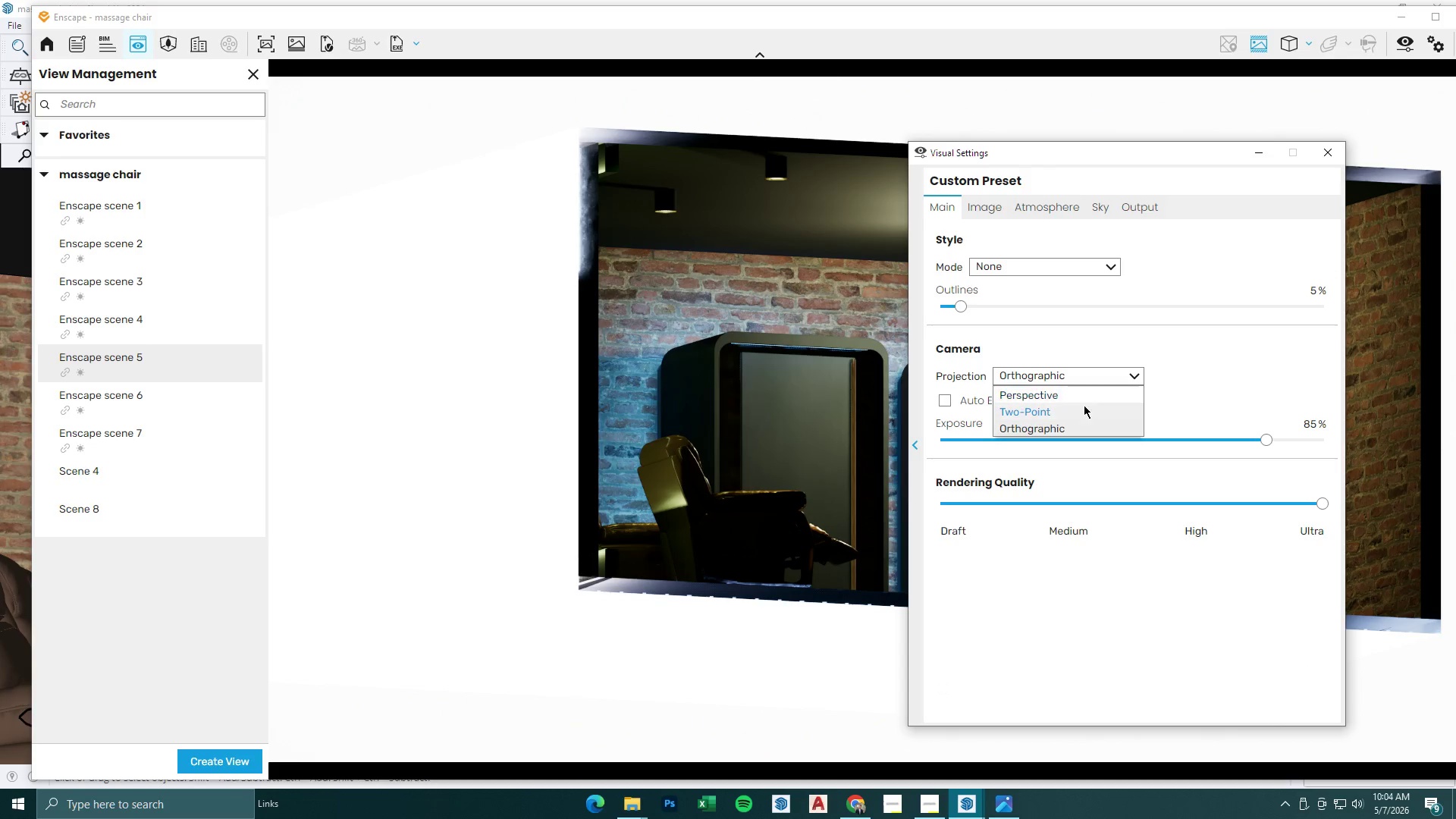 
left_click([1084, 405])
 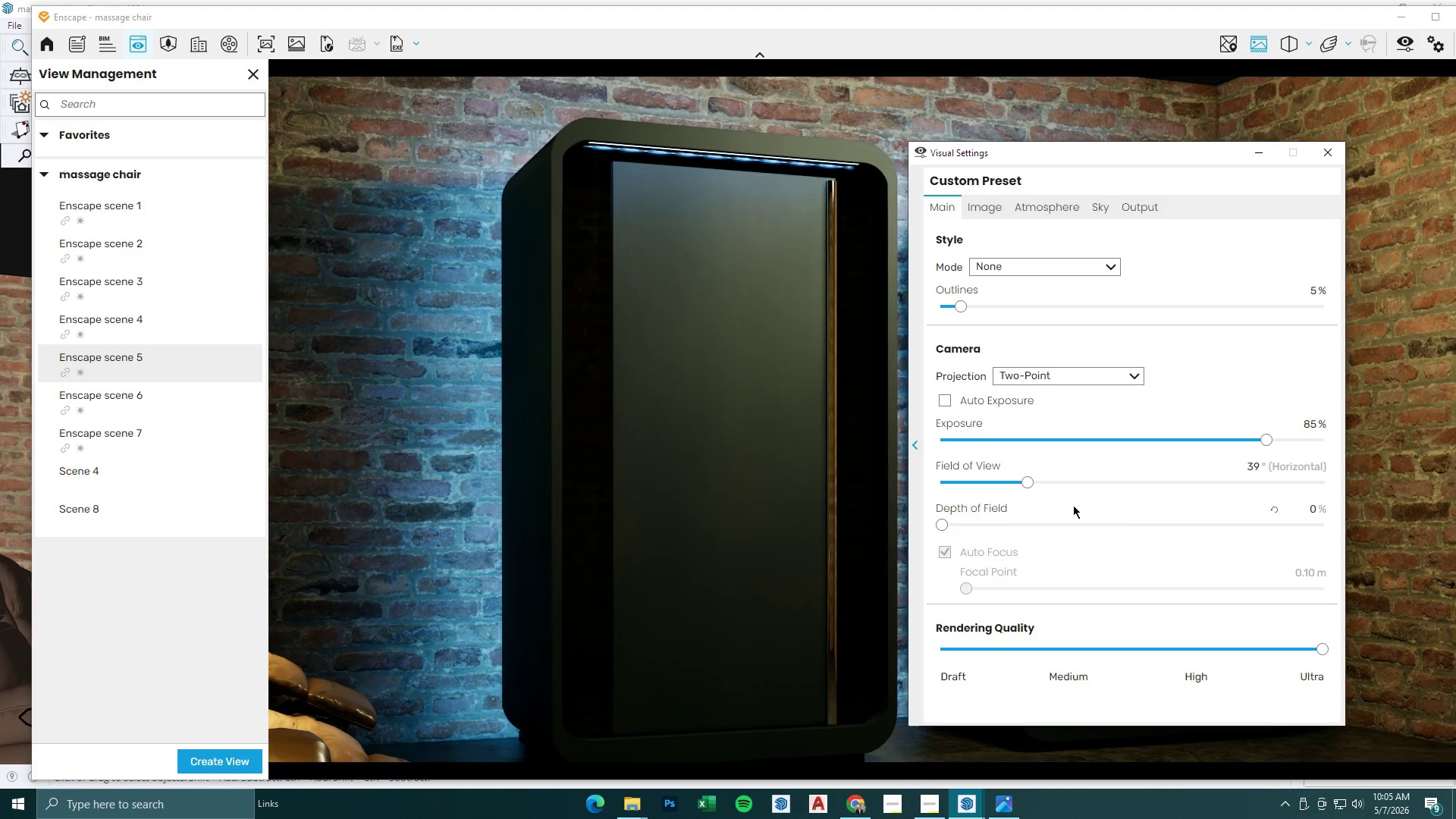 
left_click_drag(start_coordinate=[1023, 484], to_coordinate=[1087, 484])
 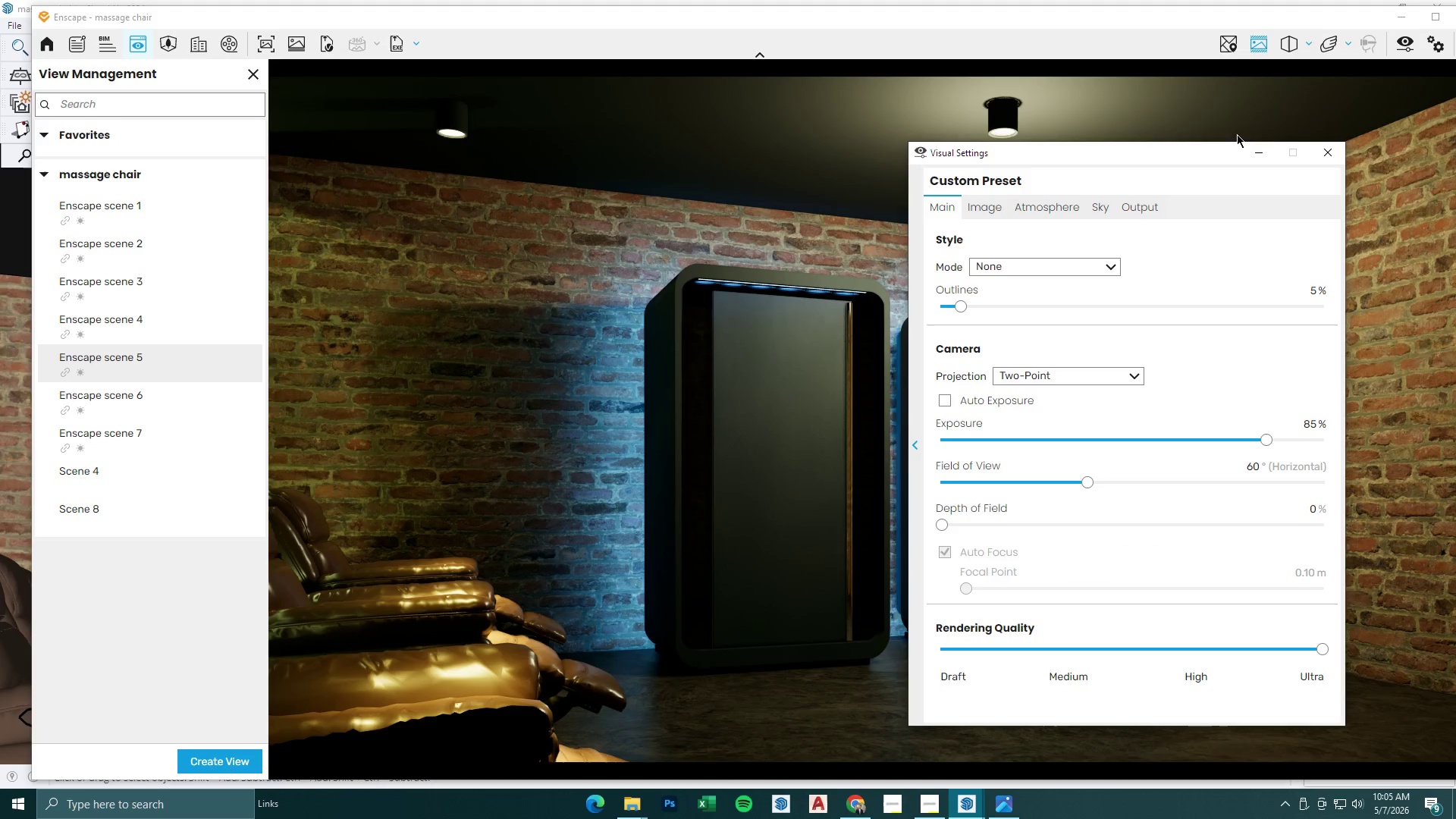 
left_click_drag(start_coordinate=[1245, 146], to_coordinate=[1248, 149])
 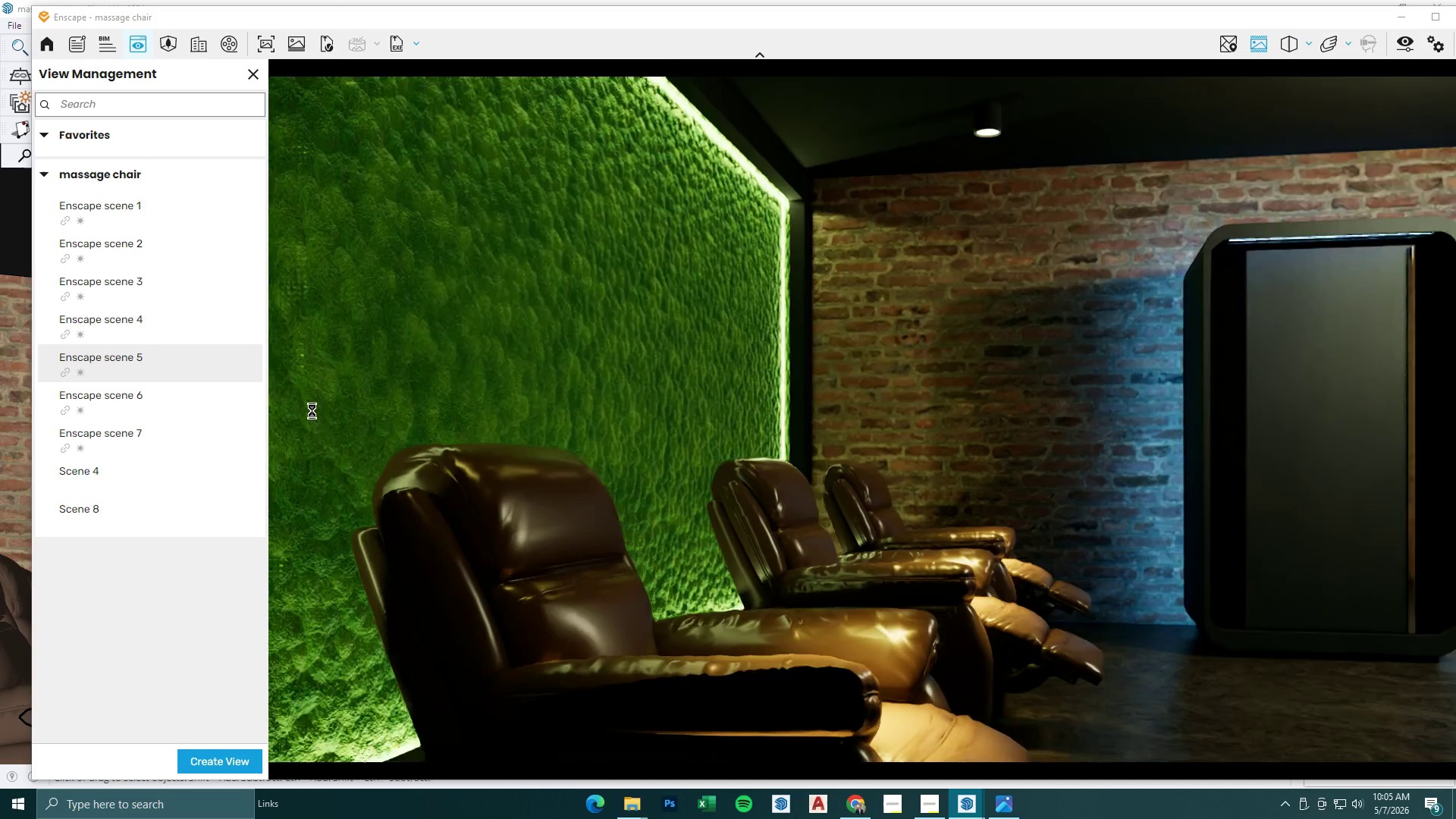 
hold_key(key=D, duration=0.48)
 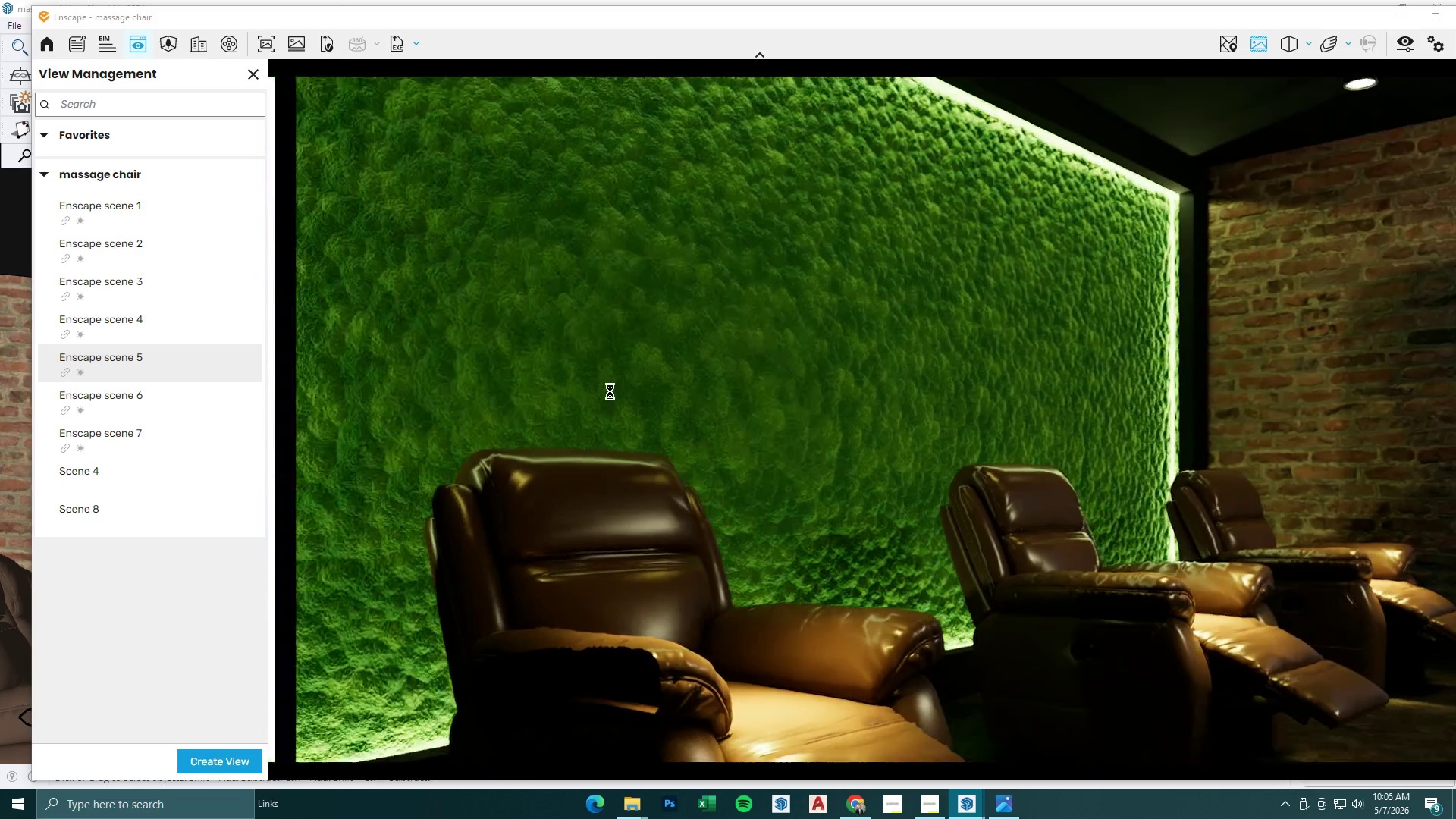 
hold_key(key=D, duration=0.52)
 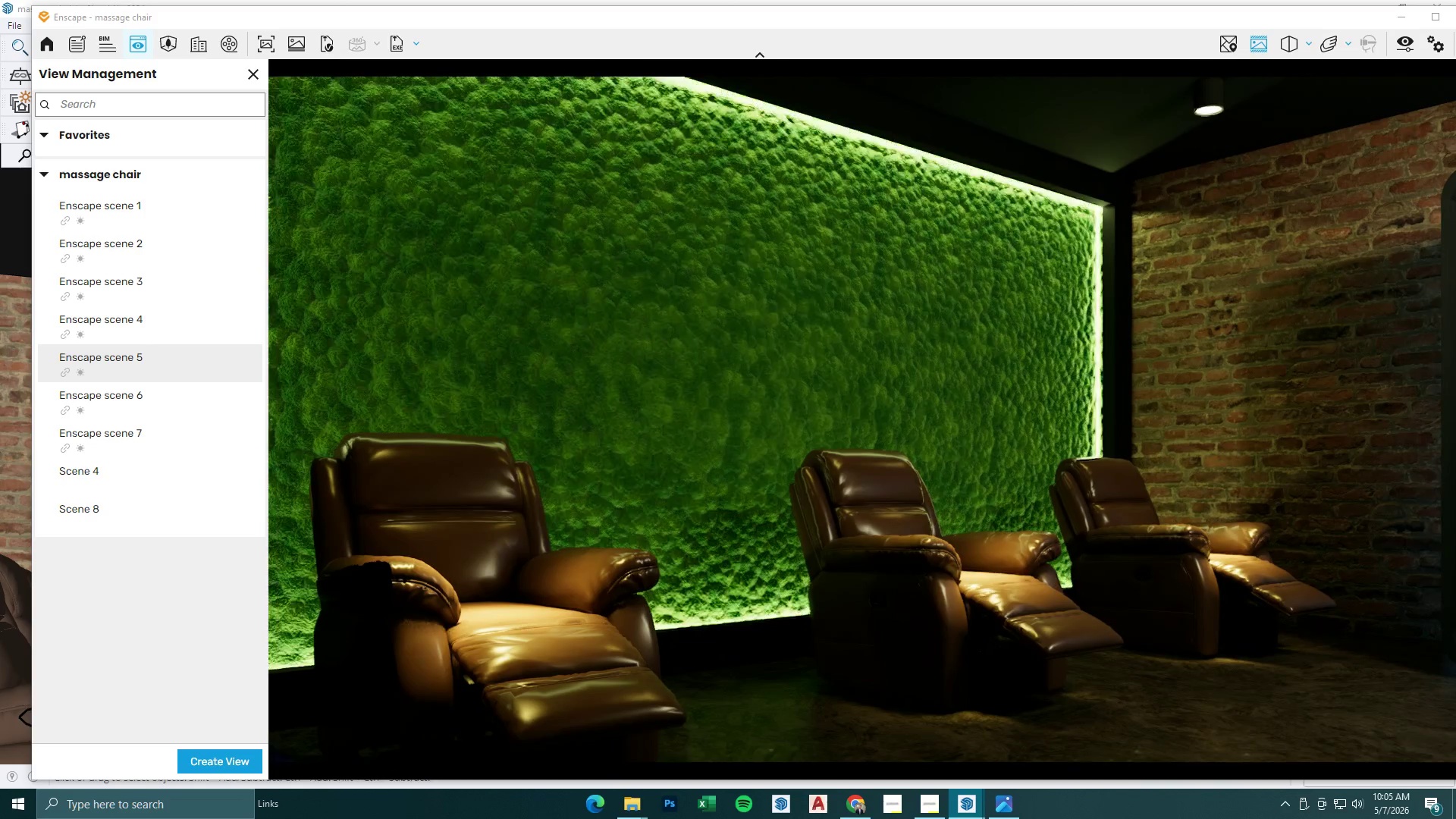 
hold_key(key=S, duration=0.44)
 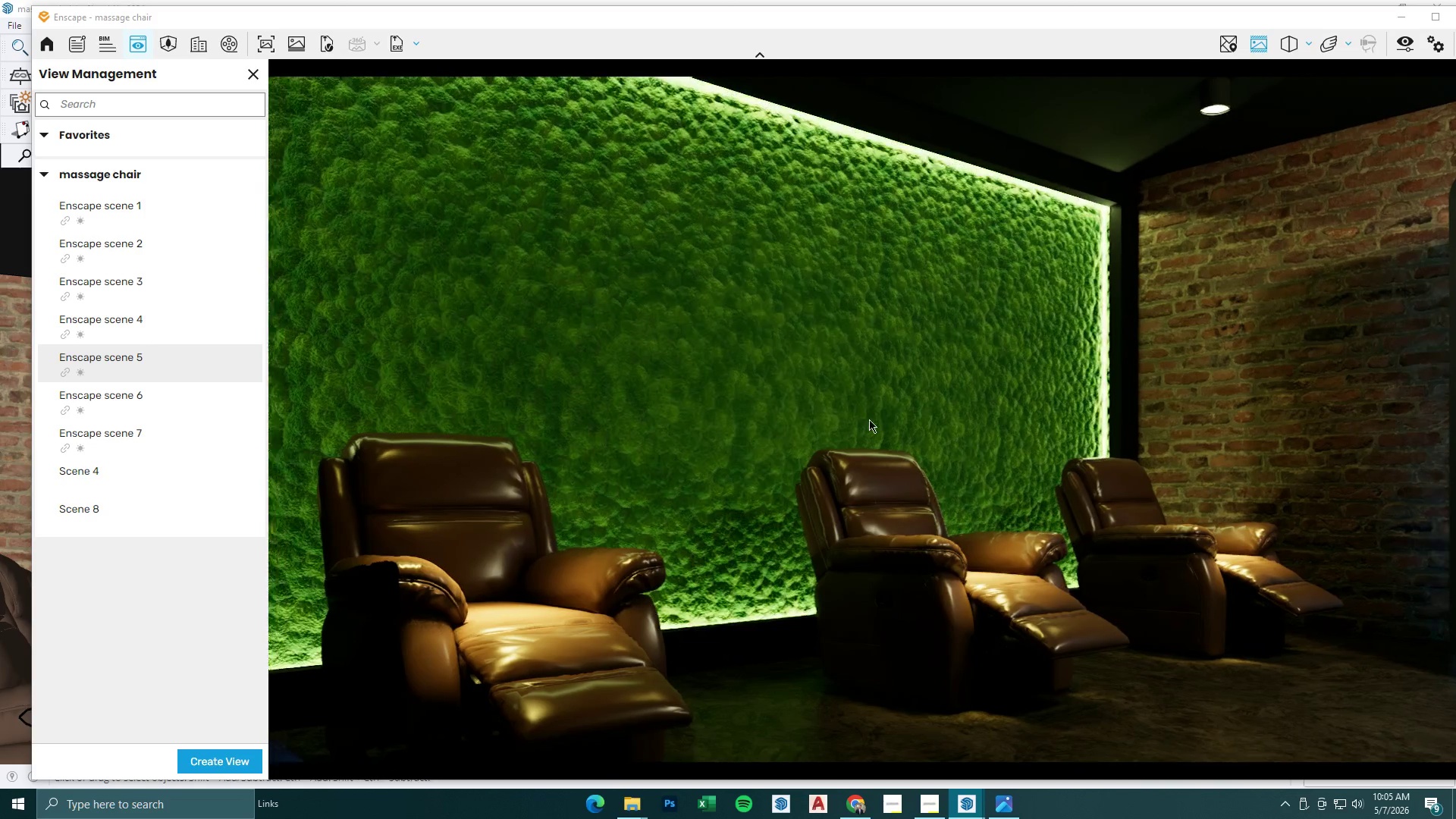 
type(sddsd)
 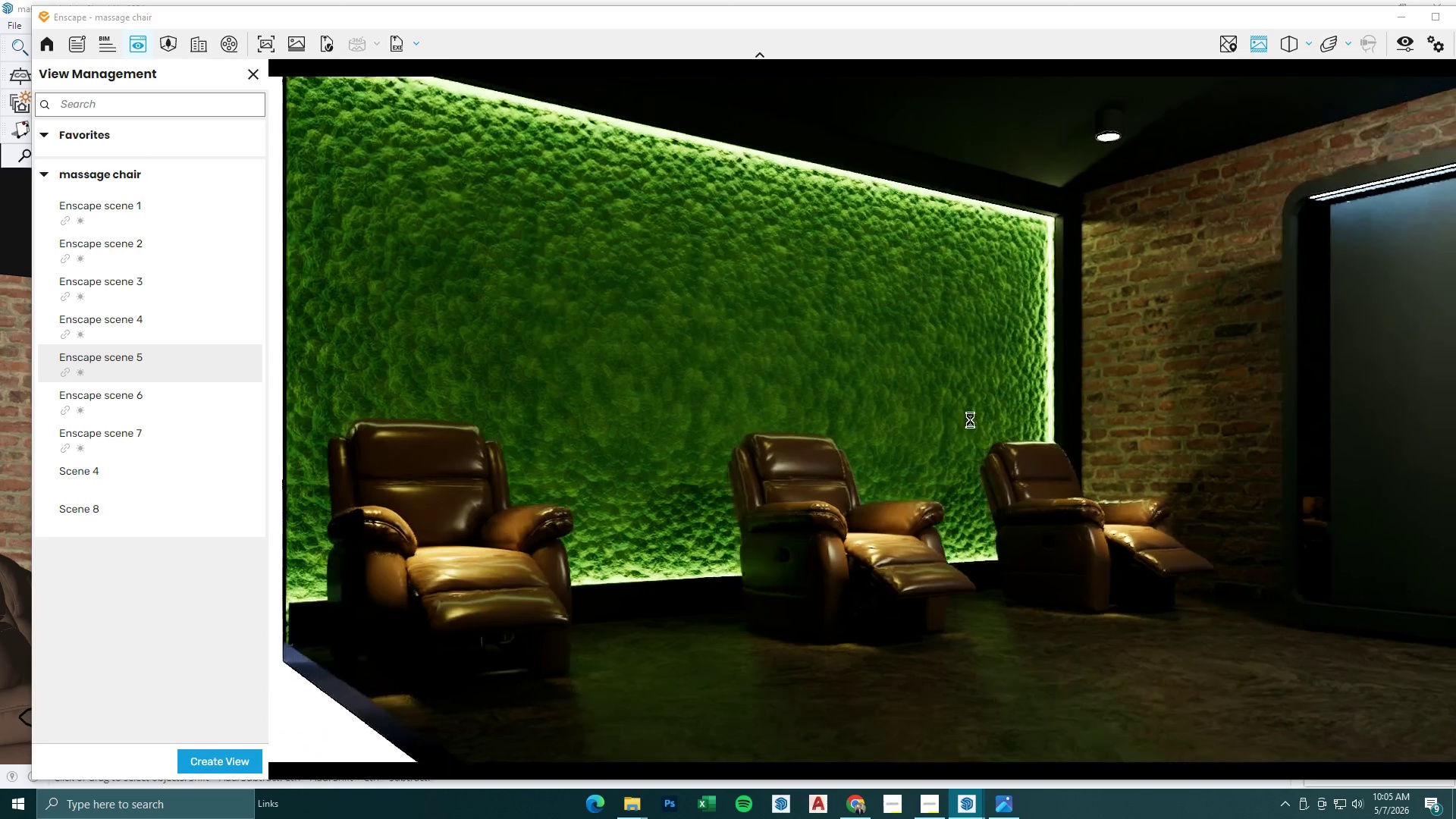 
type(wd)
 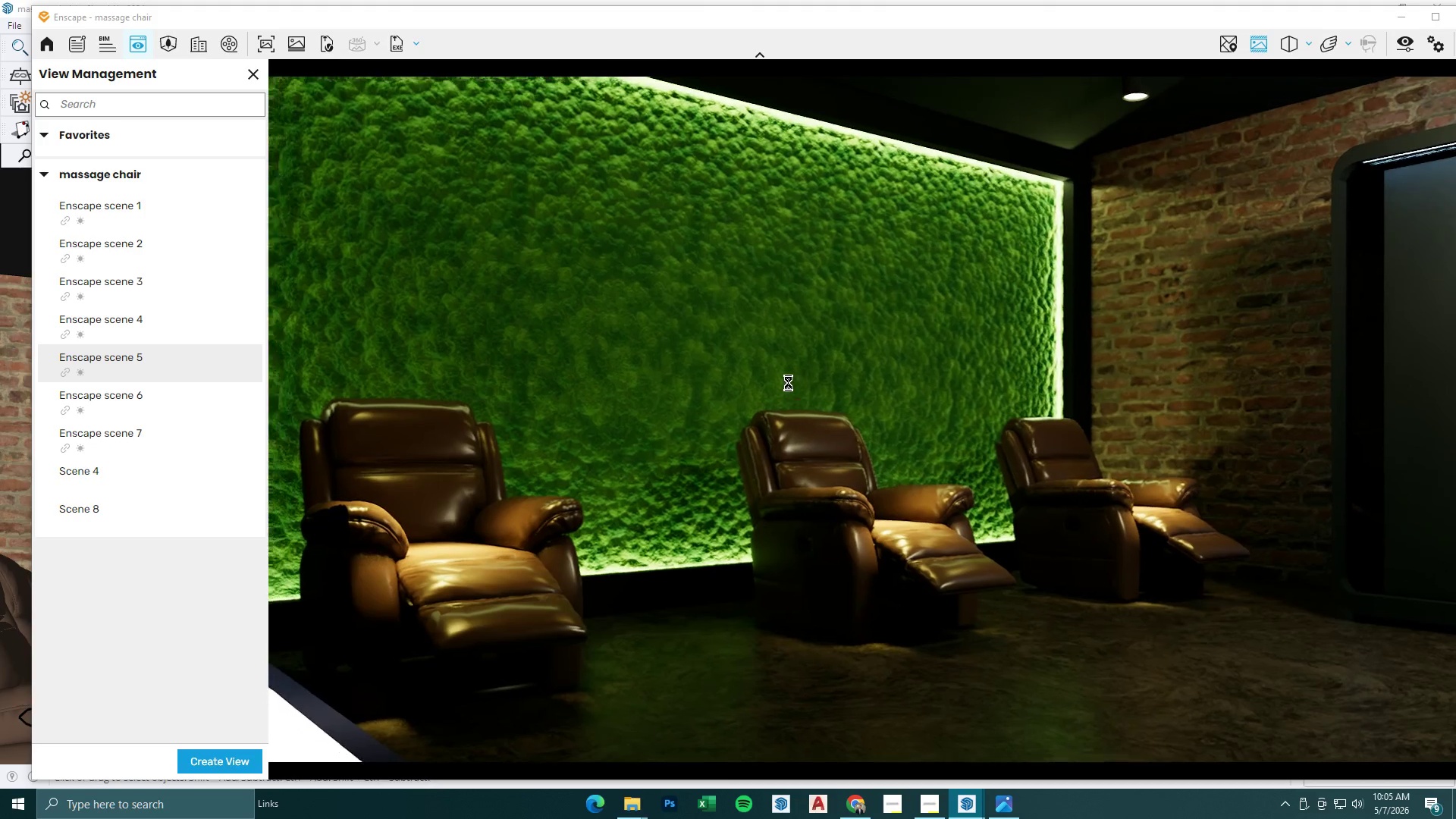 
scroll: coordinate [385, 617], scroll_direction: down, amount: 21.0
 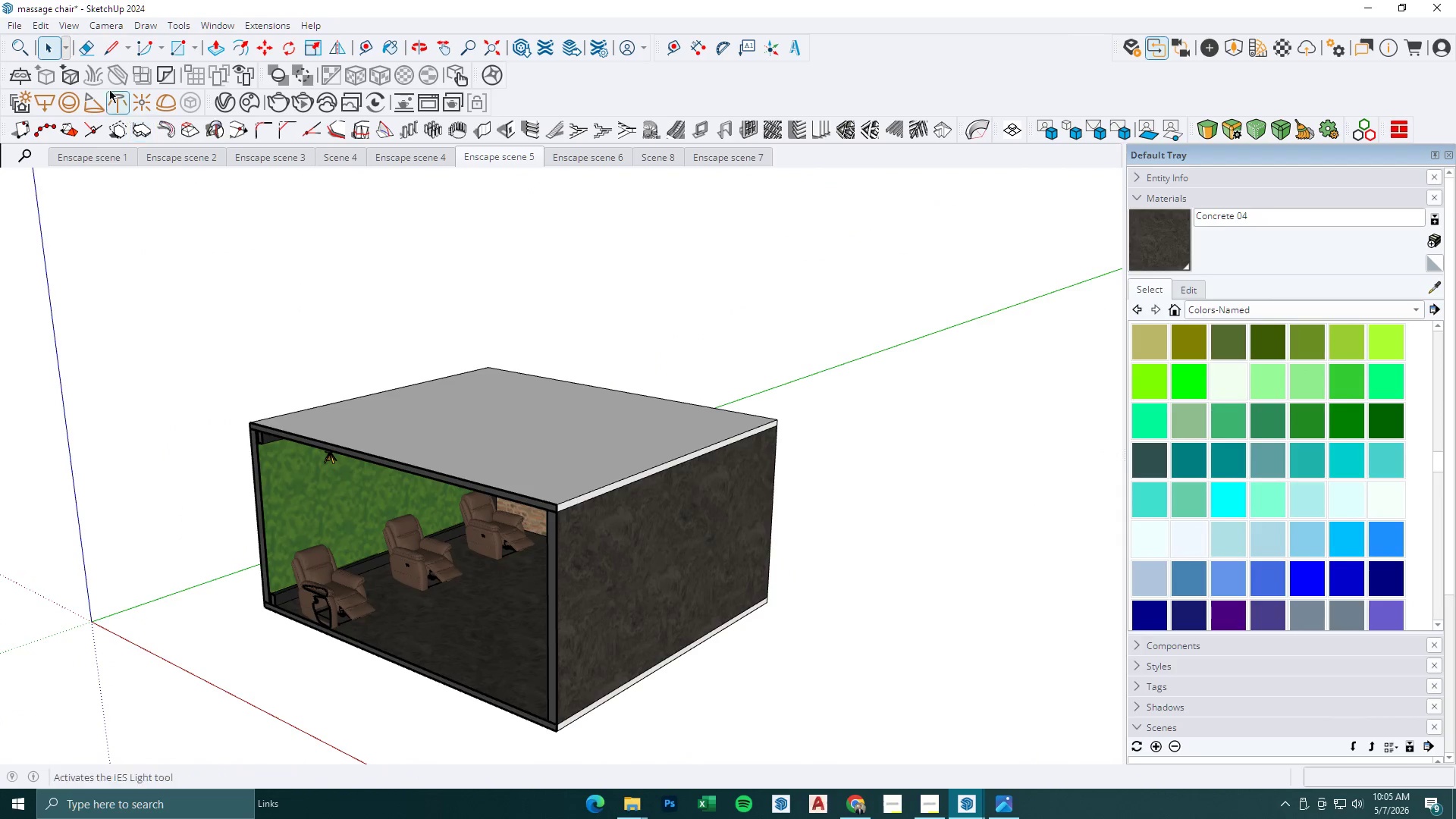 
left_click([74, 26])
 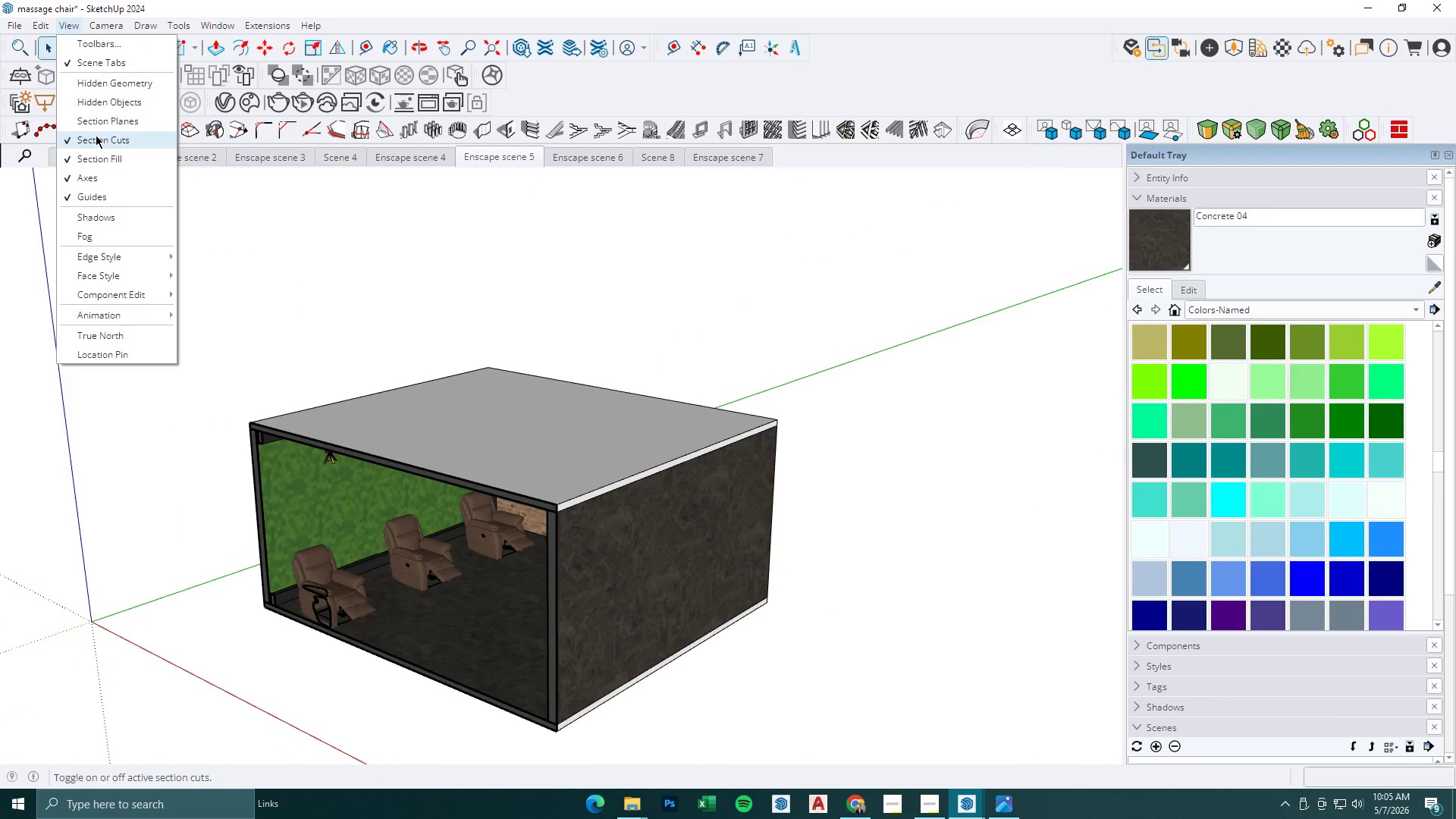 
left_click([96, 121])
 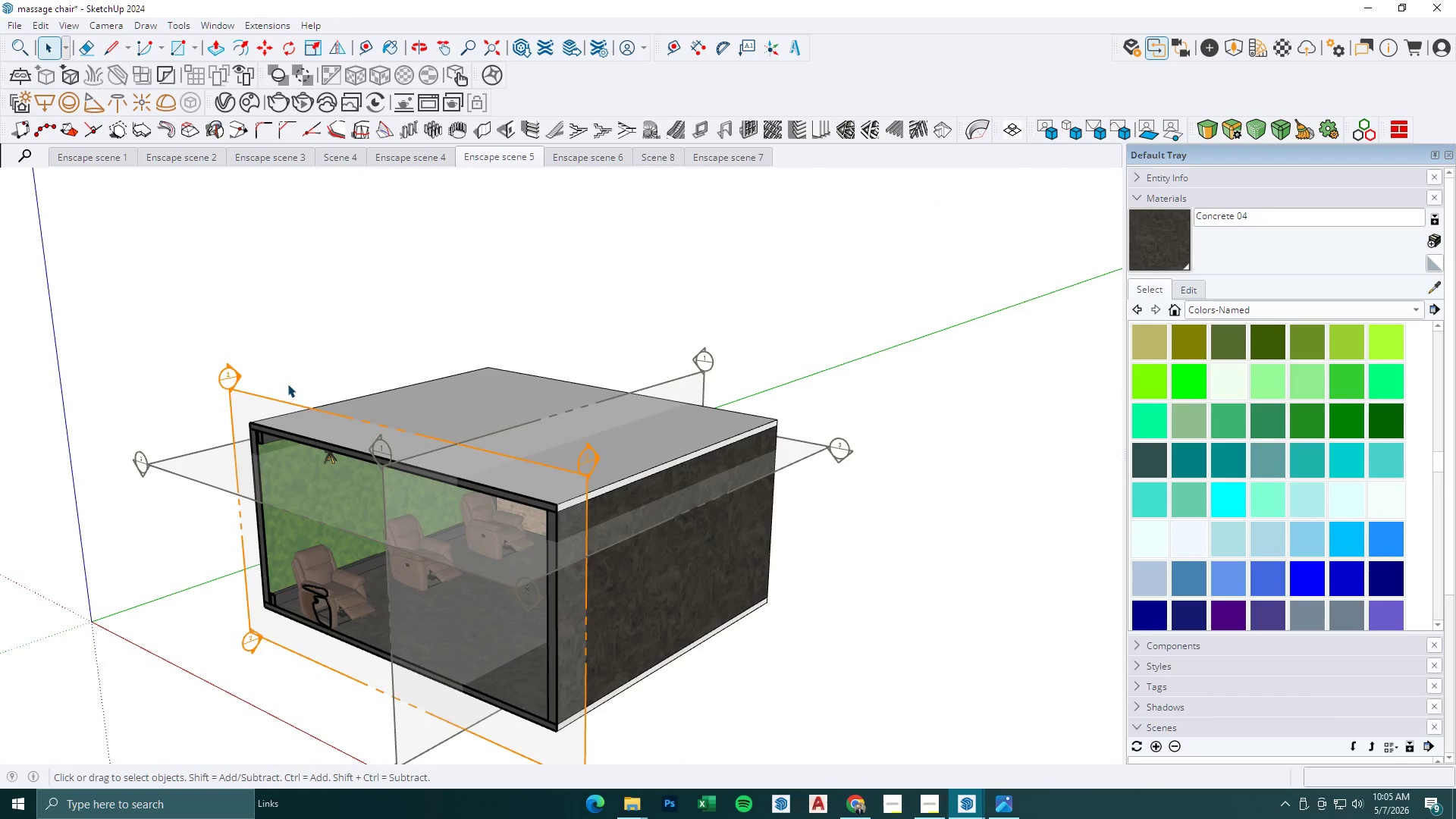 
scroll: coordinate [335, 439], scroll_direction: down, amount: 2.0
 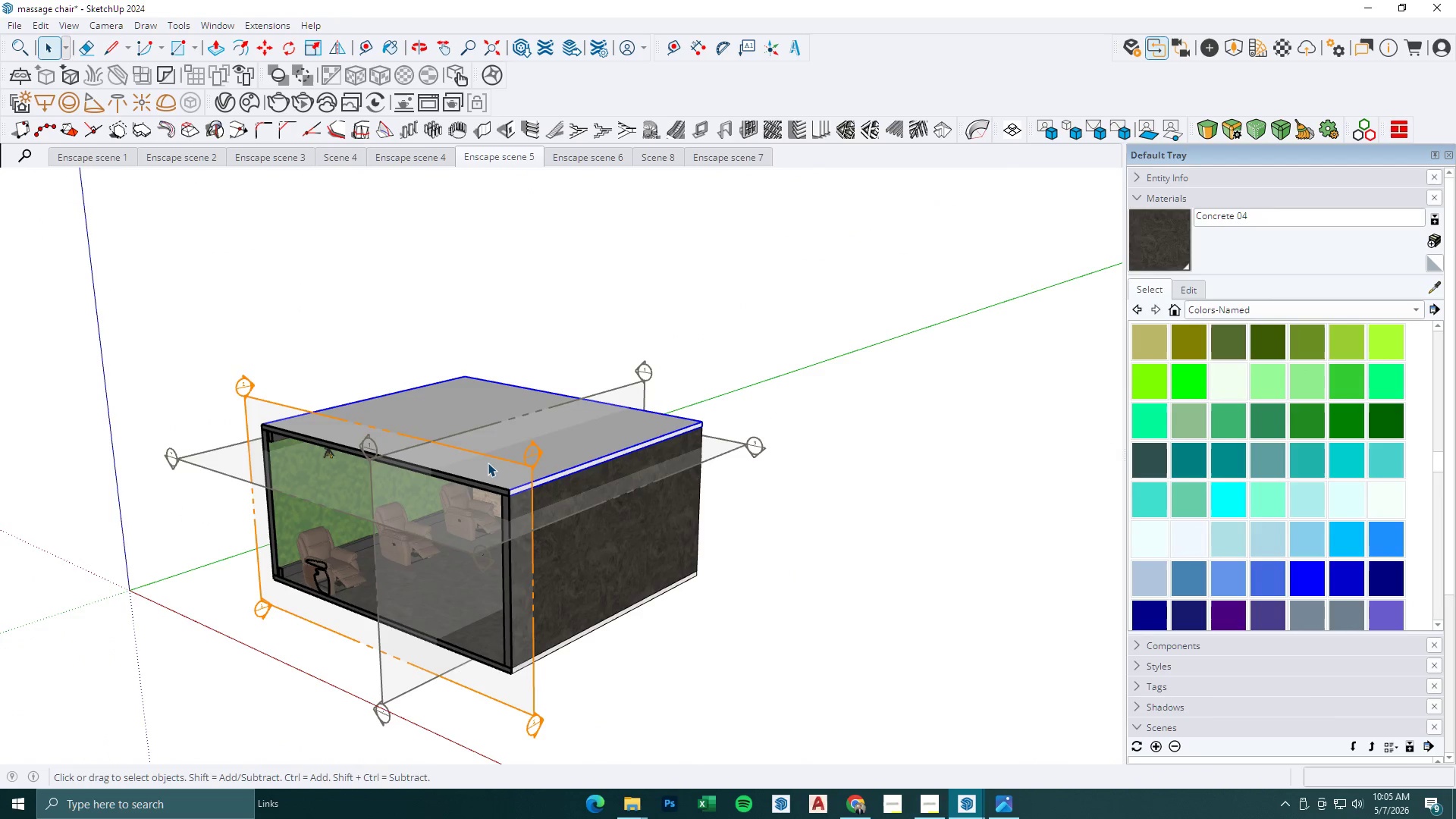 
double_click([490, 459])
 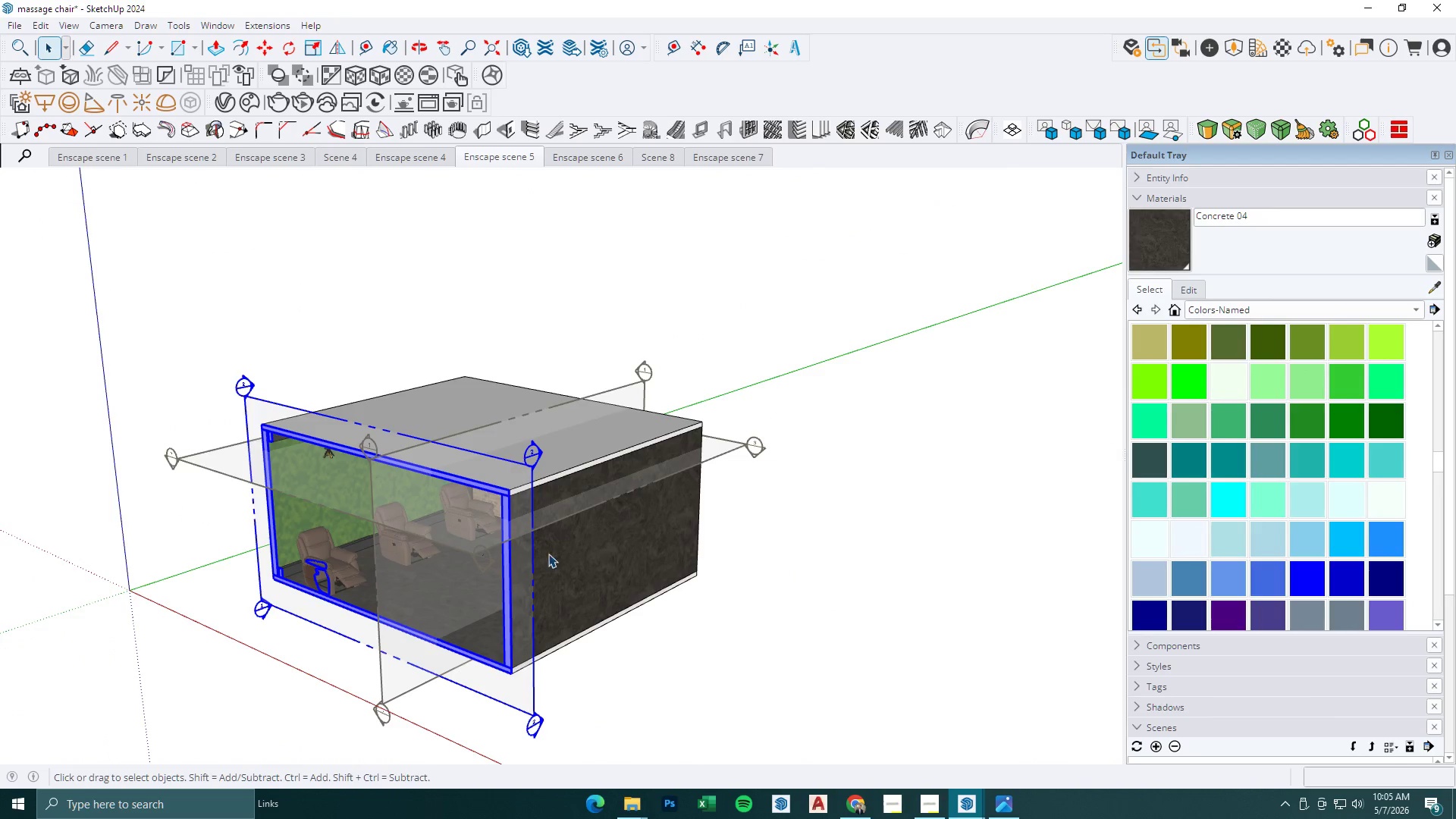 
key(Comma)
 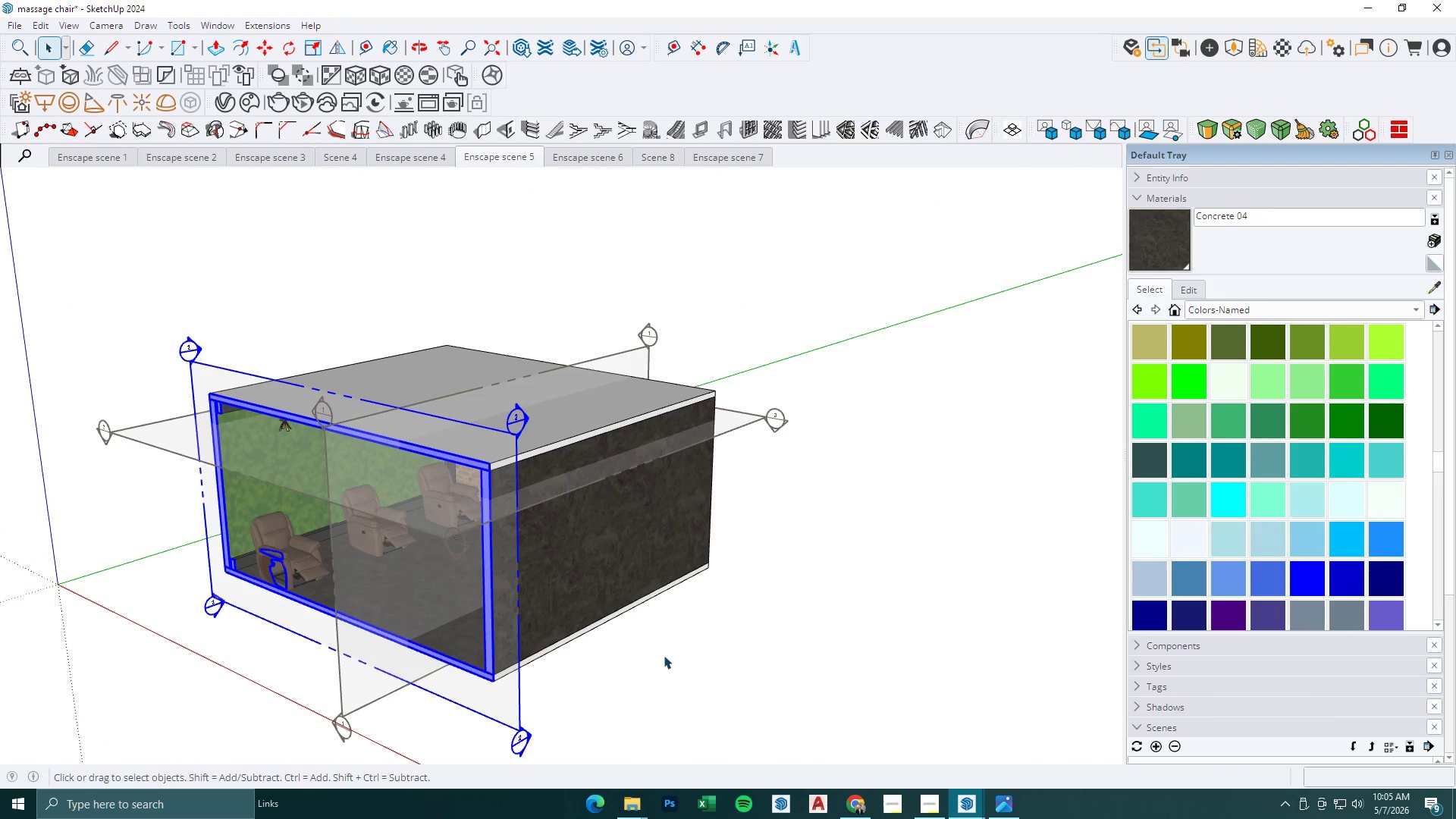 
key(M)
 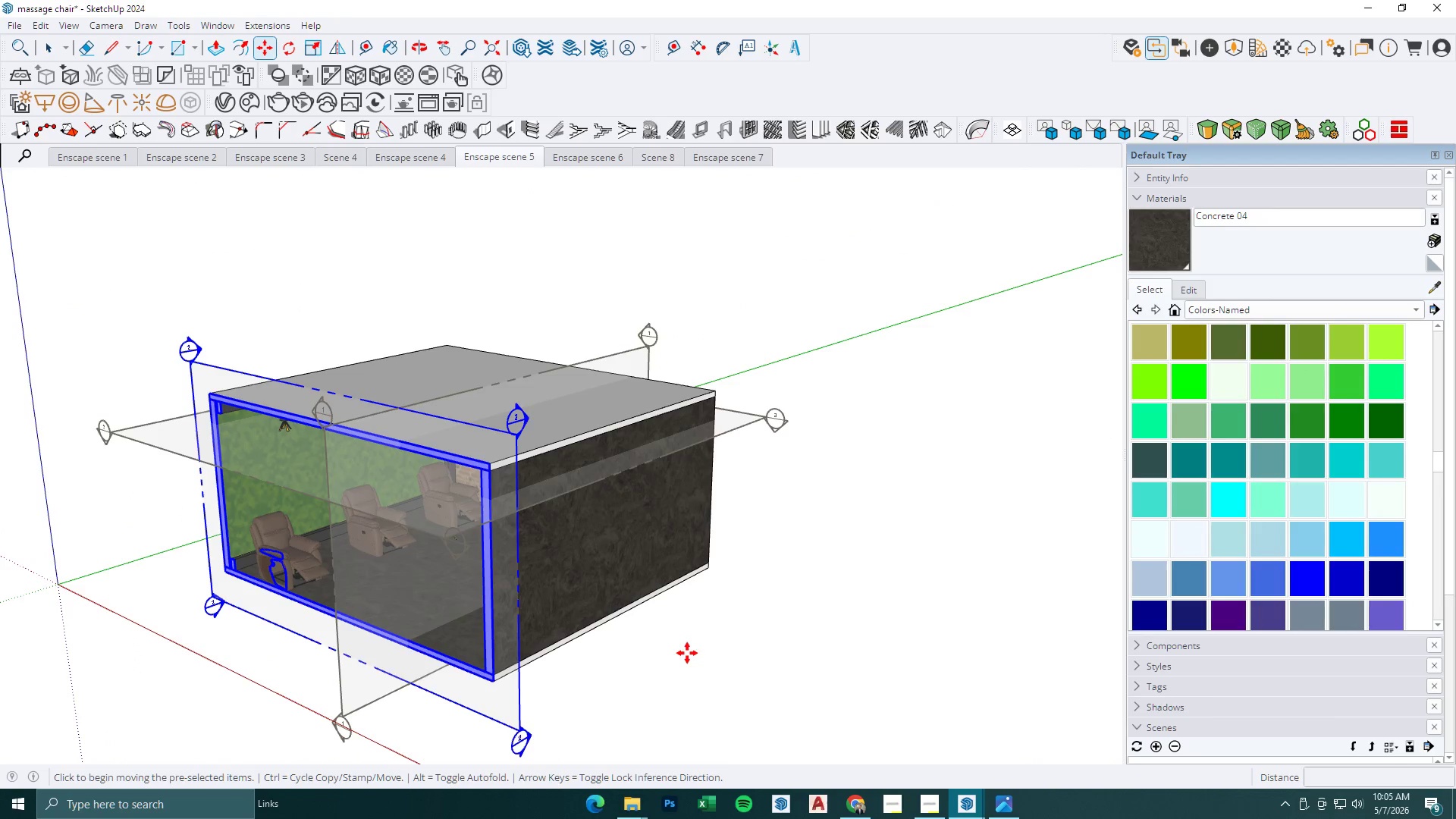 
scroll: coordinate [615, 632], scroll_direction: up, amount: 2.0
 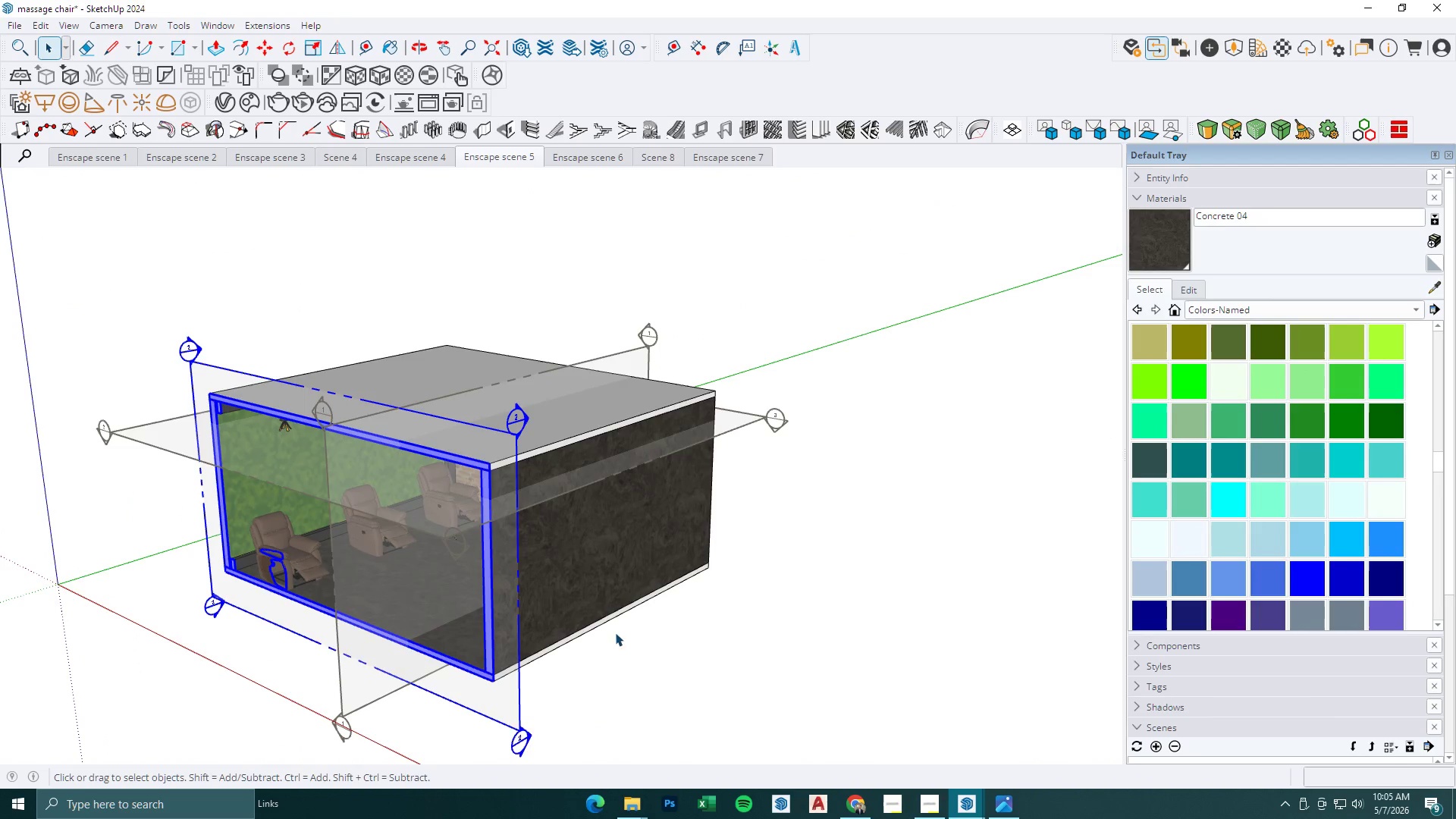 
left_click([687, 653])
 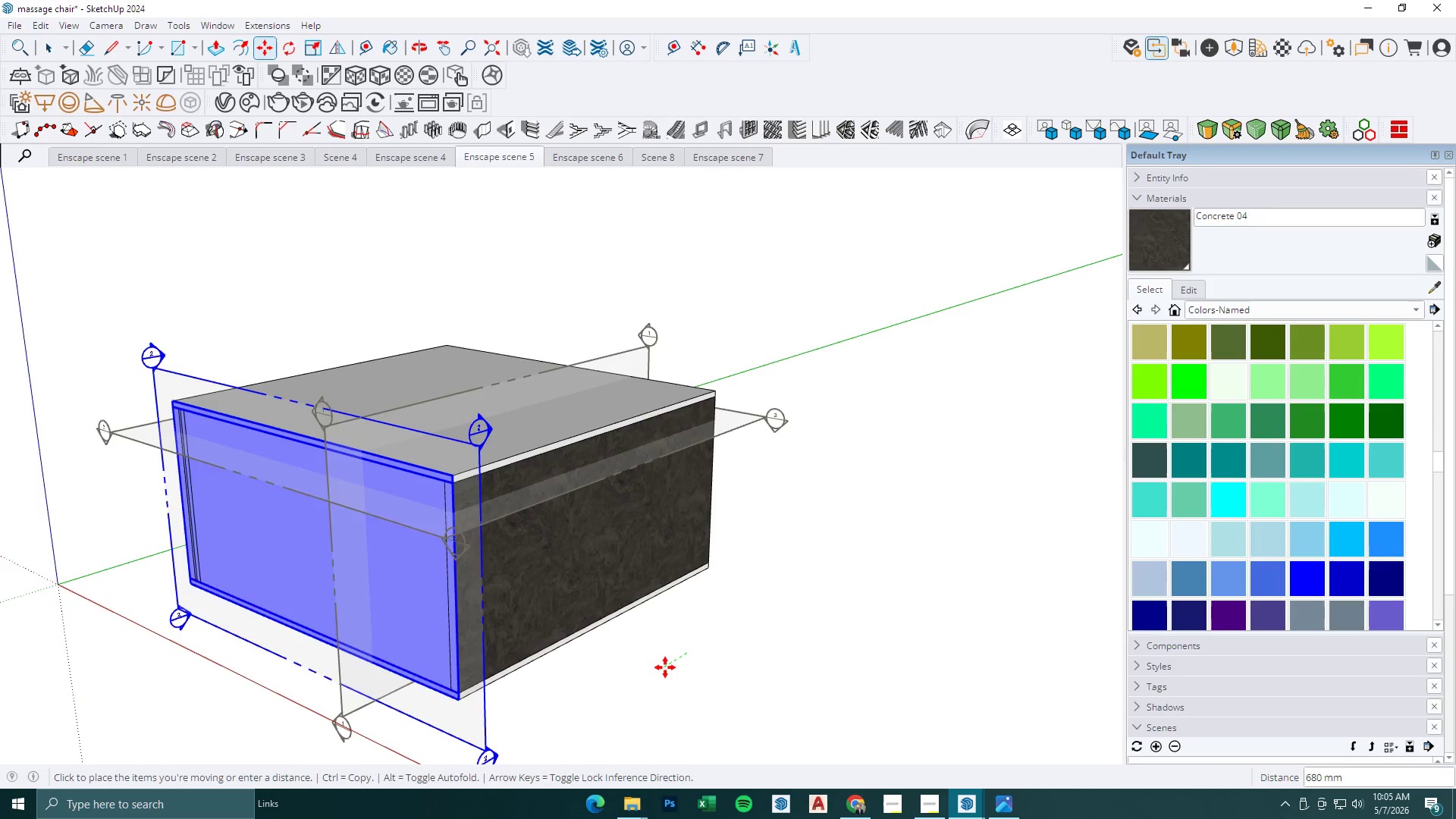 
left_click([667, 666])
 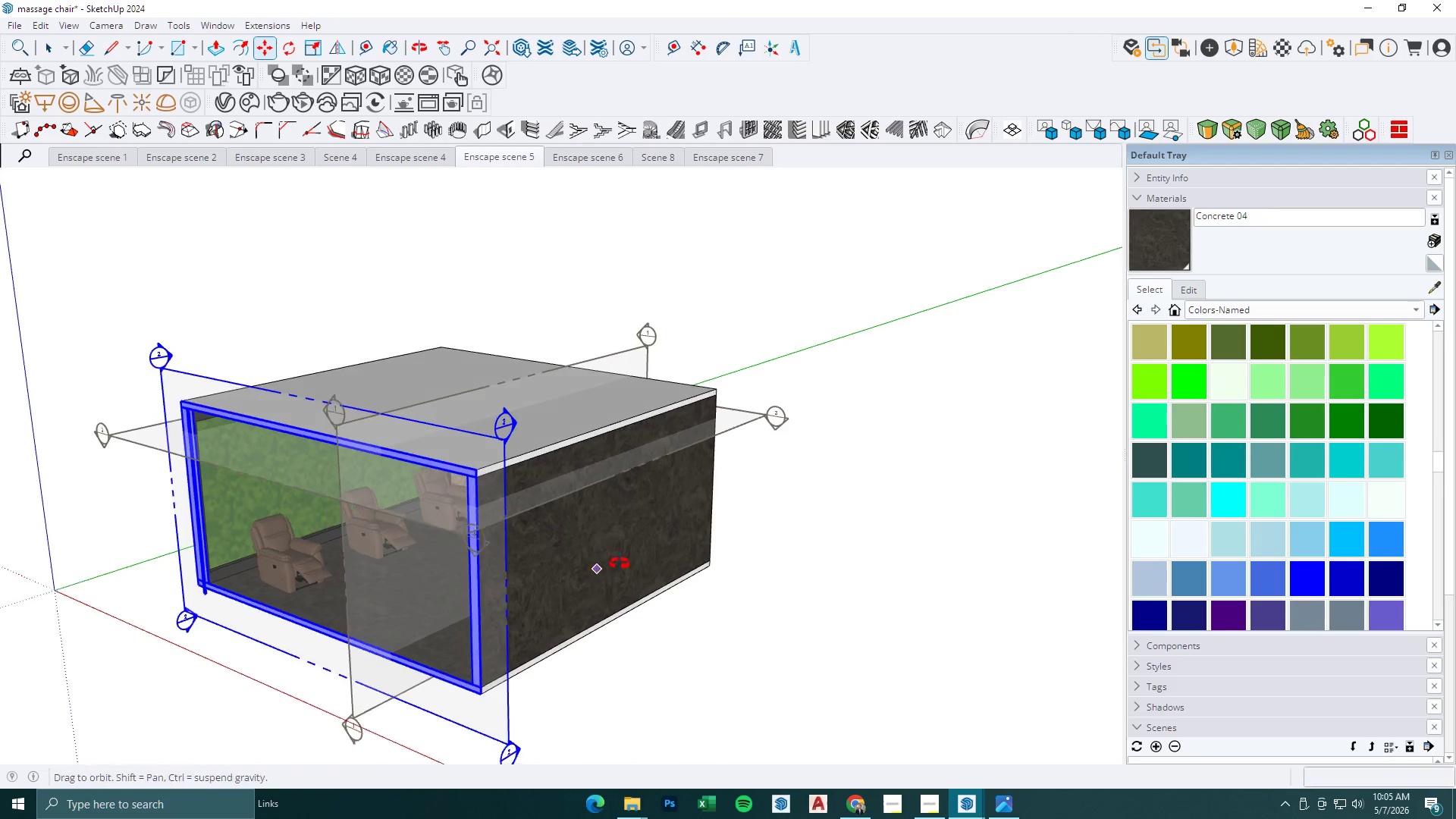 
key(Space)
 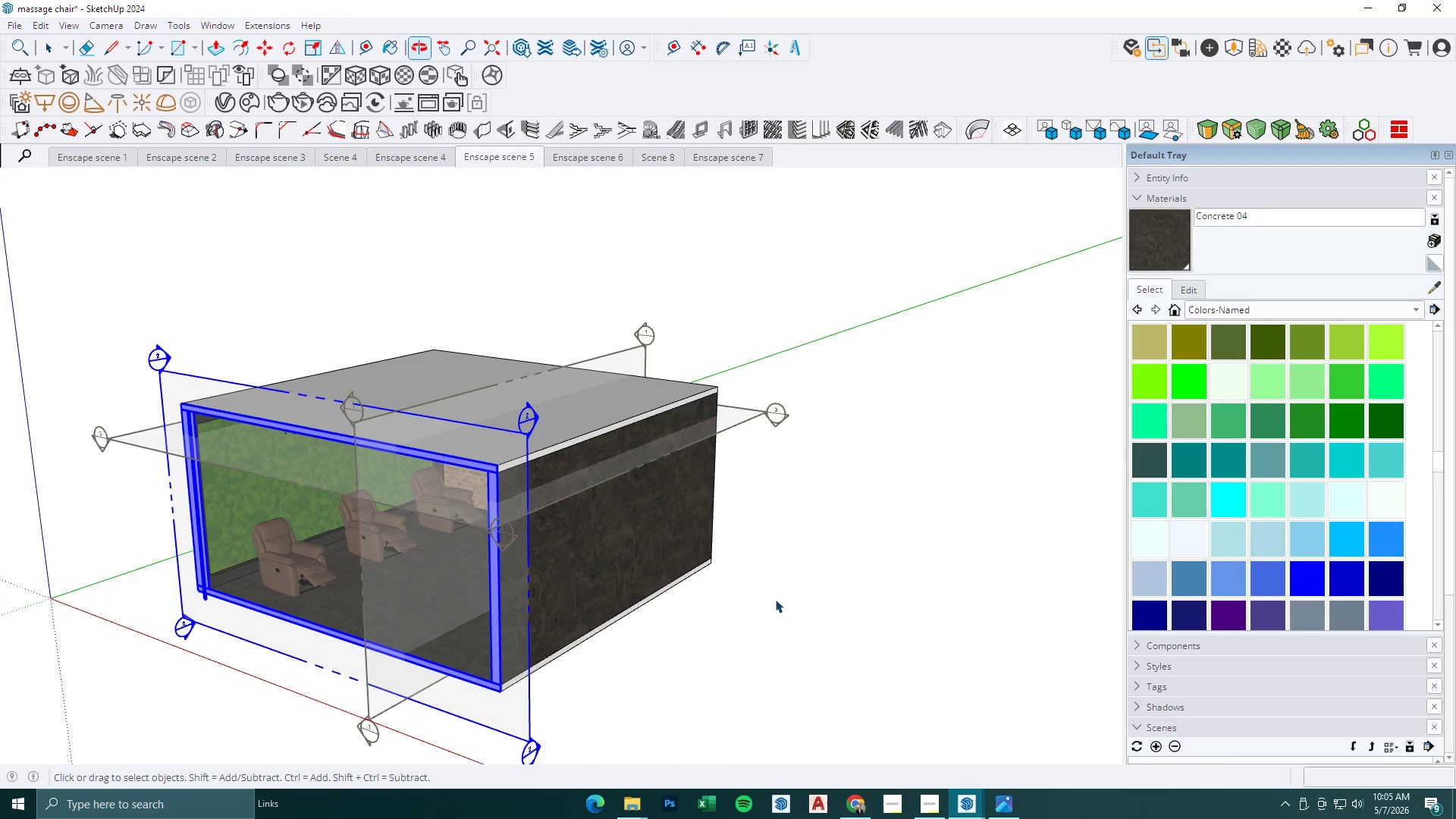 
key(Escape)
 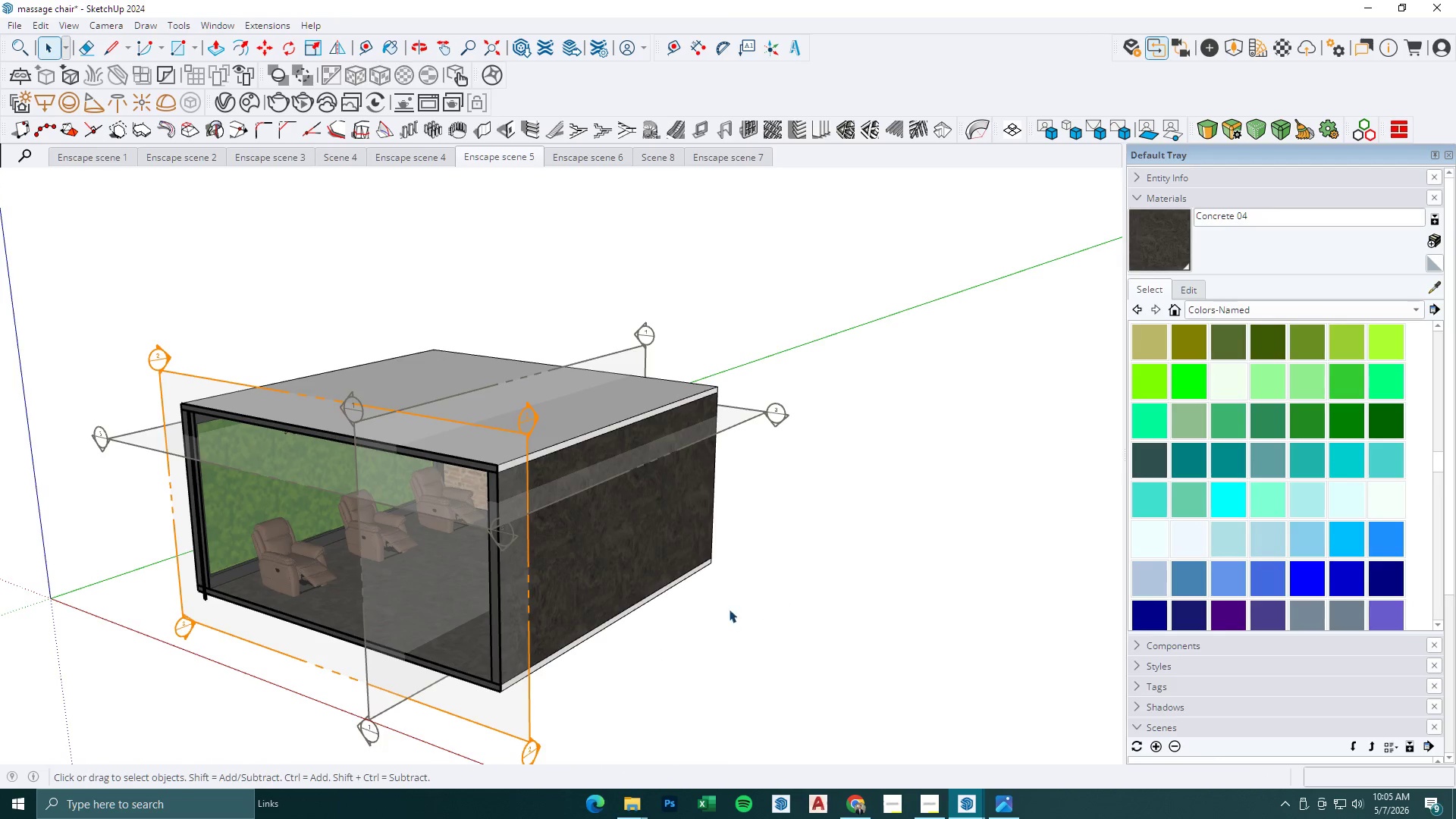 
key(Escape)
 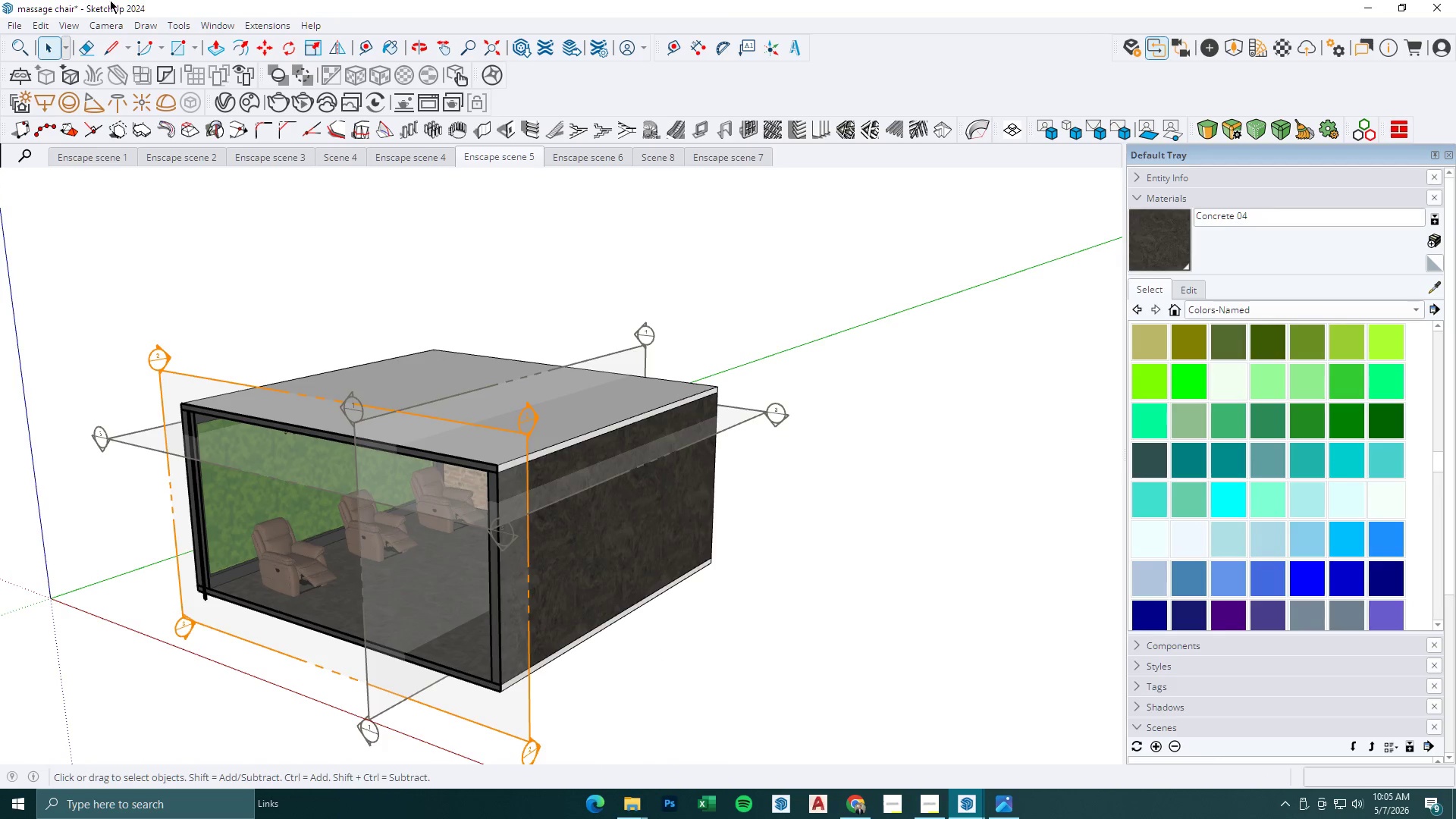 
left_click([69, 24])
 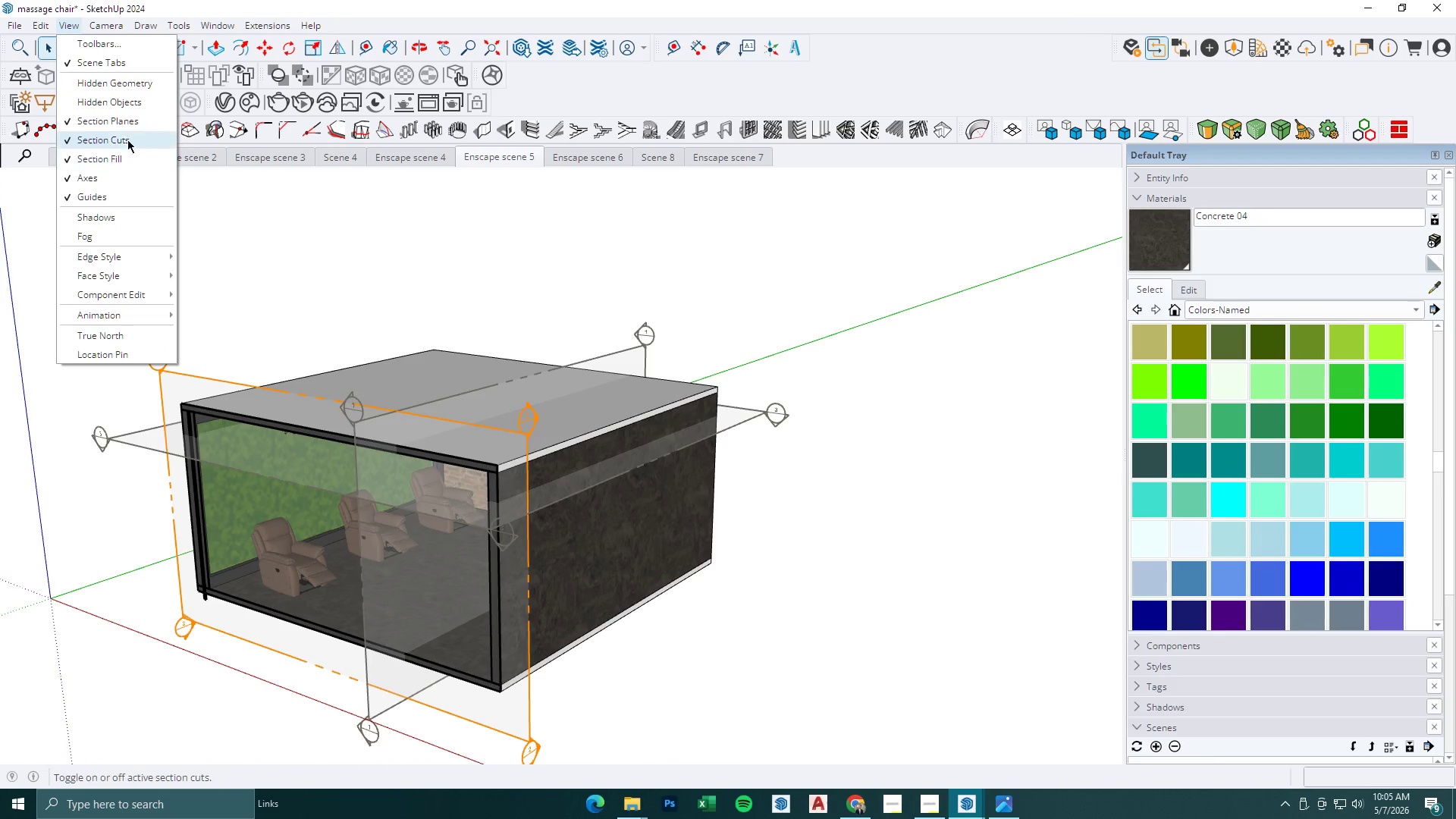 
left_click([126, 134])
 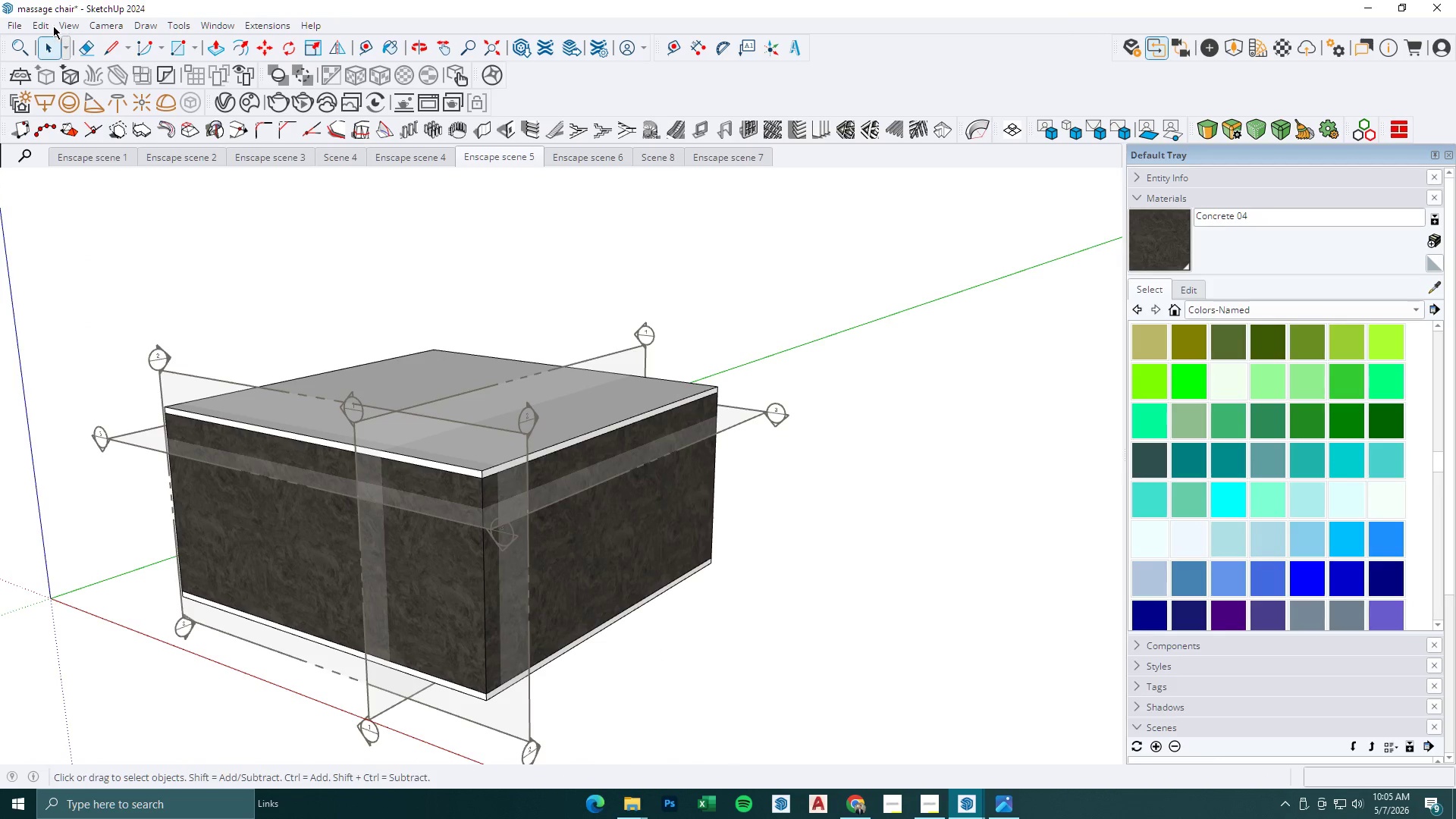 
left_click([75, 26])
 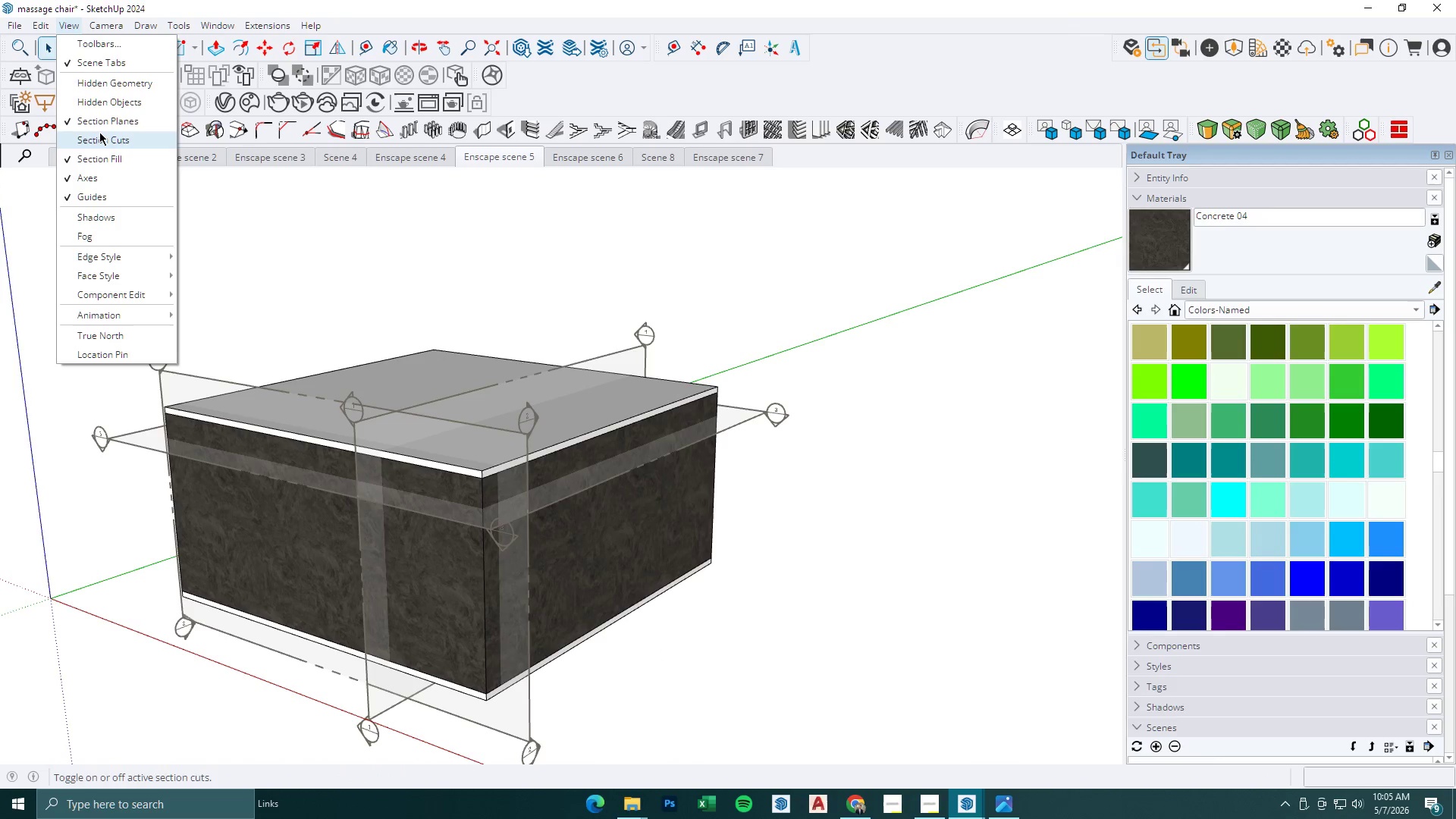 
left_click_drag(start_coordinate=[99, 132], to_coordinate=[76, 25])
 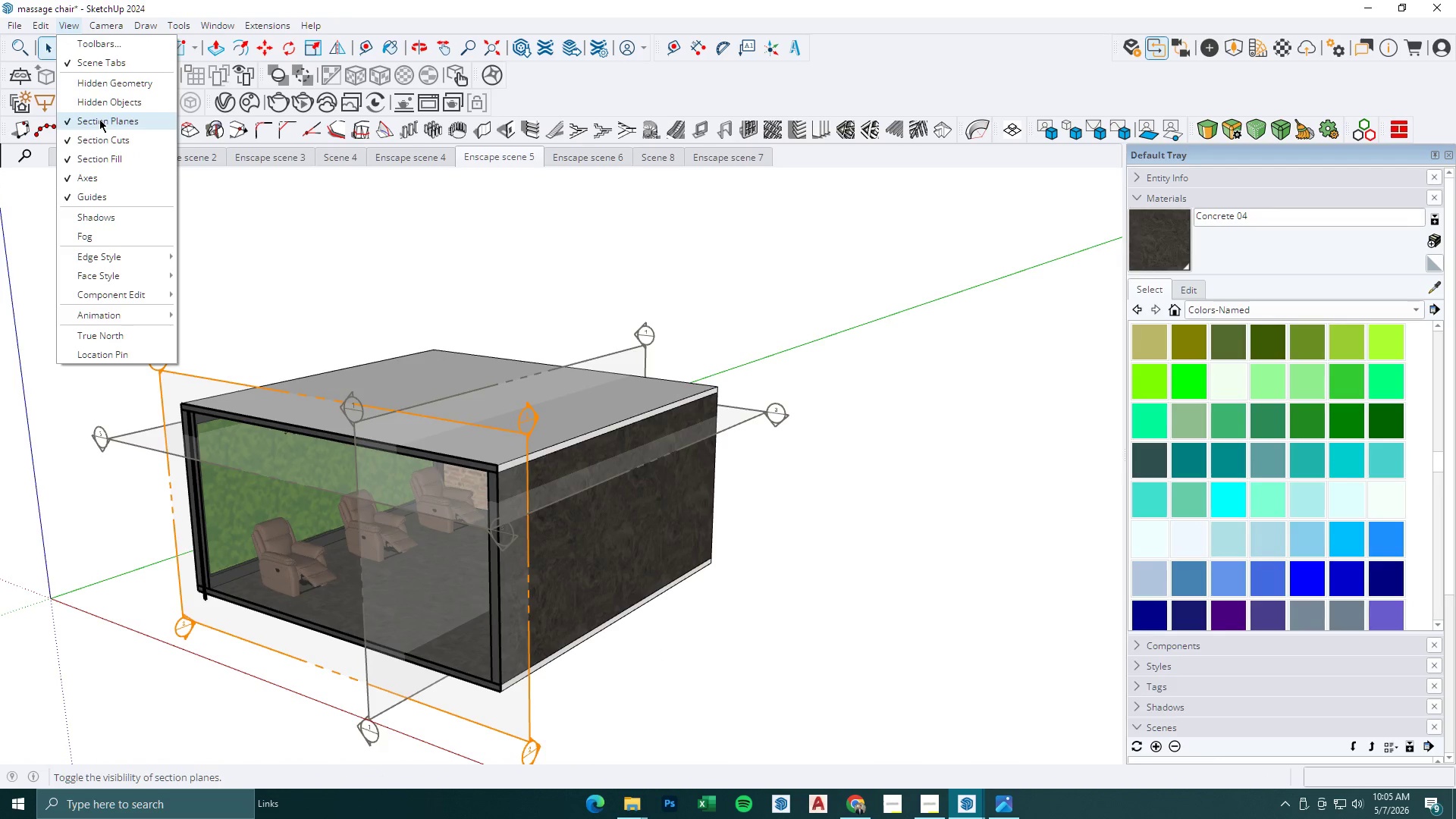 
left_click([76, 25])
 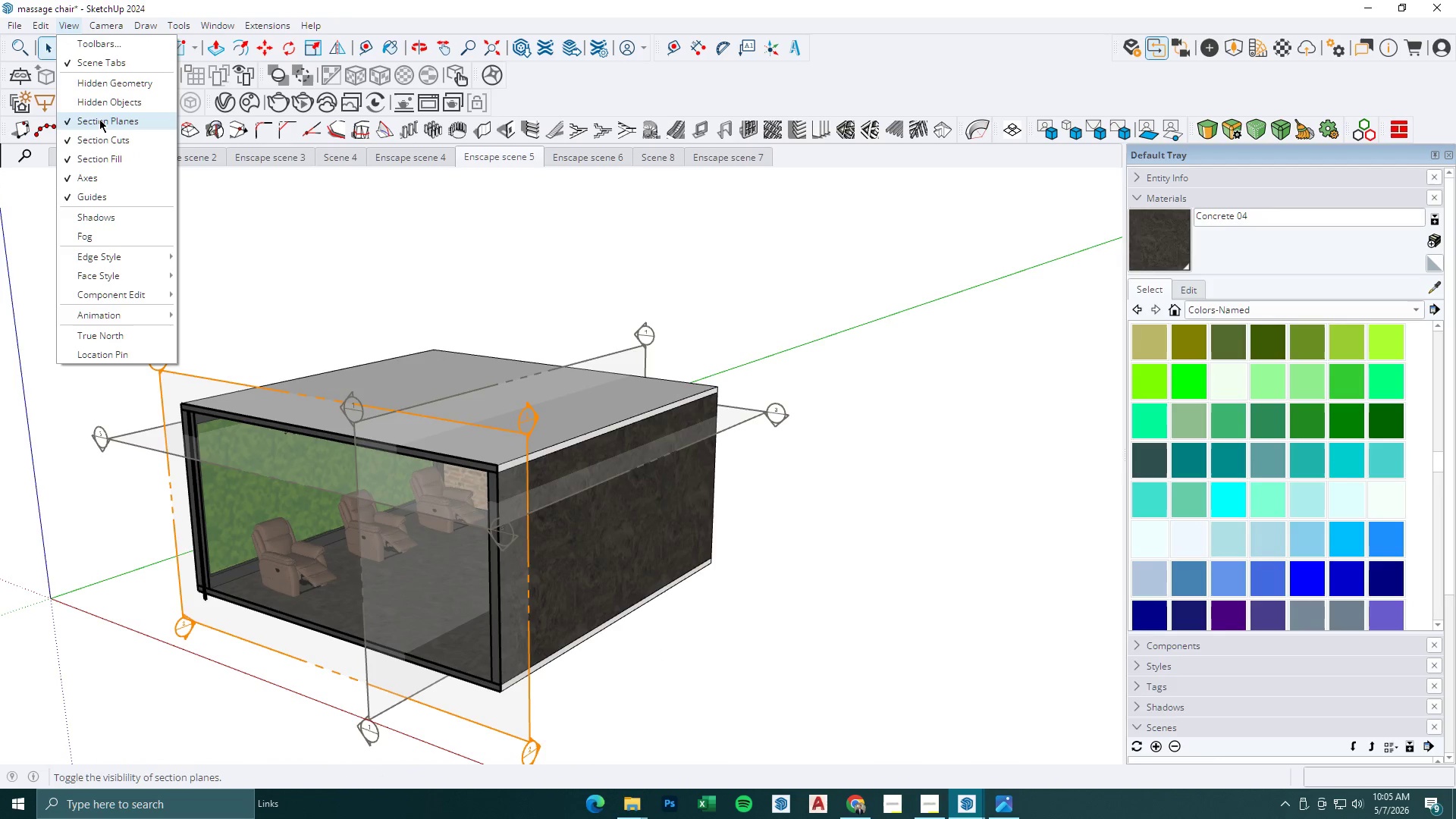 
left_click([99, 119])
 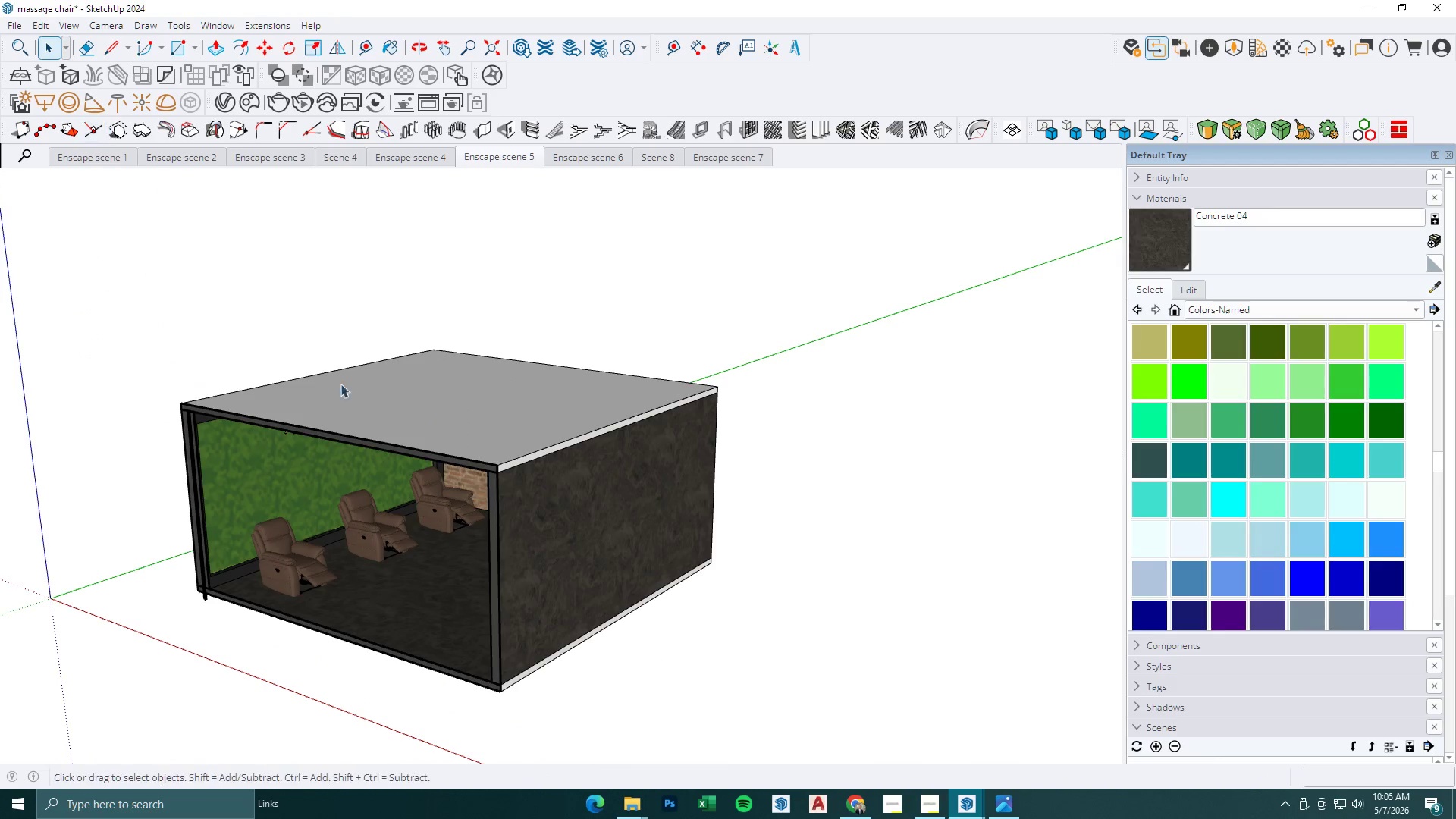 
key(Space)
 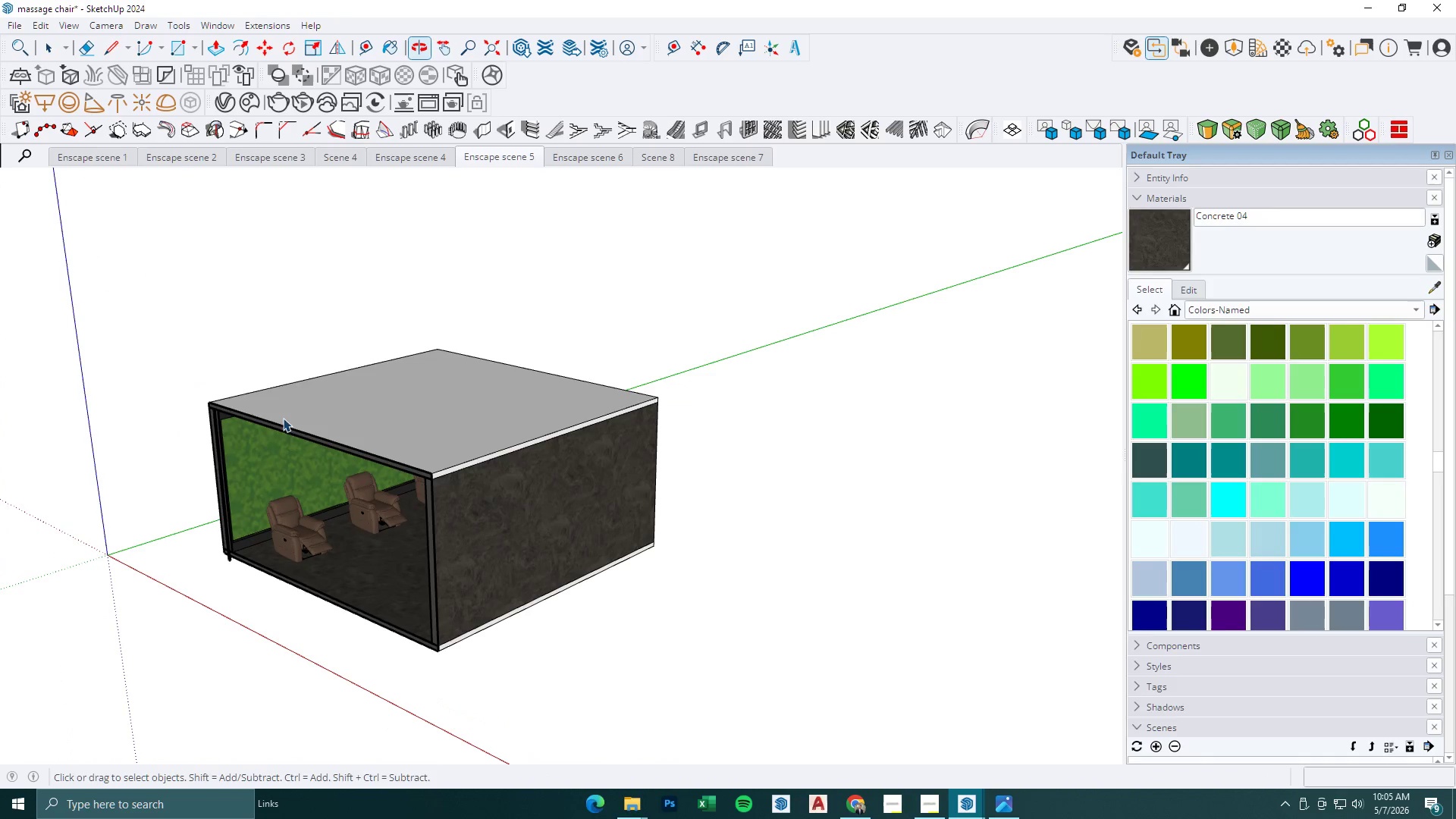 
key(Escape)
 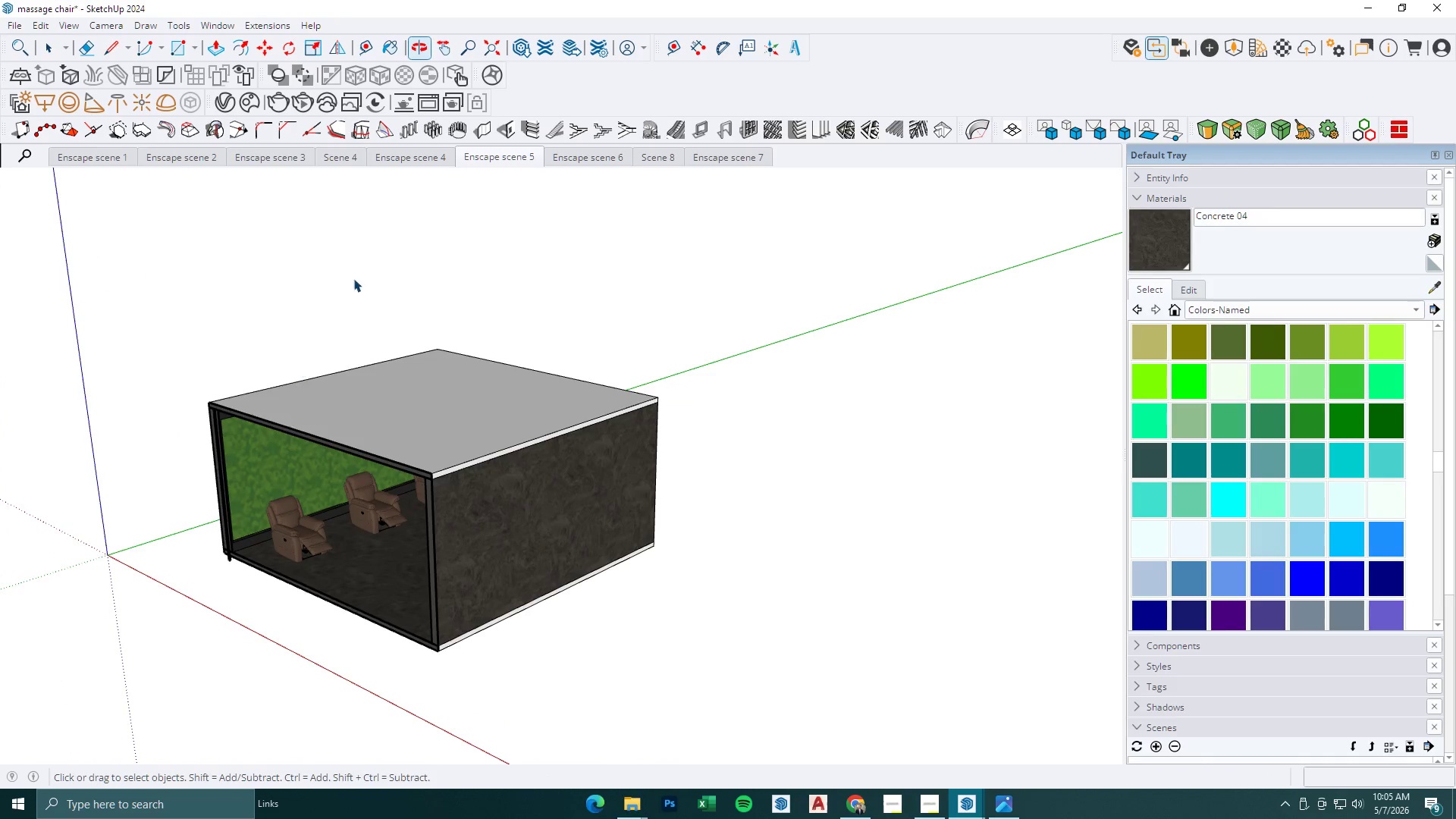 
scroll: coordinate [340, 423], scroll_direction: down, amount: 2.0
 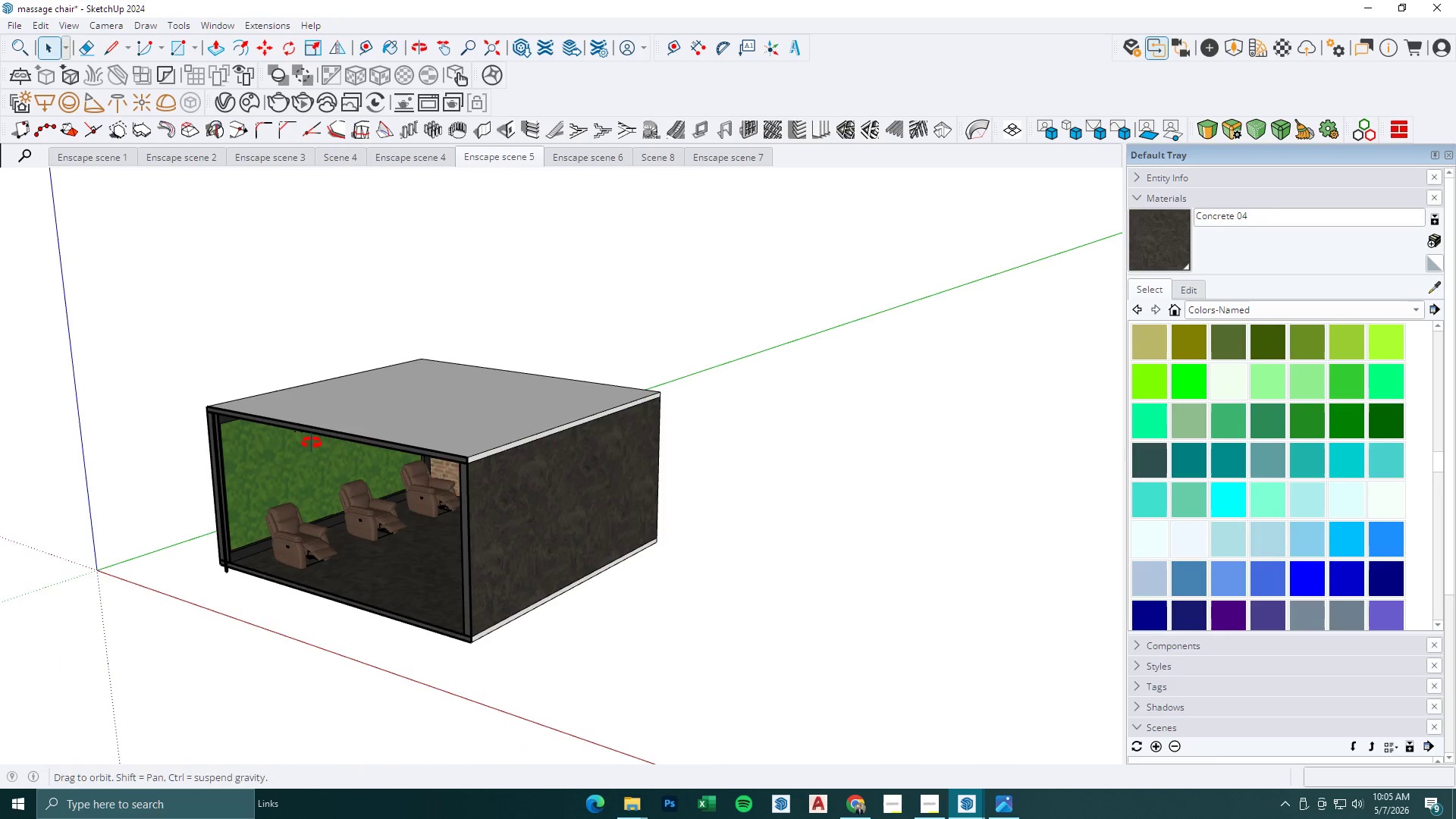 
left_click([353, 278])
 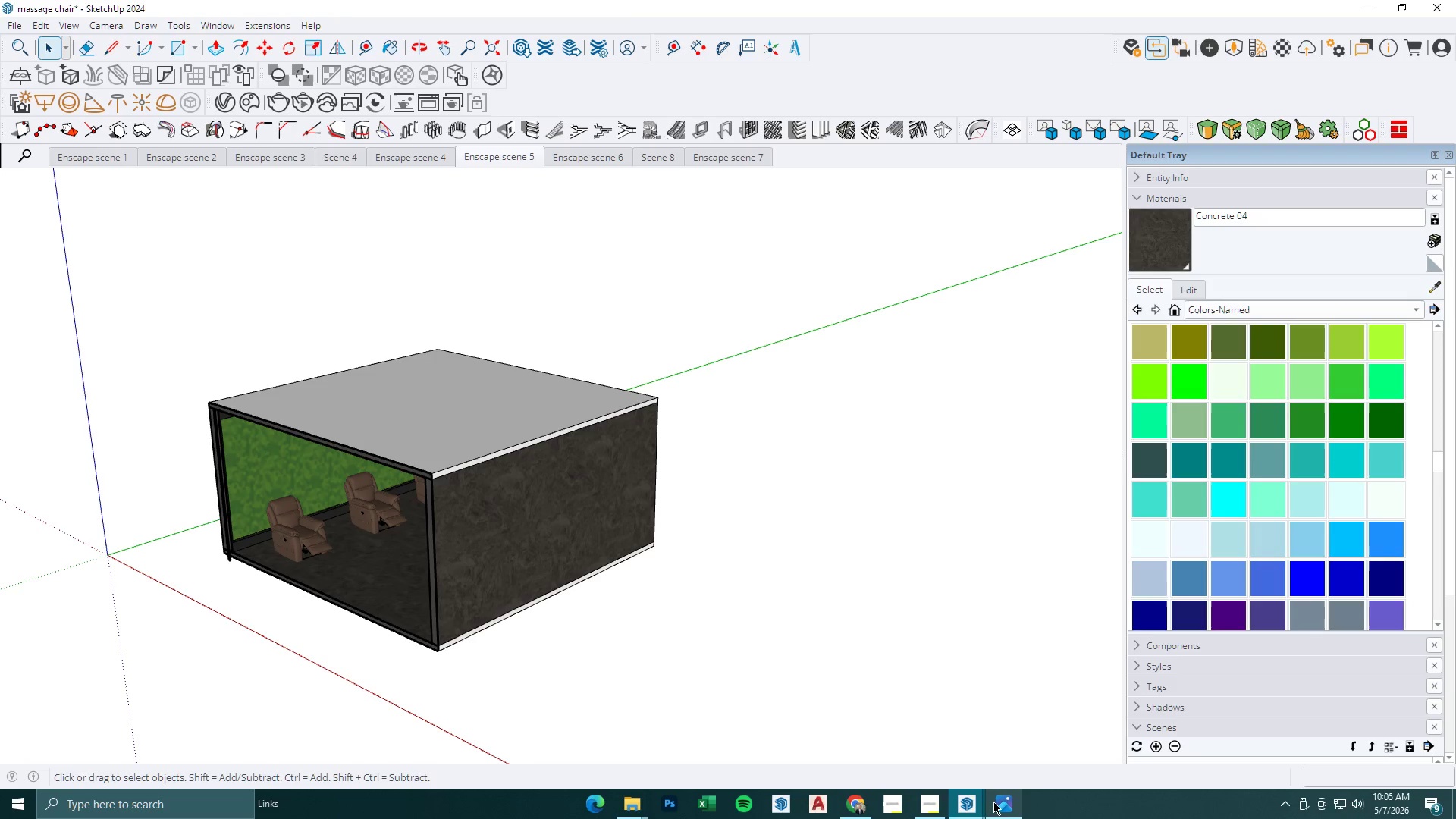 
left_click([978, 802])
 